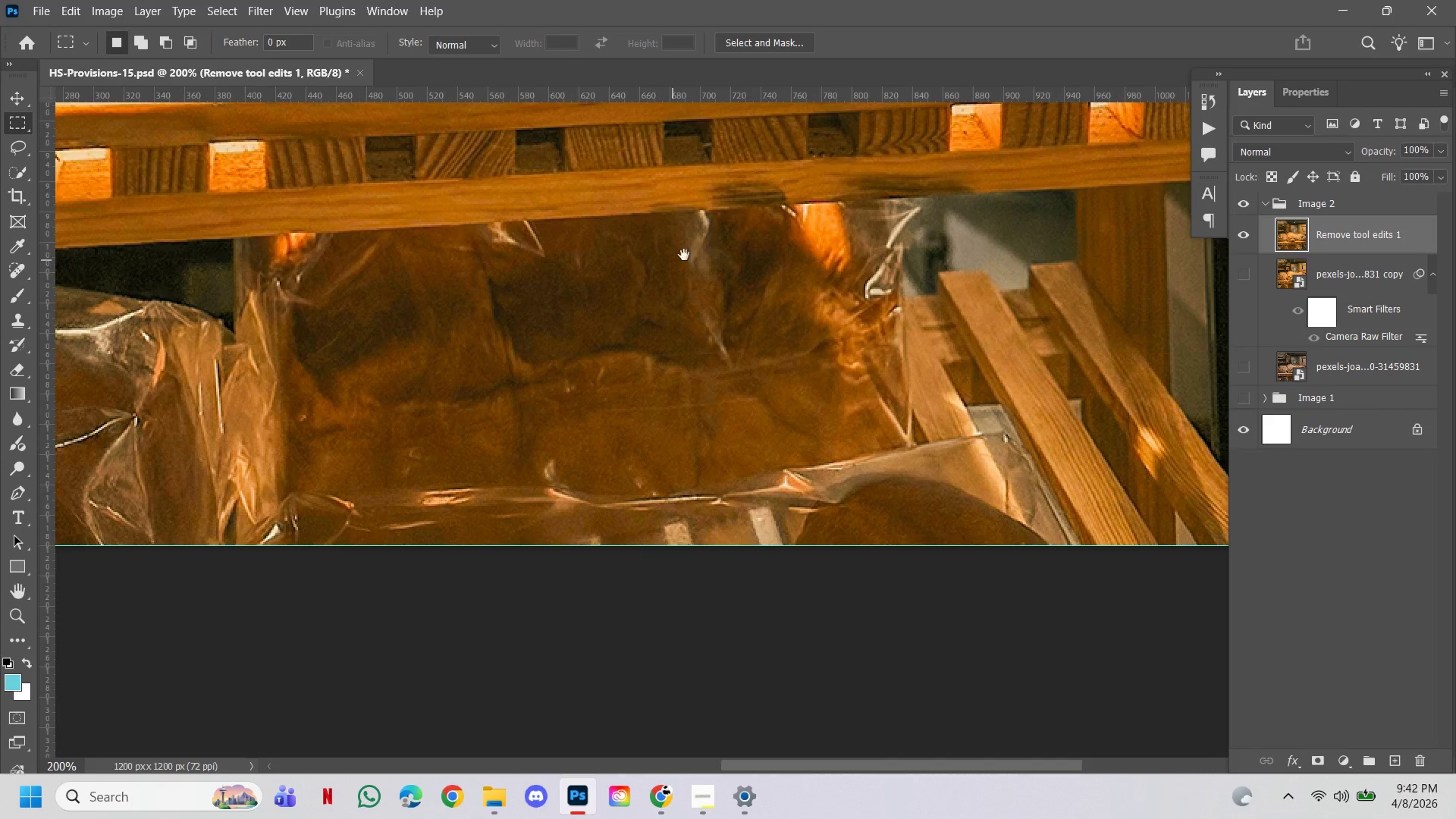 
hold_key(key=ControlLeft, duration=1.08)
hold_key(key=AltLeft, duration=1.01)
left_click([704, 249])
 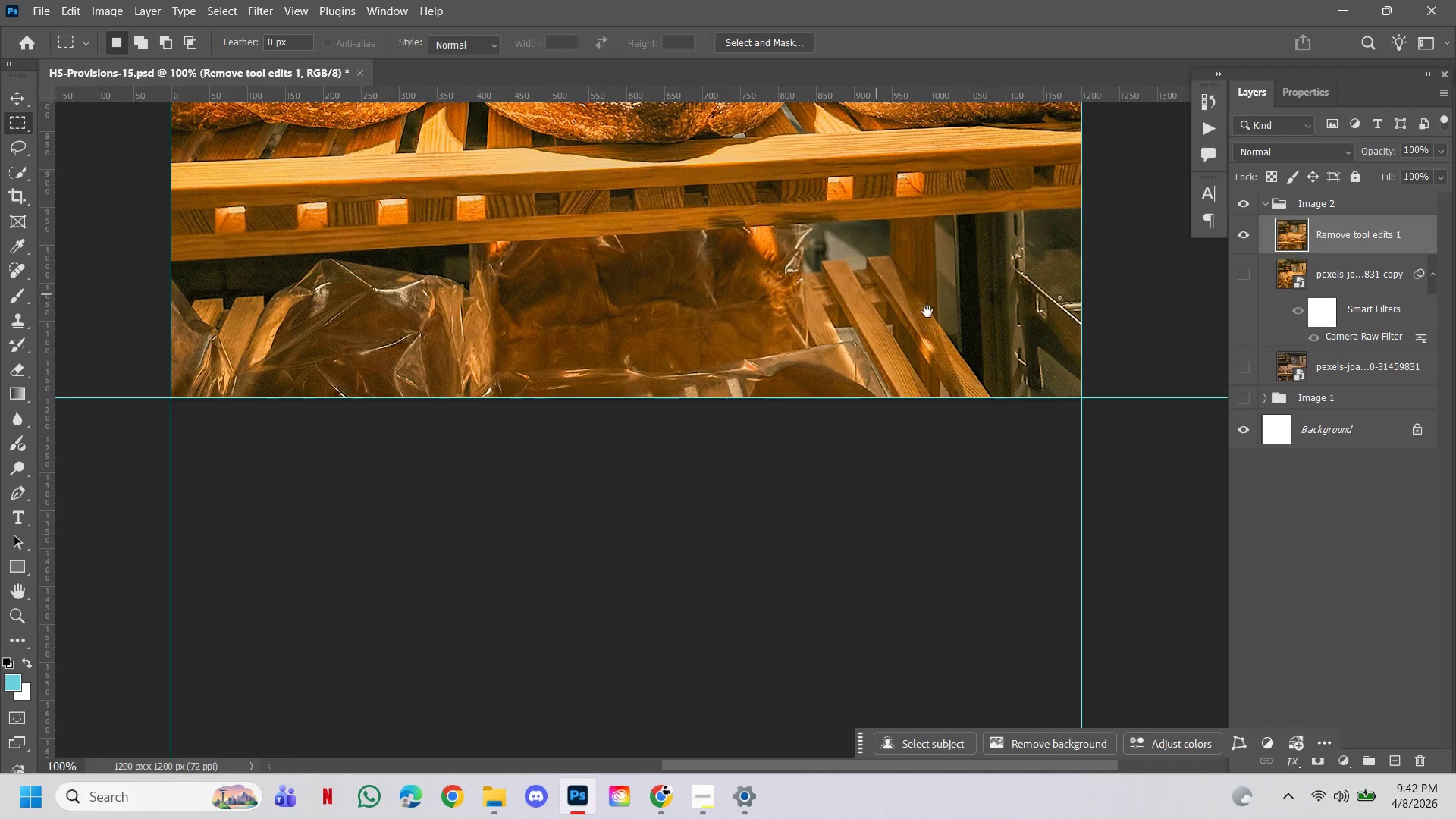 
left_click_drag(start_coordinate=[985, 260], to_coordinate=[861, 415])
 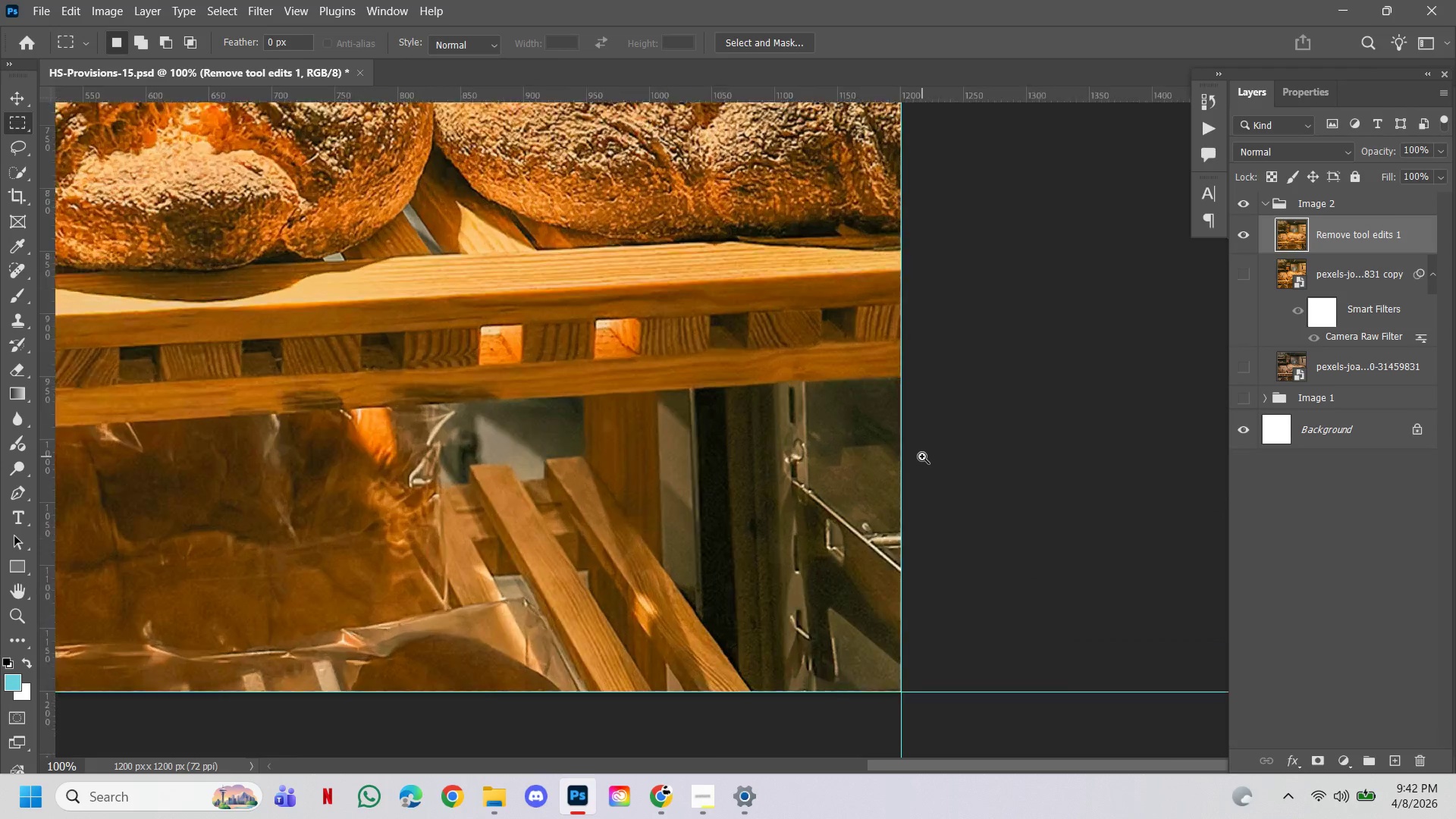 
hold_key(key=ControlLeft, duration=0.81)
double_click([901, 438])
 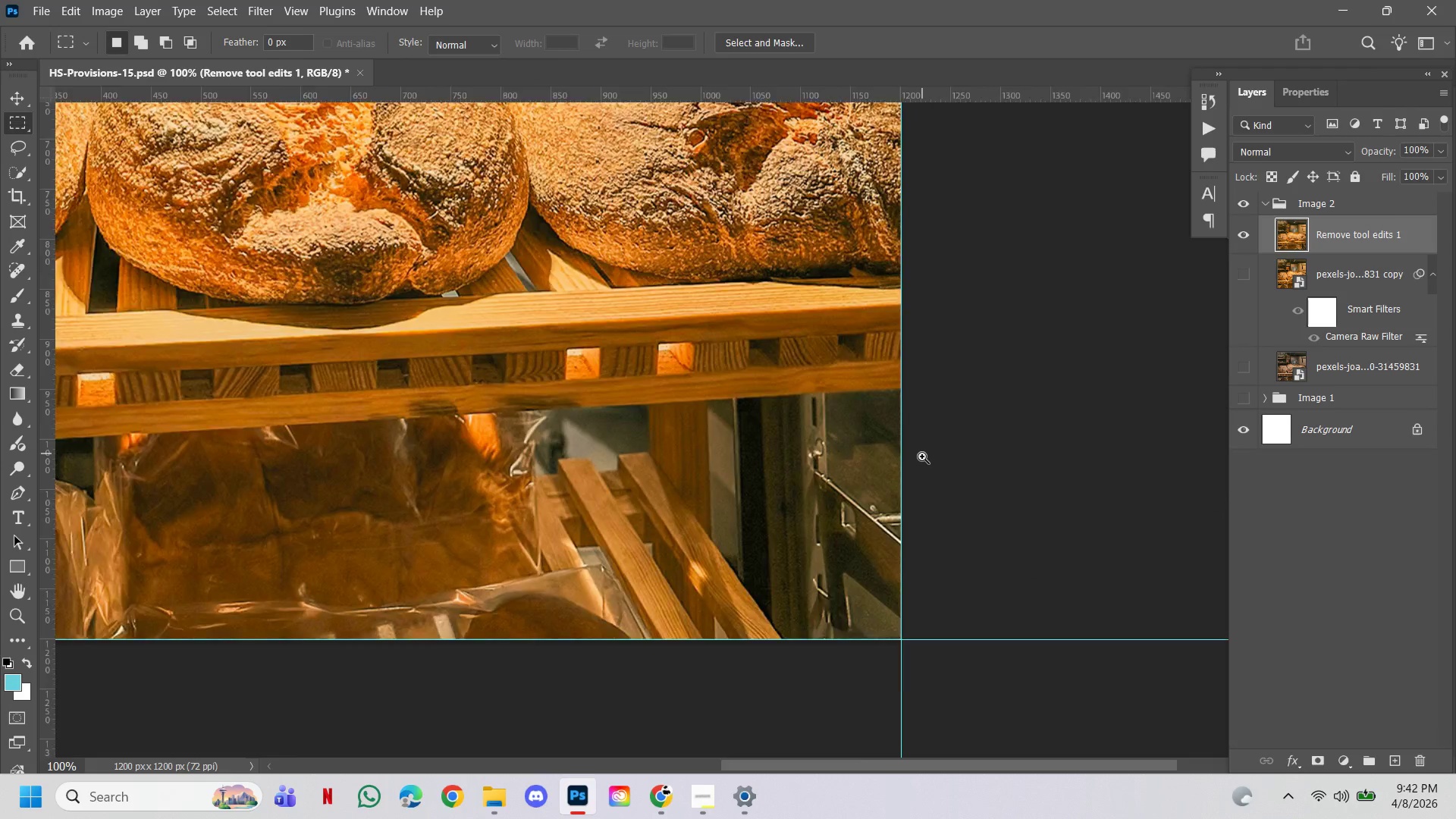 
triple_click([922, 457])
 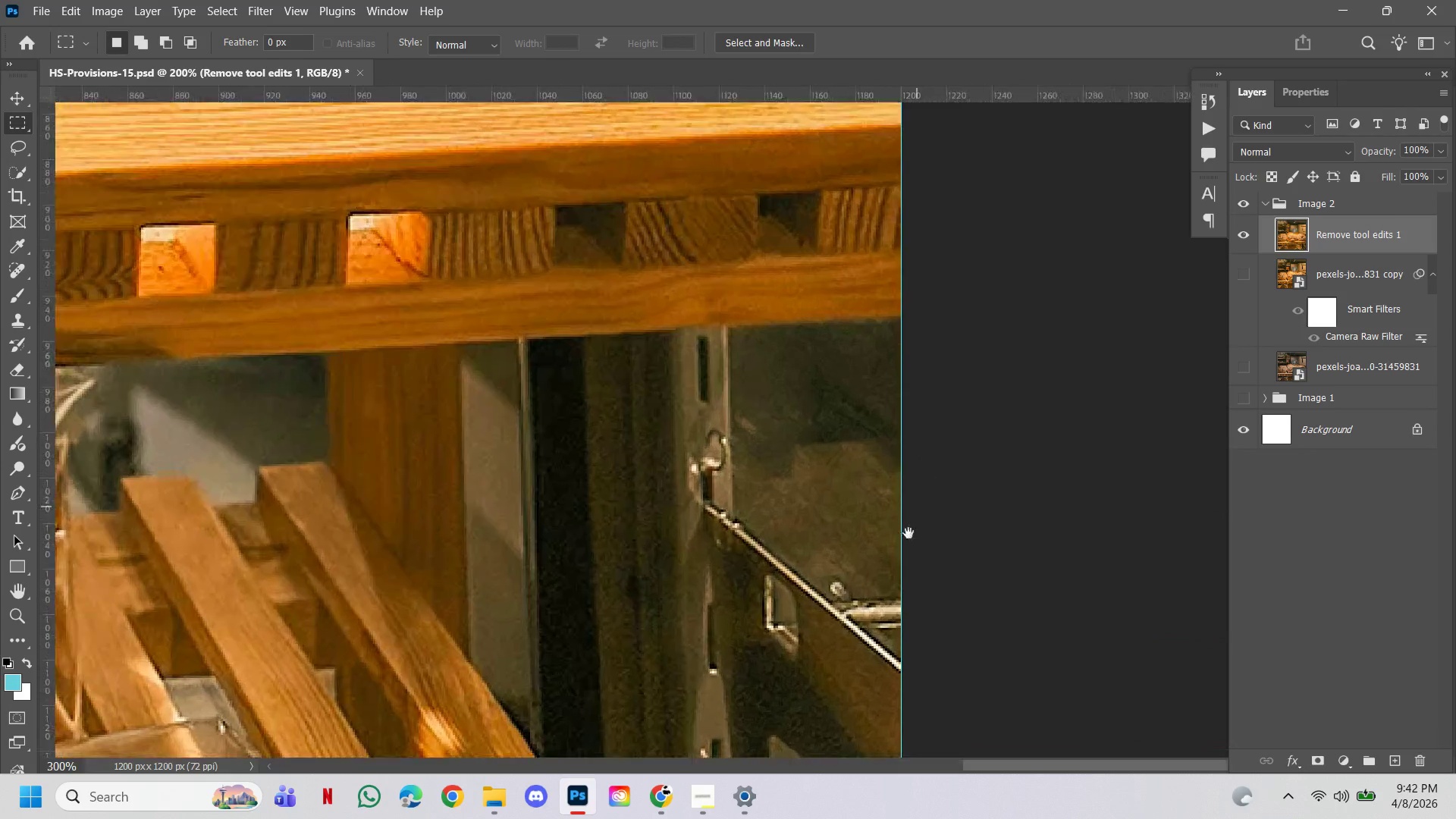 
left_click_drag(start_coordinate=[908, 534], to_coordinate=[835, 404])
 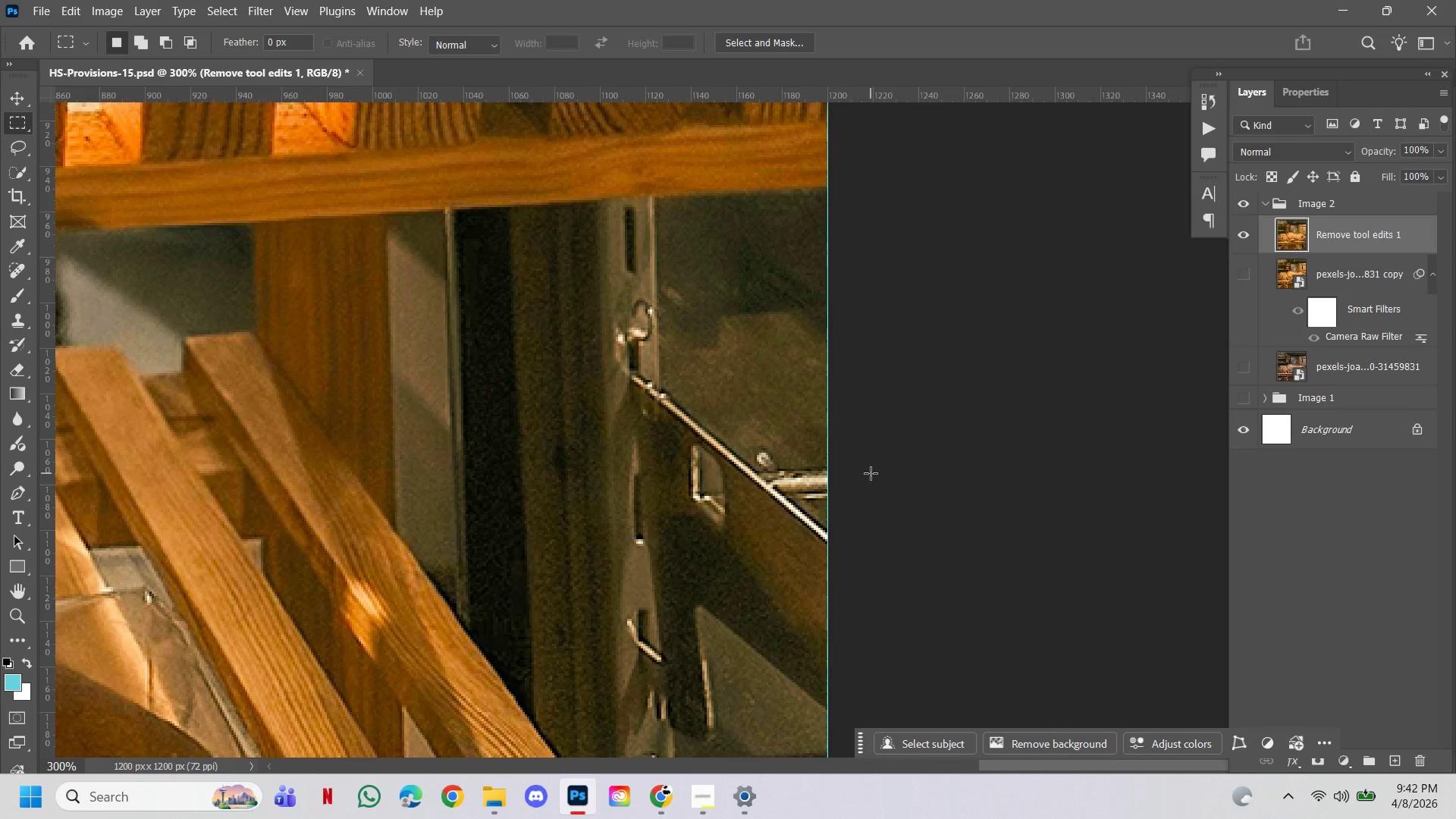 
key(B)
 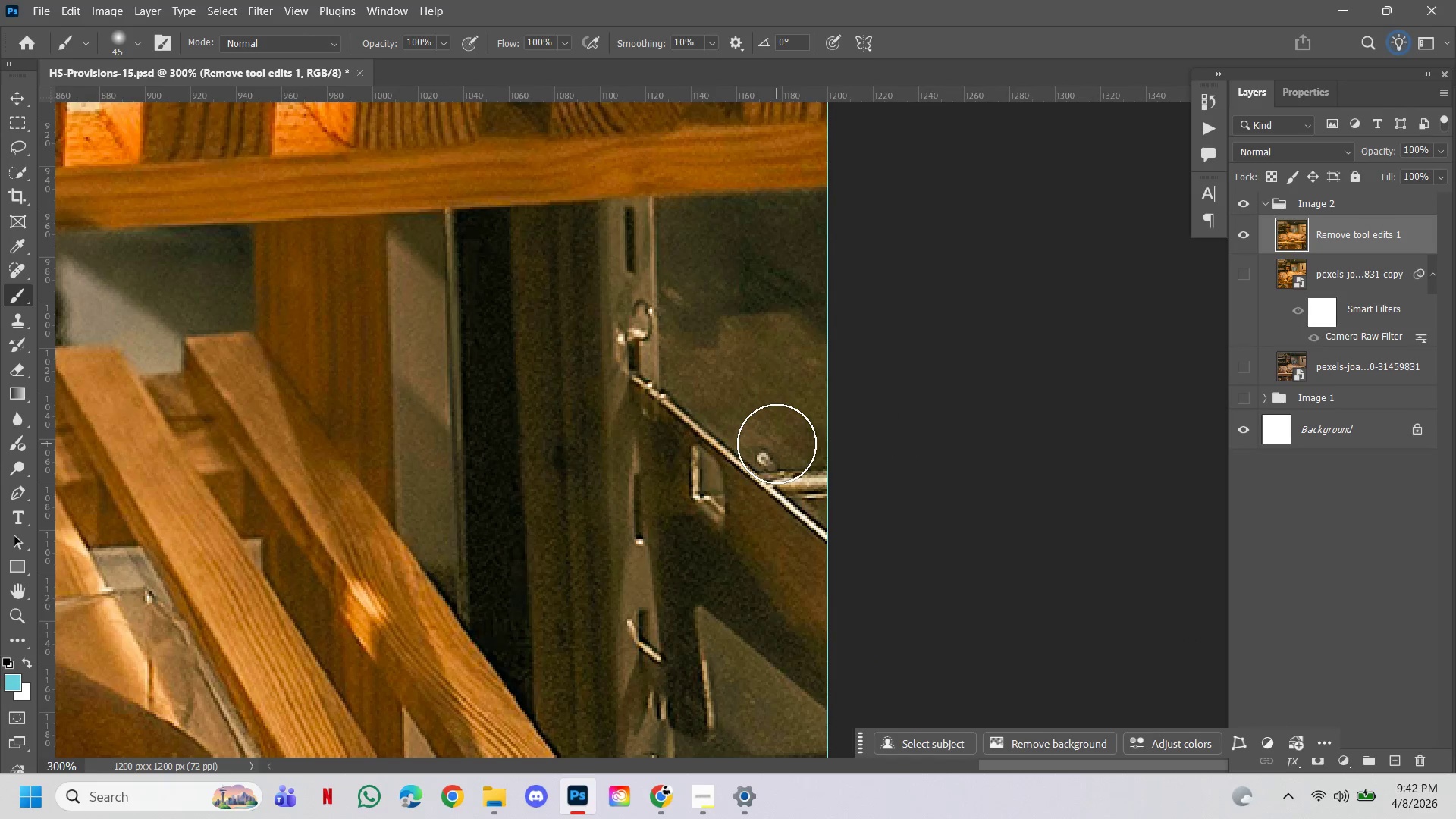 
key(BracketLeft)
 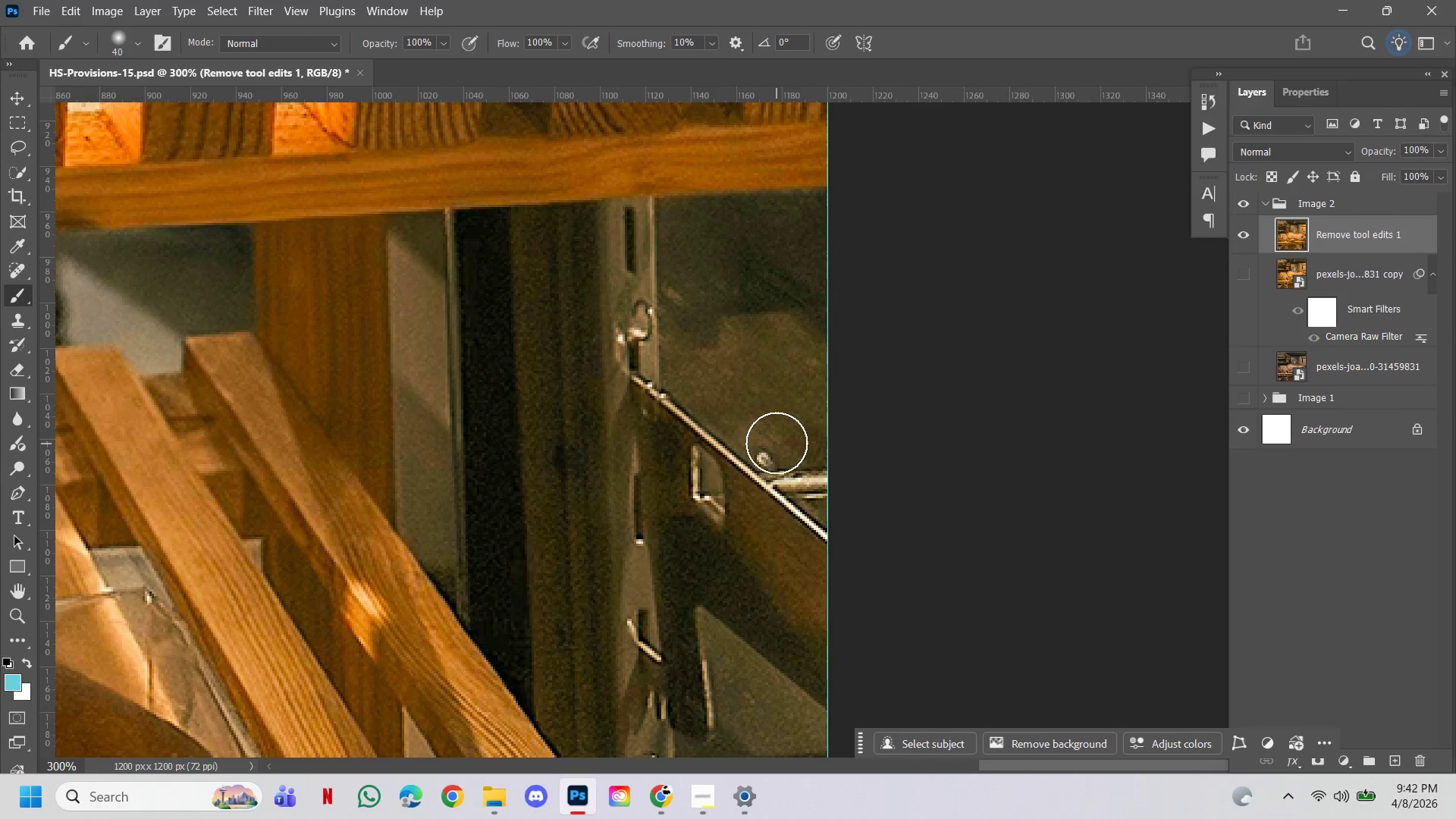 
key(BracketLeft)
 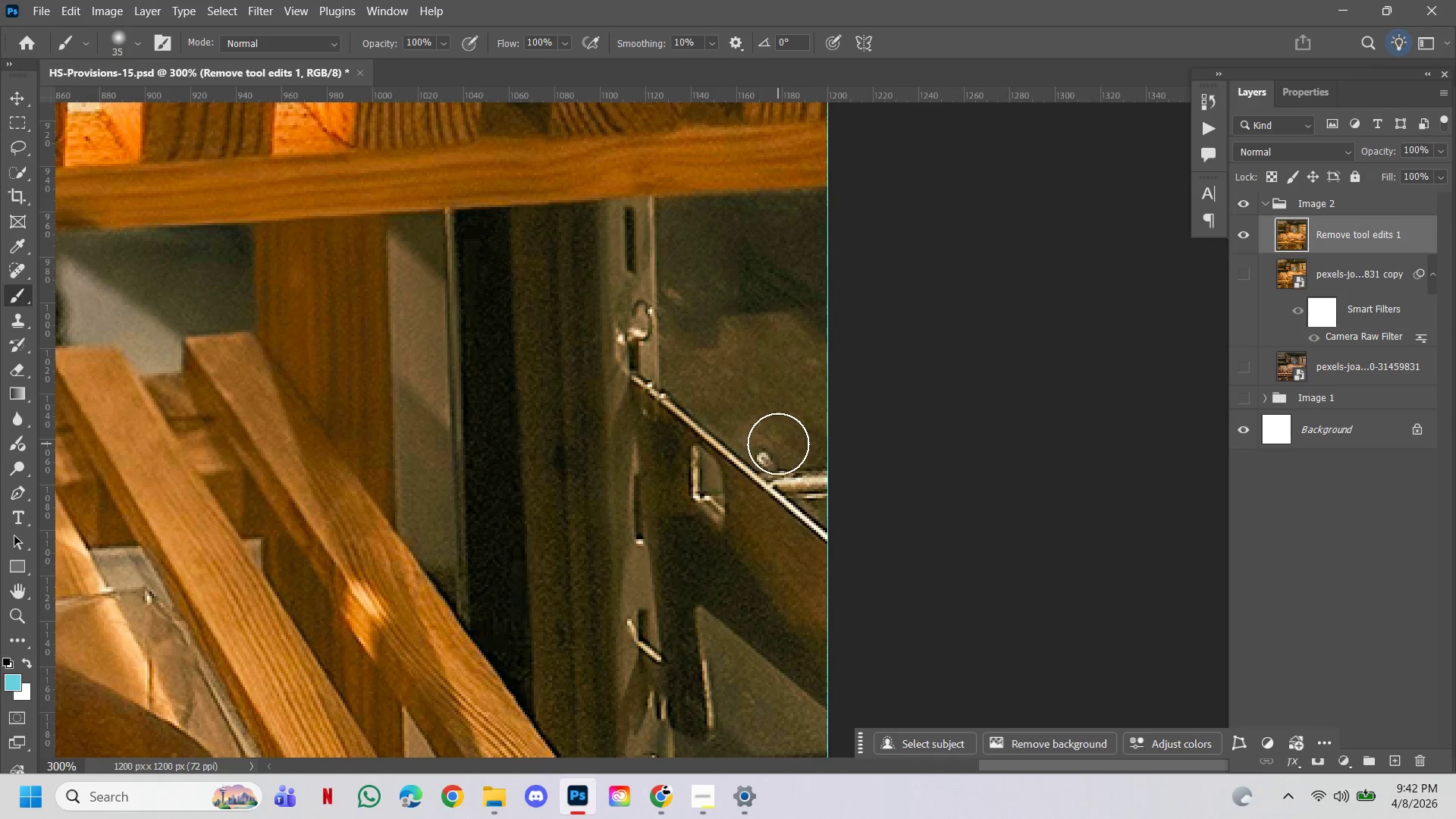 
key(BracketLeft)
 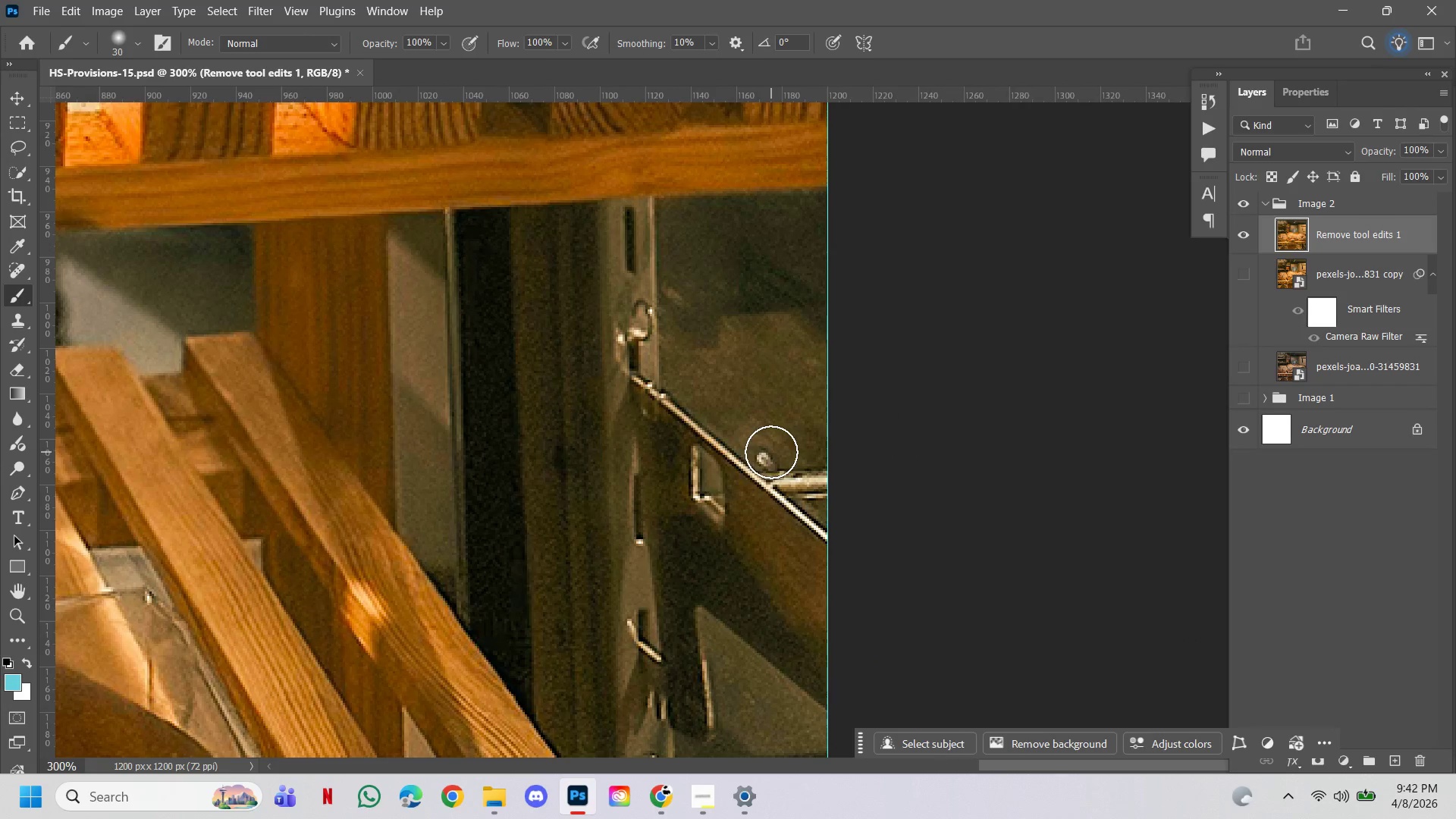 
key(BracketLeft)
 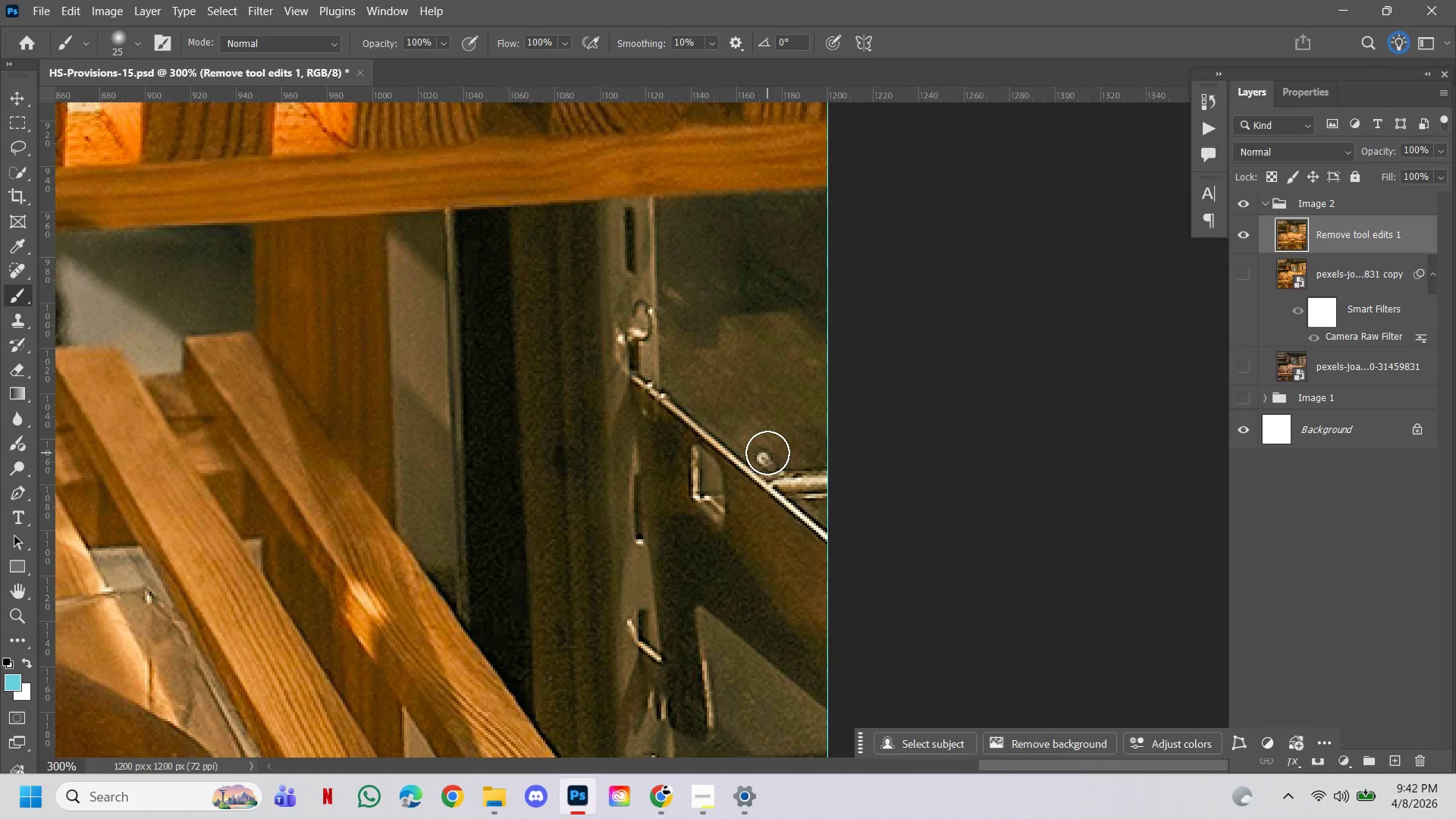 
left_click([767, 450])
 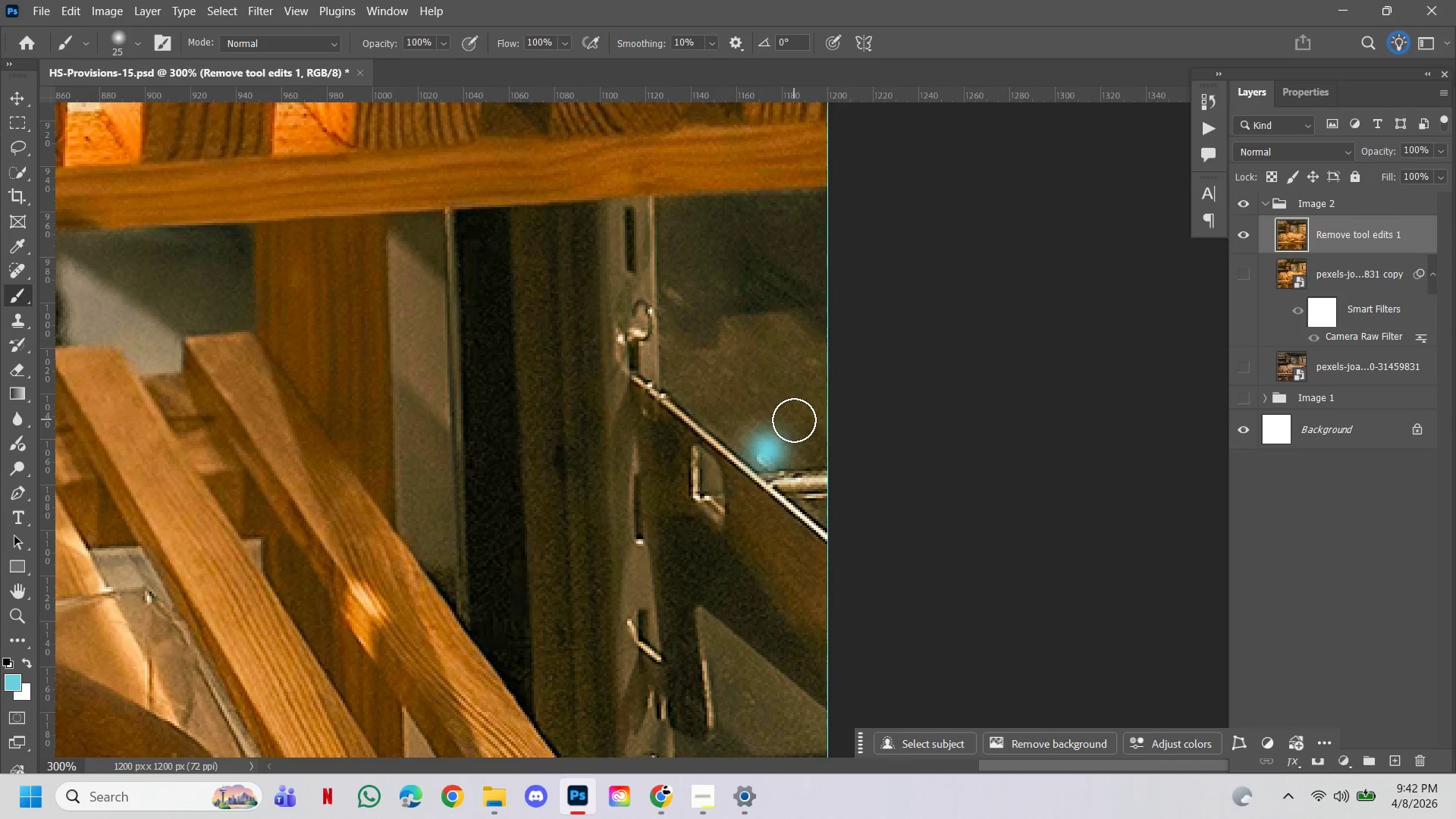 
key(Control+ControlLeft)
 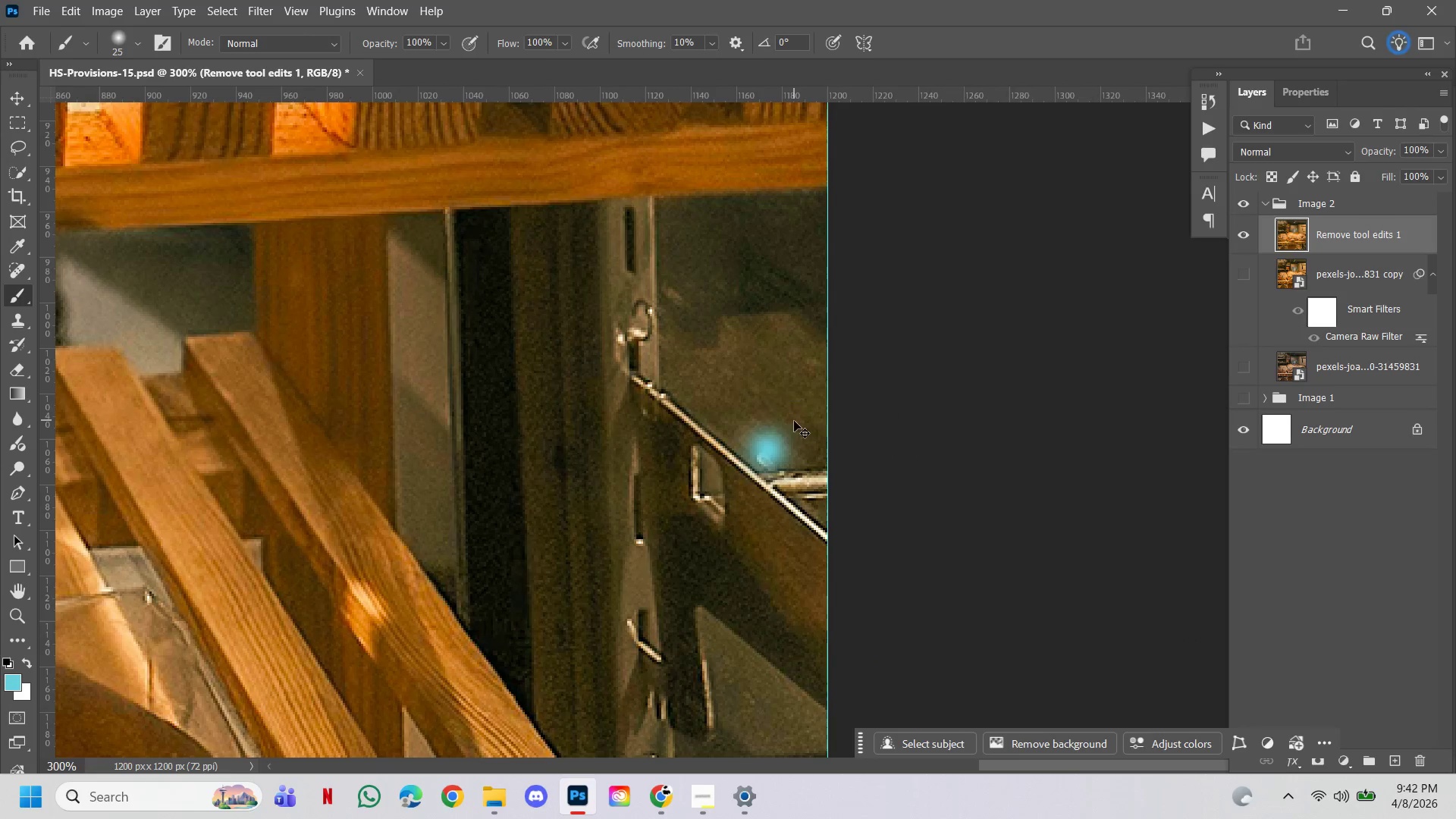 
key(Control+Z)
 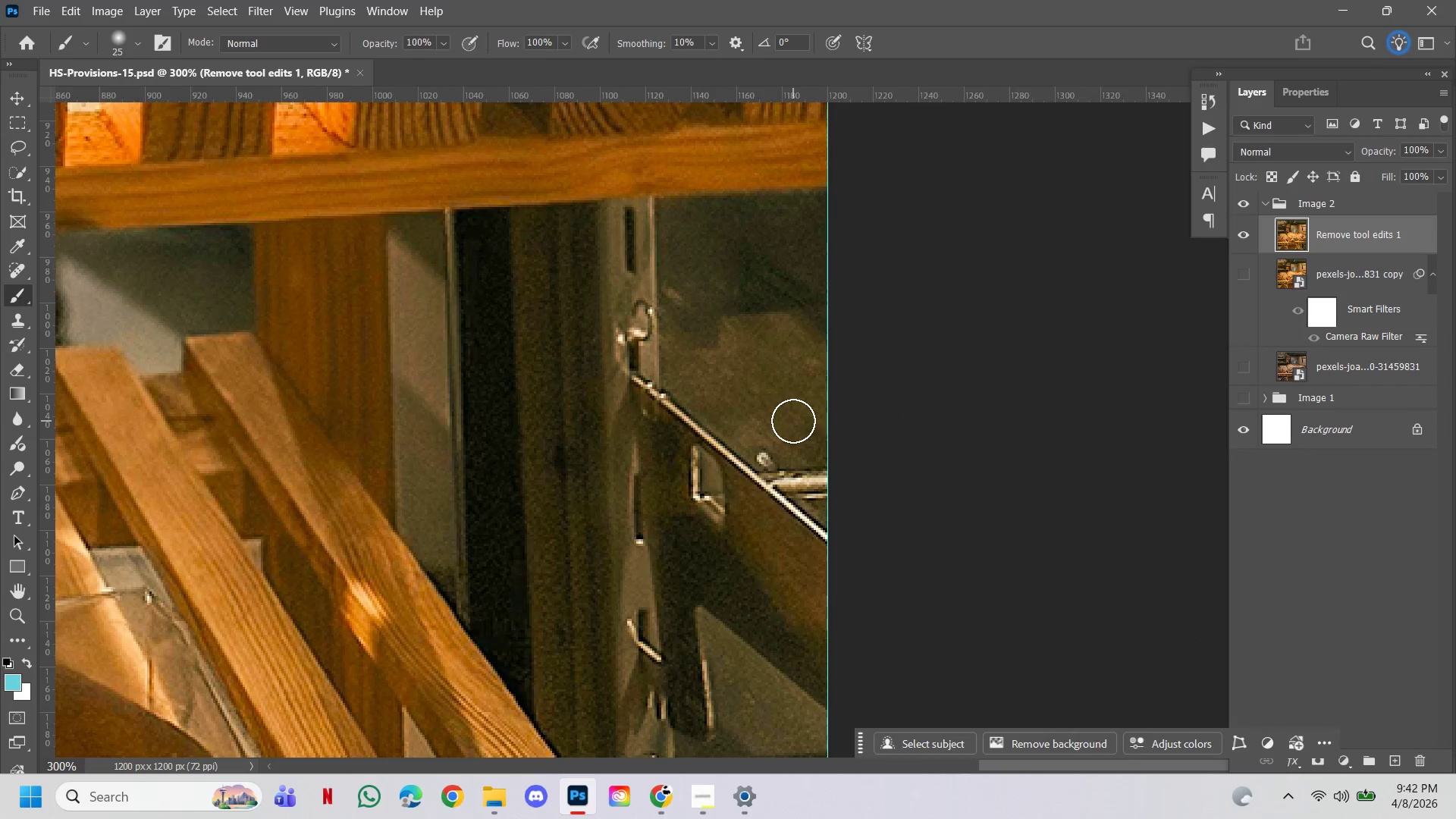 
key(J)
 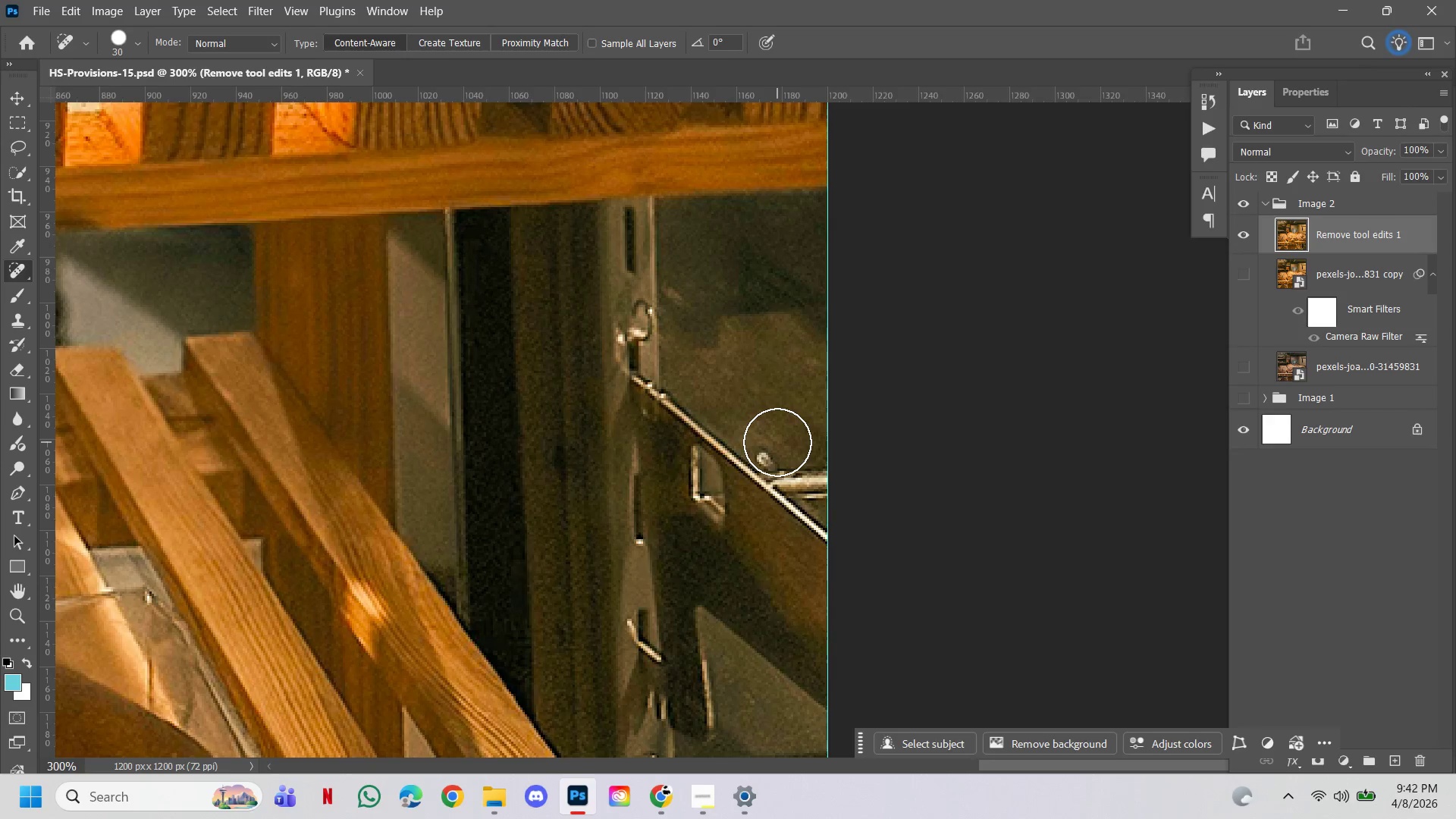 
key(BracketRight)
 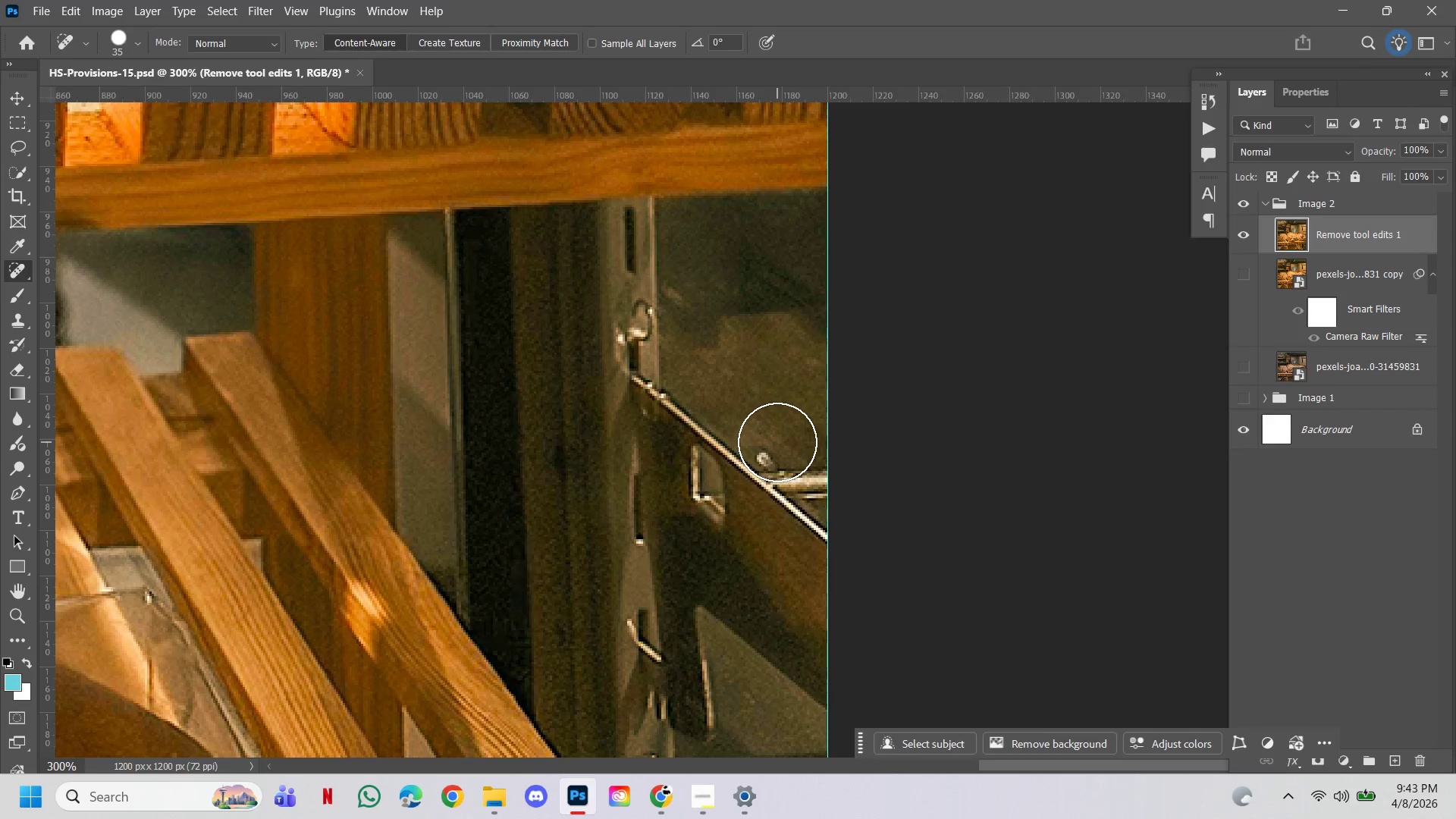 
key(BracketLeft)
 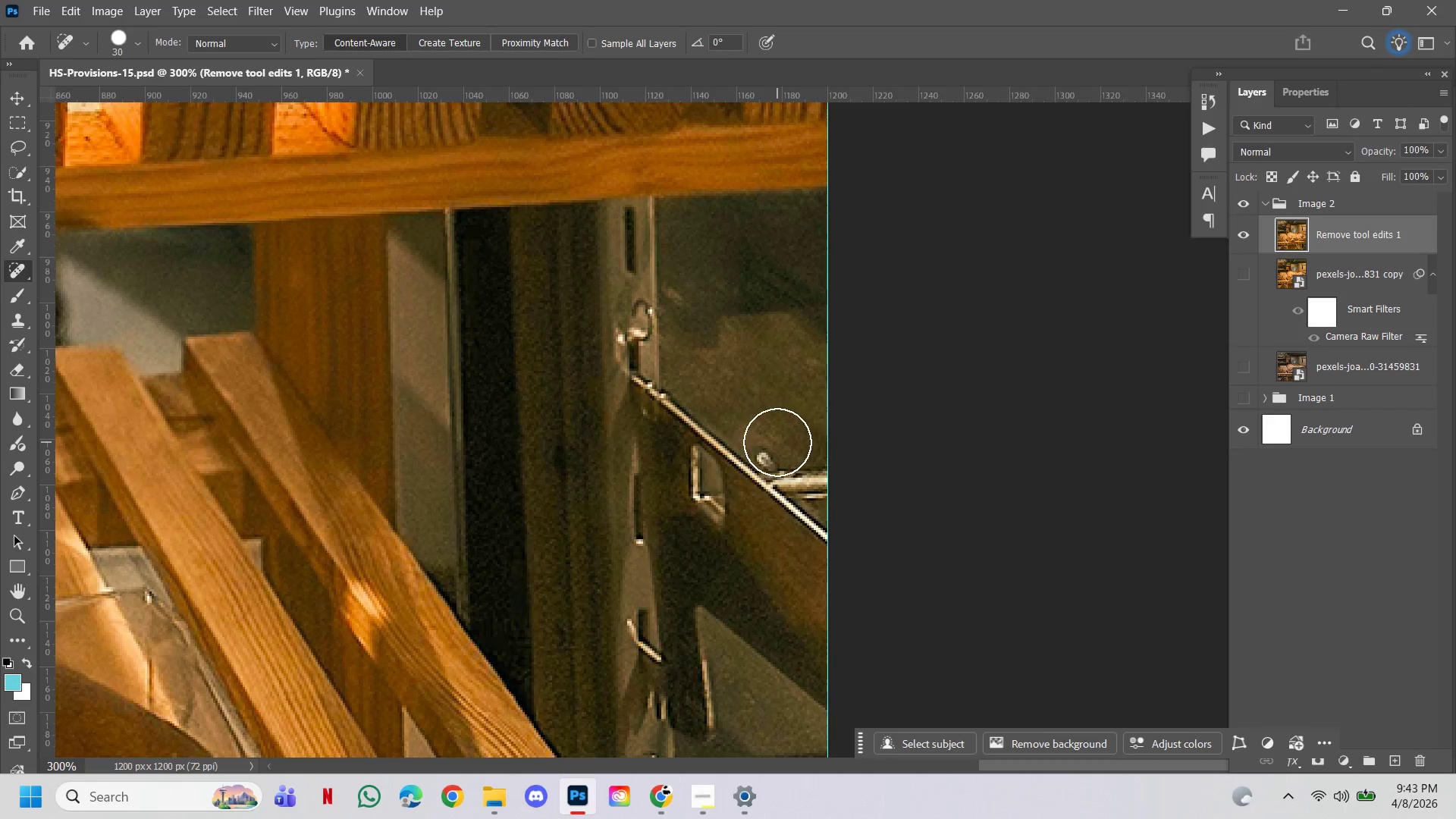 
key(BracketLeft)
 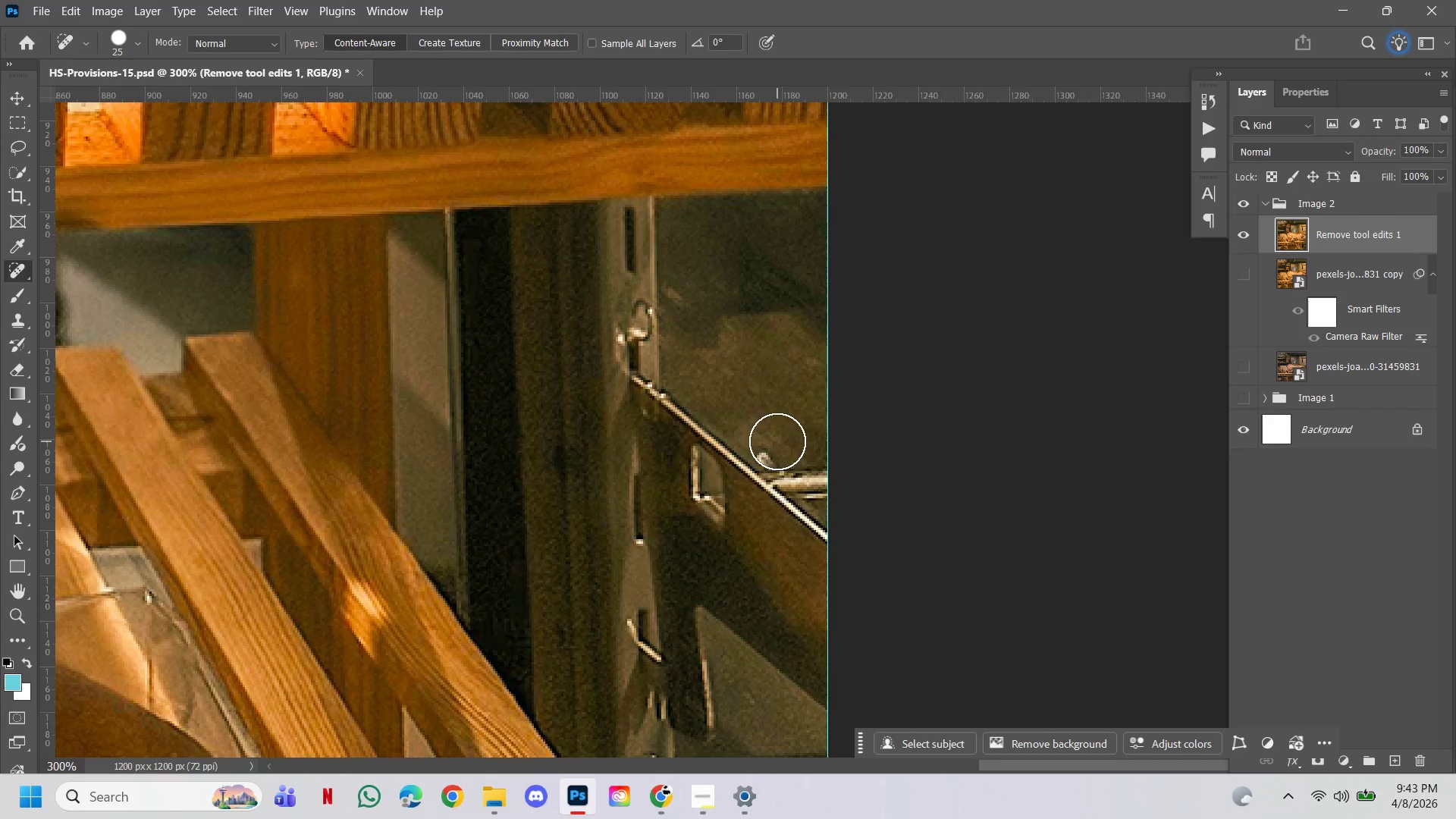 
key(BracketLeft)
 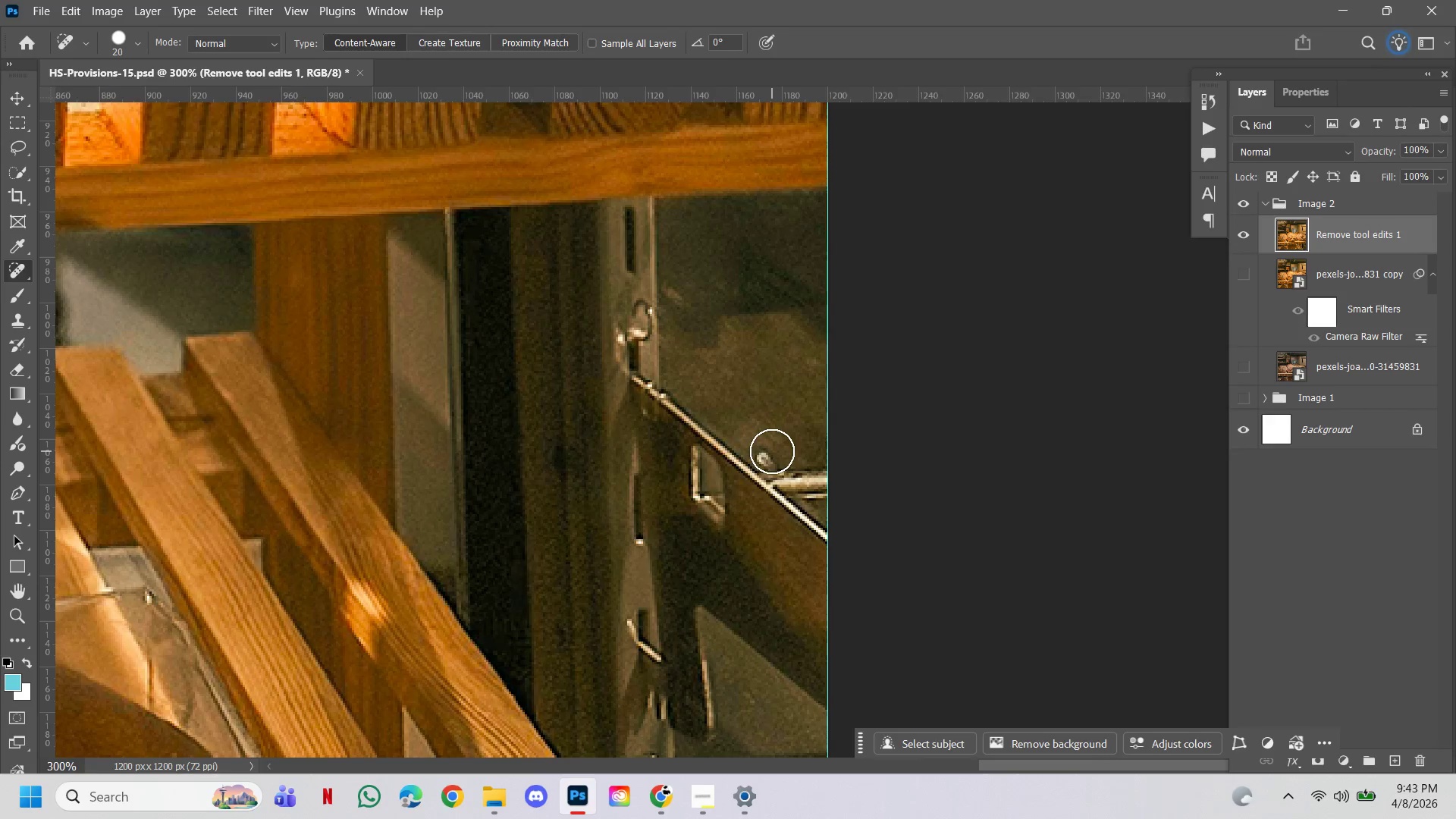 
key(BracketLeft)
 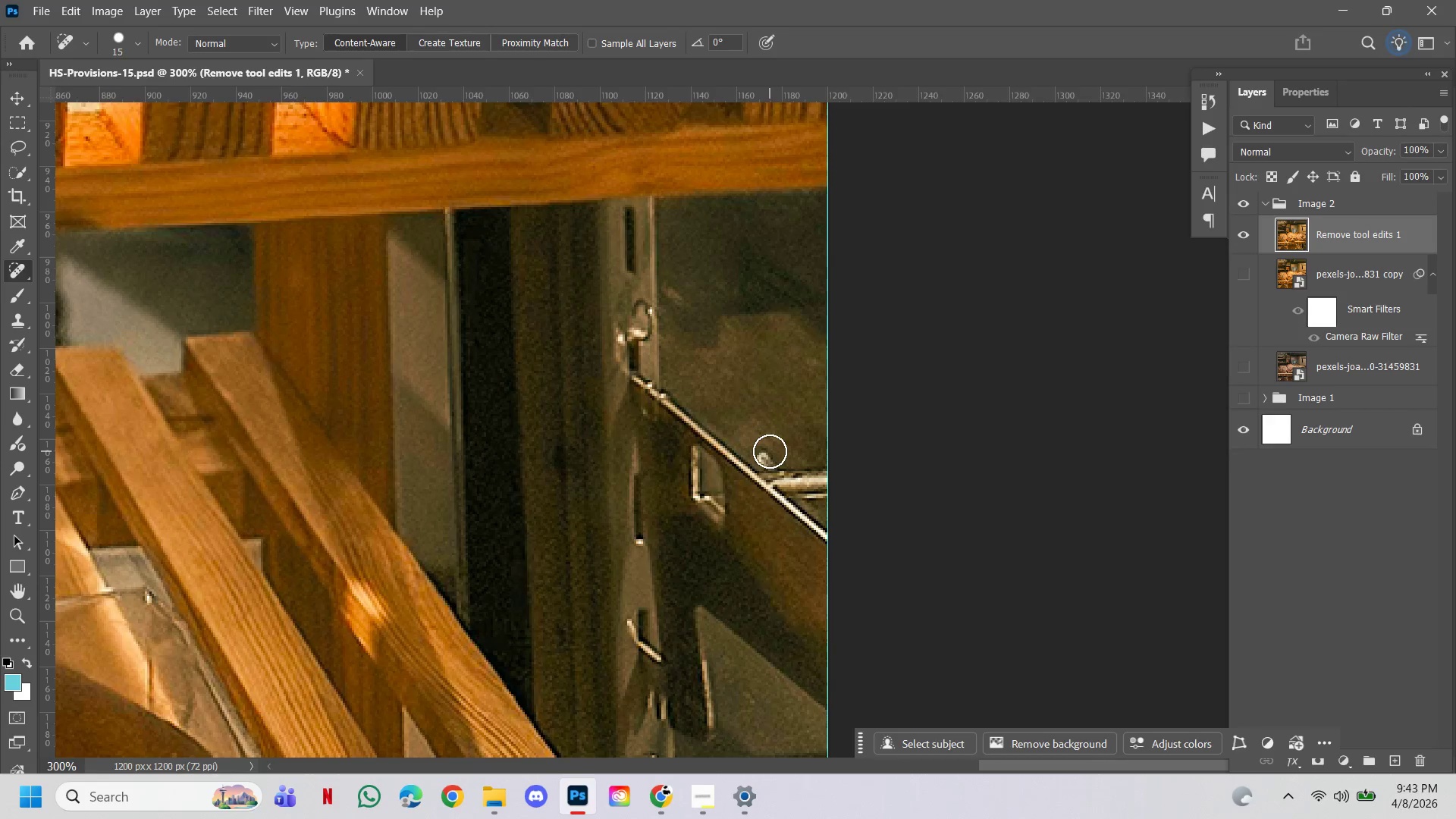 
left_click([770, 451])
 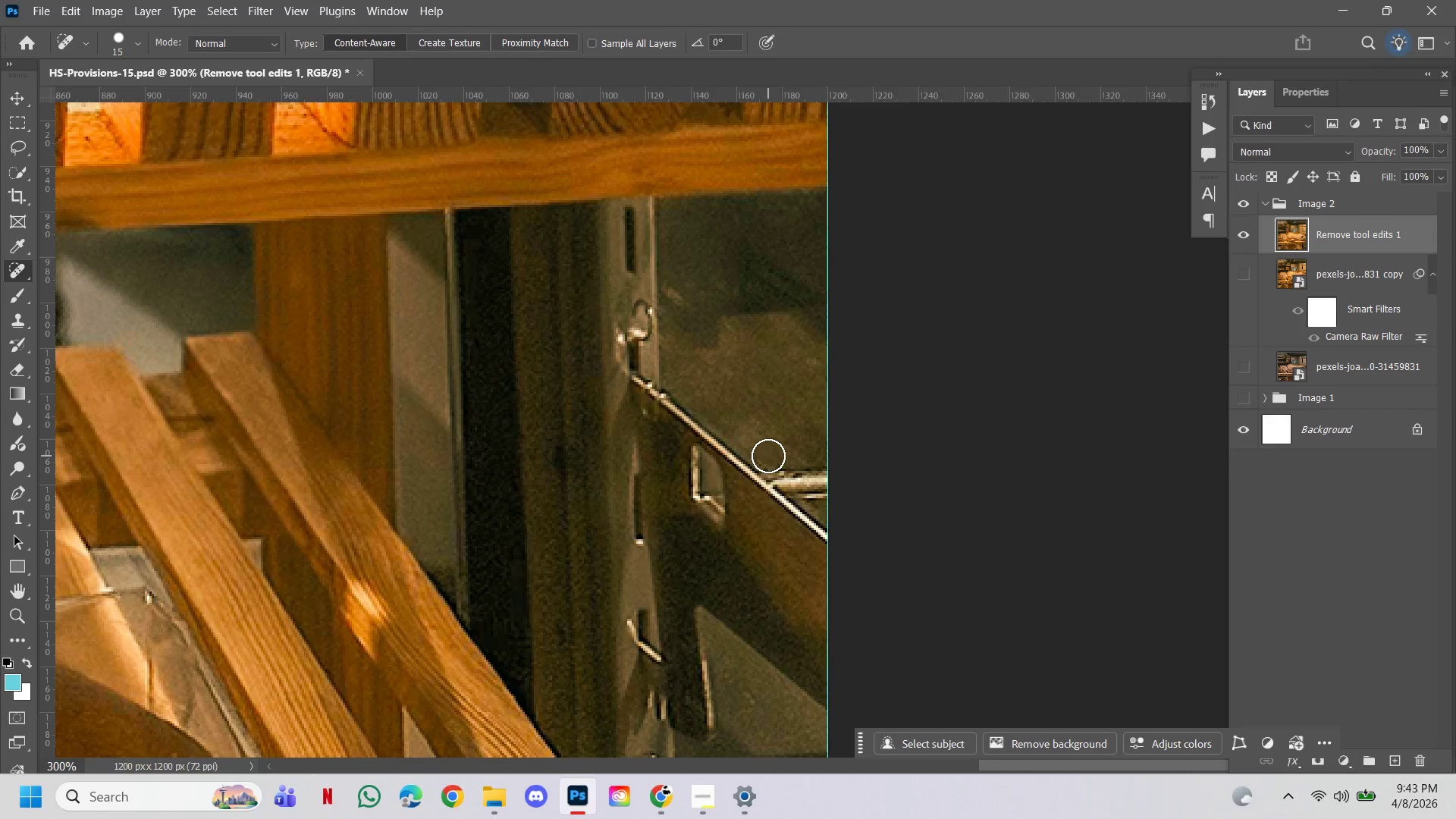 
left_click([768, 456])
 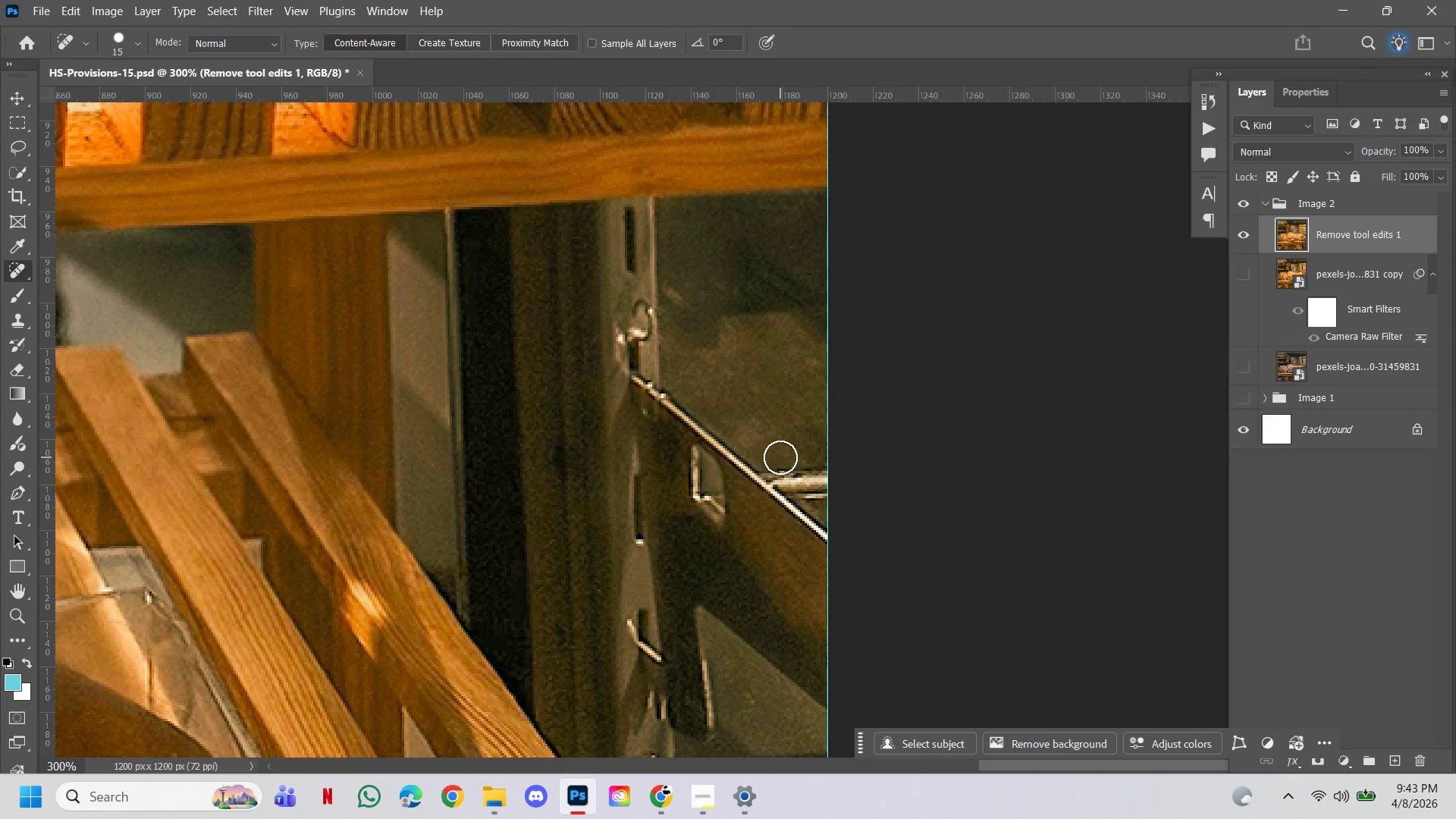 
left_click([782, 459])
 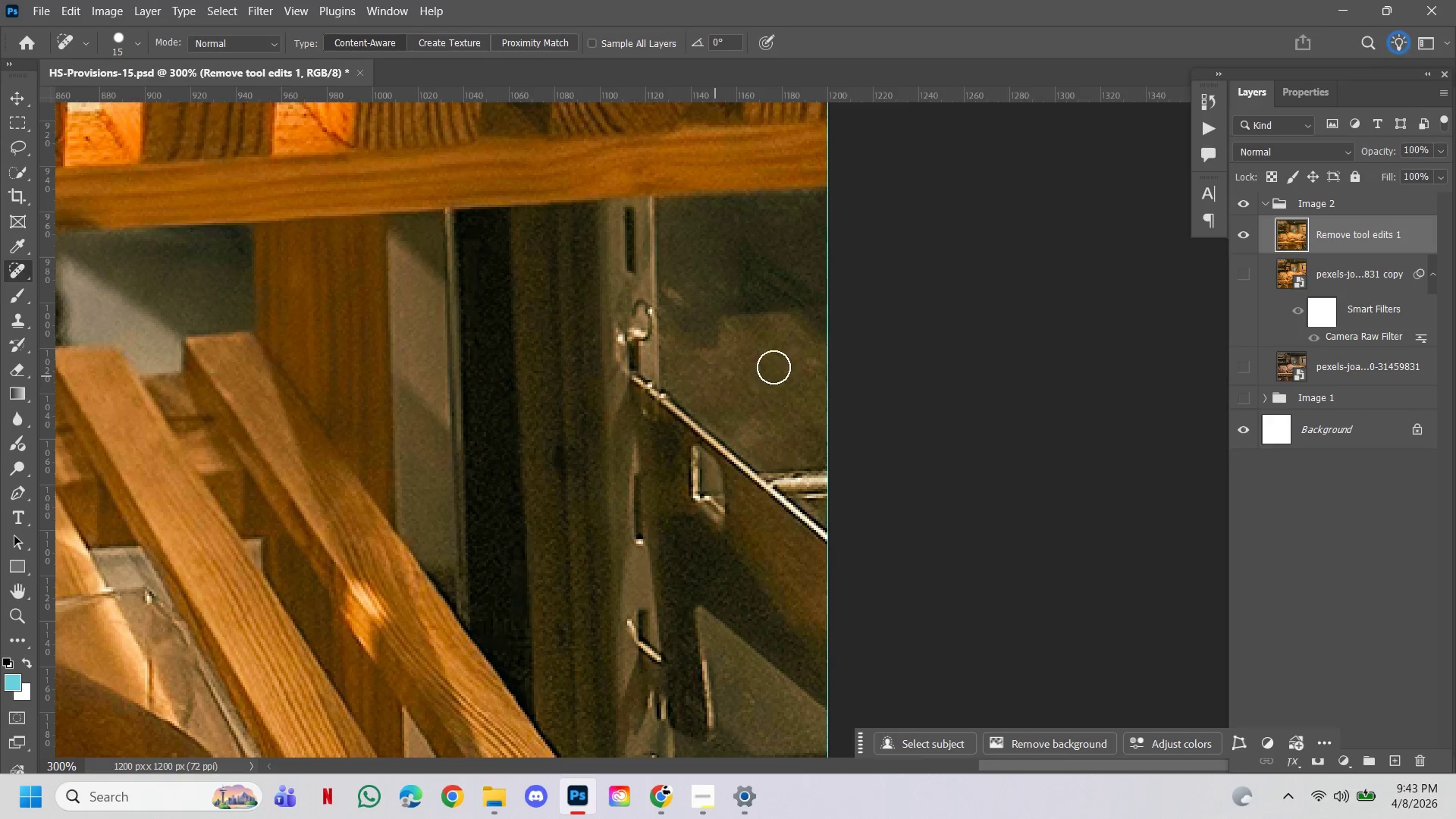 
left_click([811, 365])
 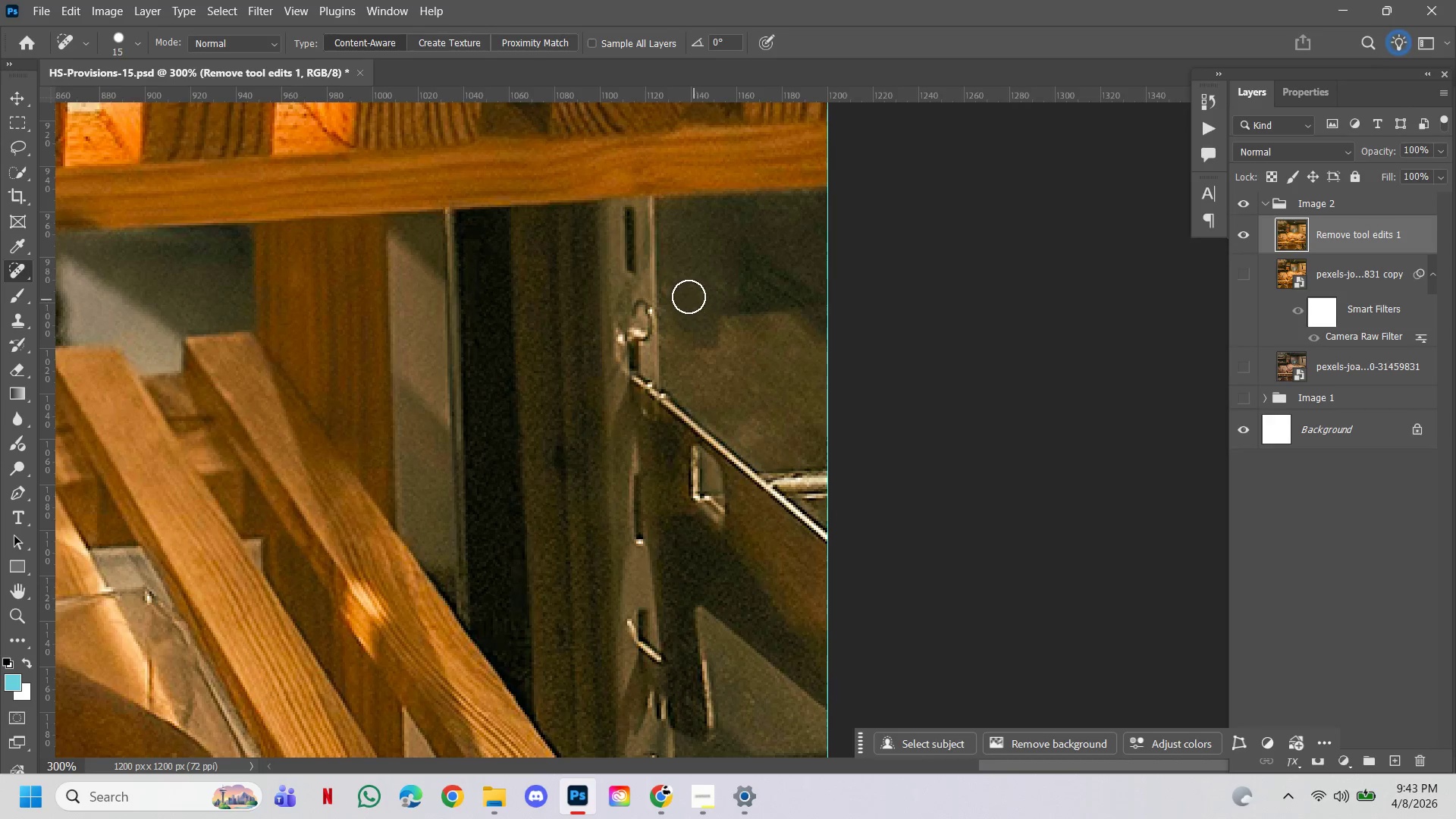 
left_click([676, 286])
 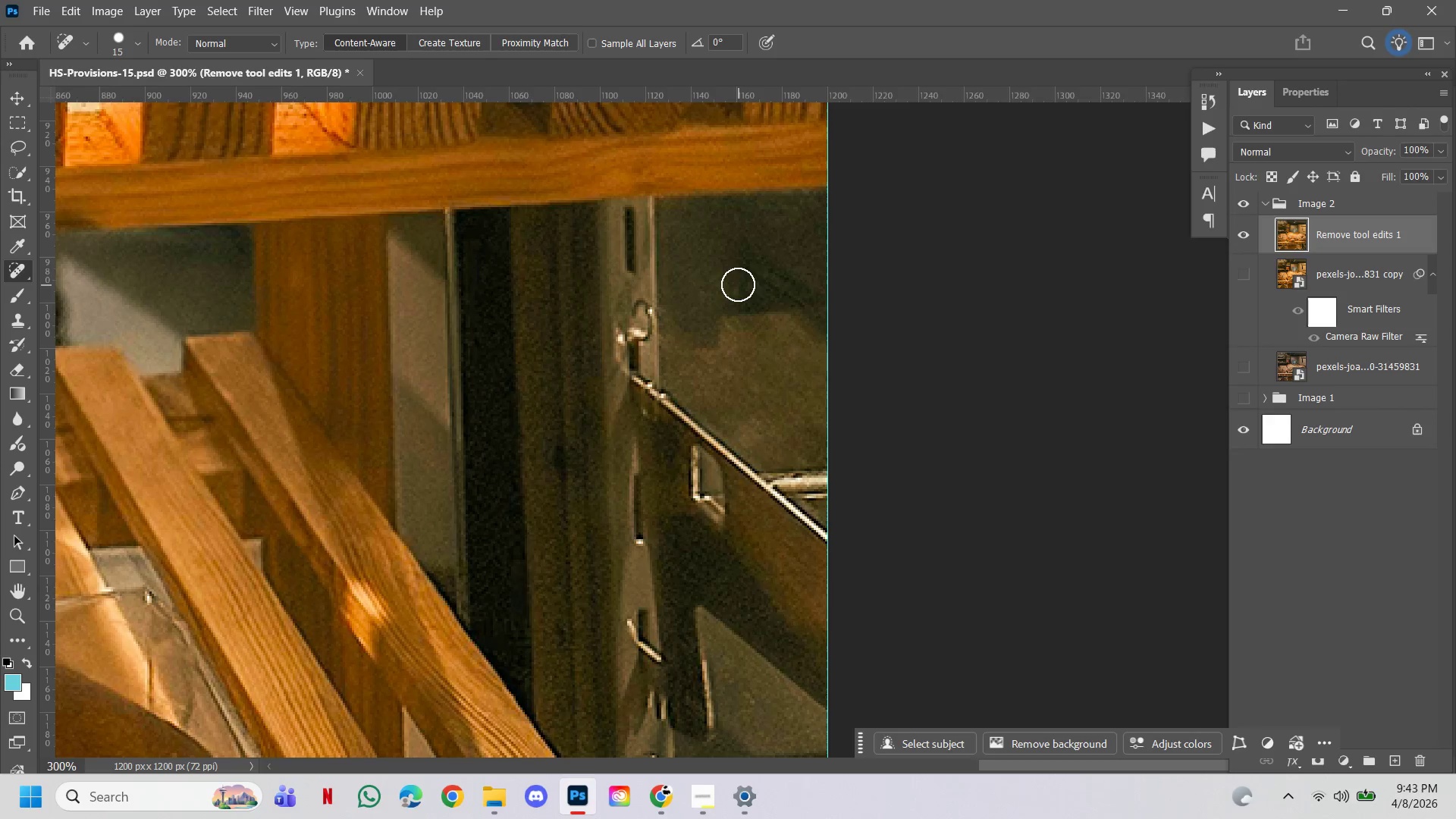 
left_click([727, 285])
 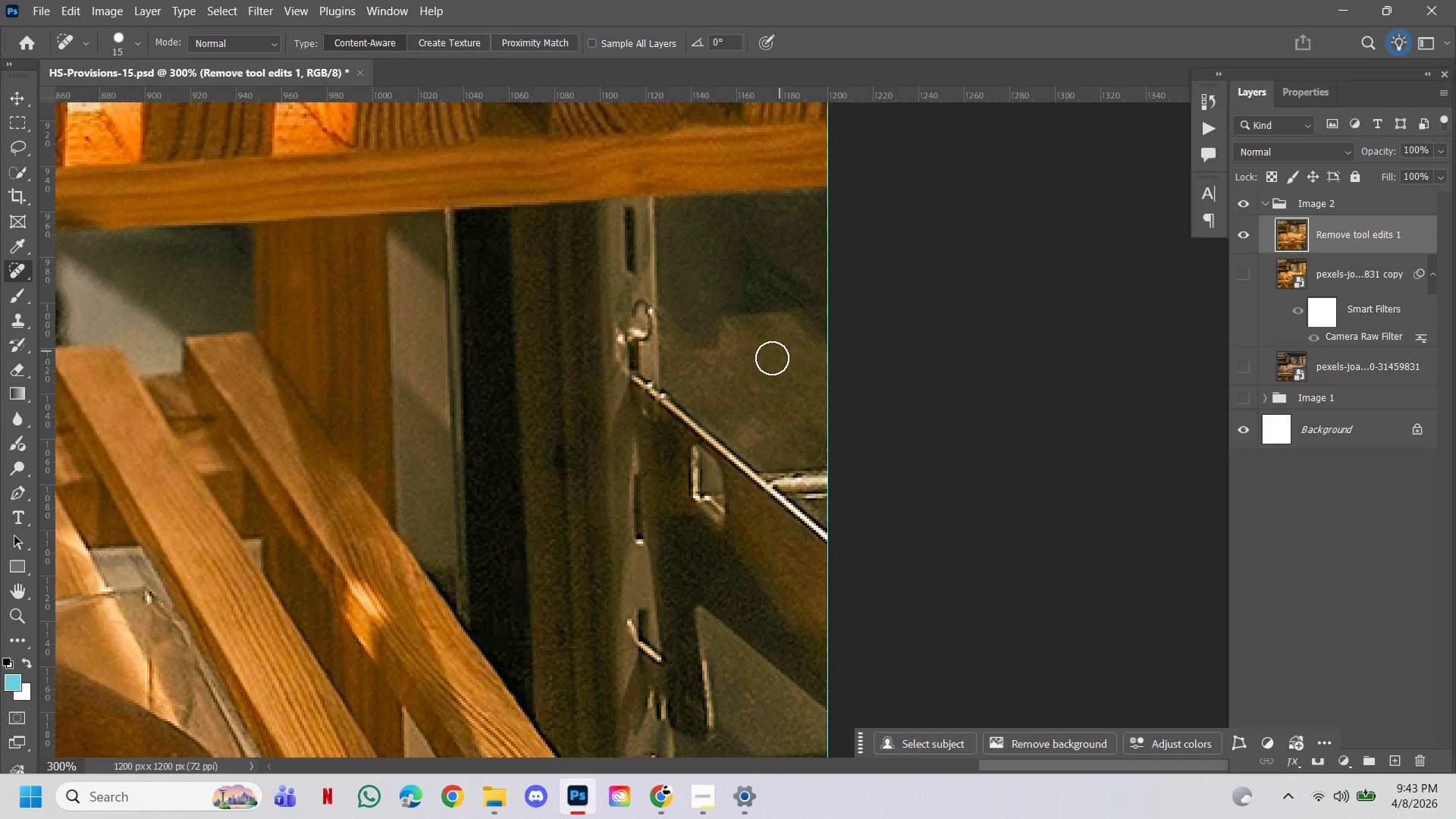 
hold_key(key=ControlLeft, duration=0.72)
 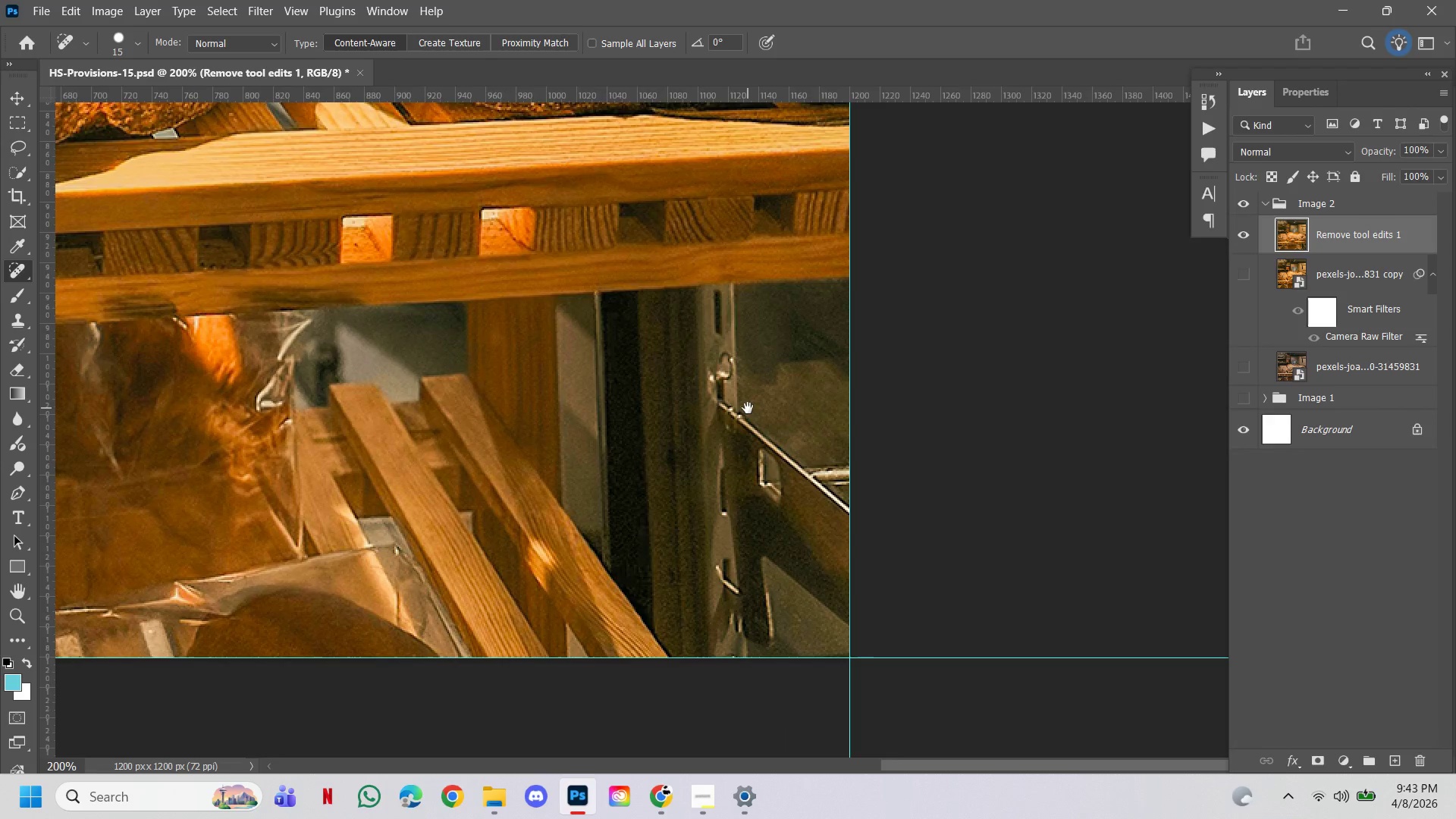 
hold_key(key=AltLeft, duration=0.62)
 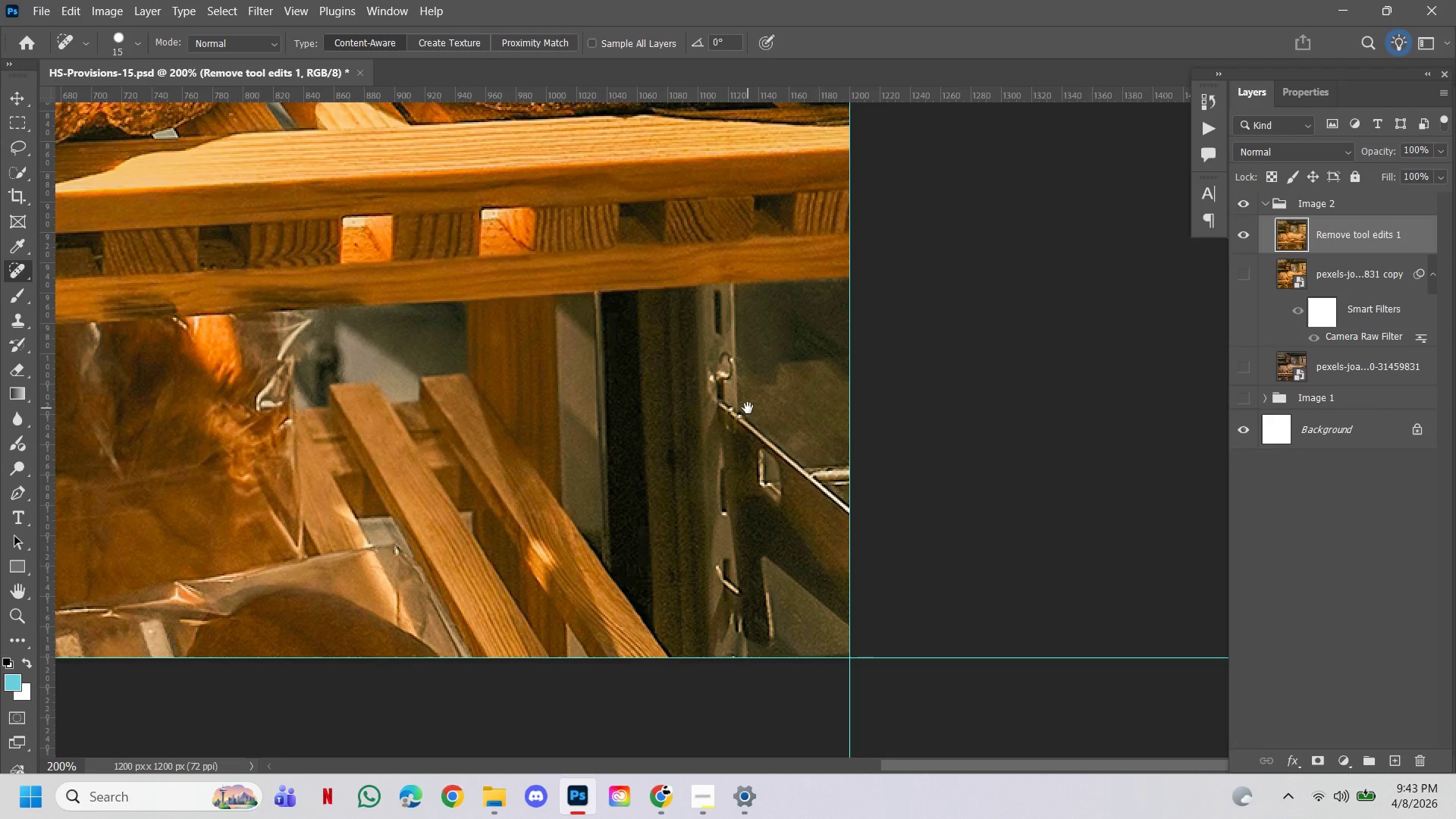 
hold_key(key=Space, duration=7.19)
 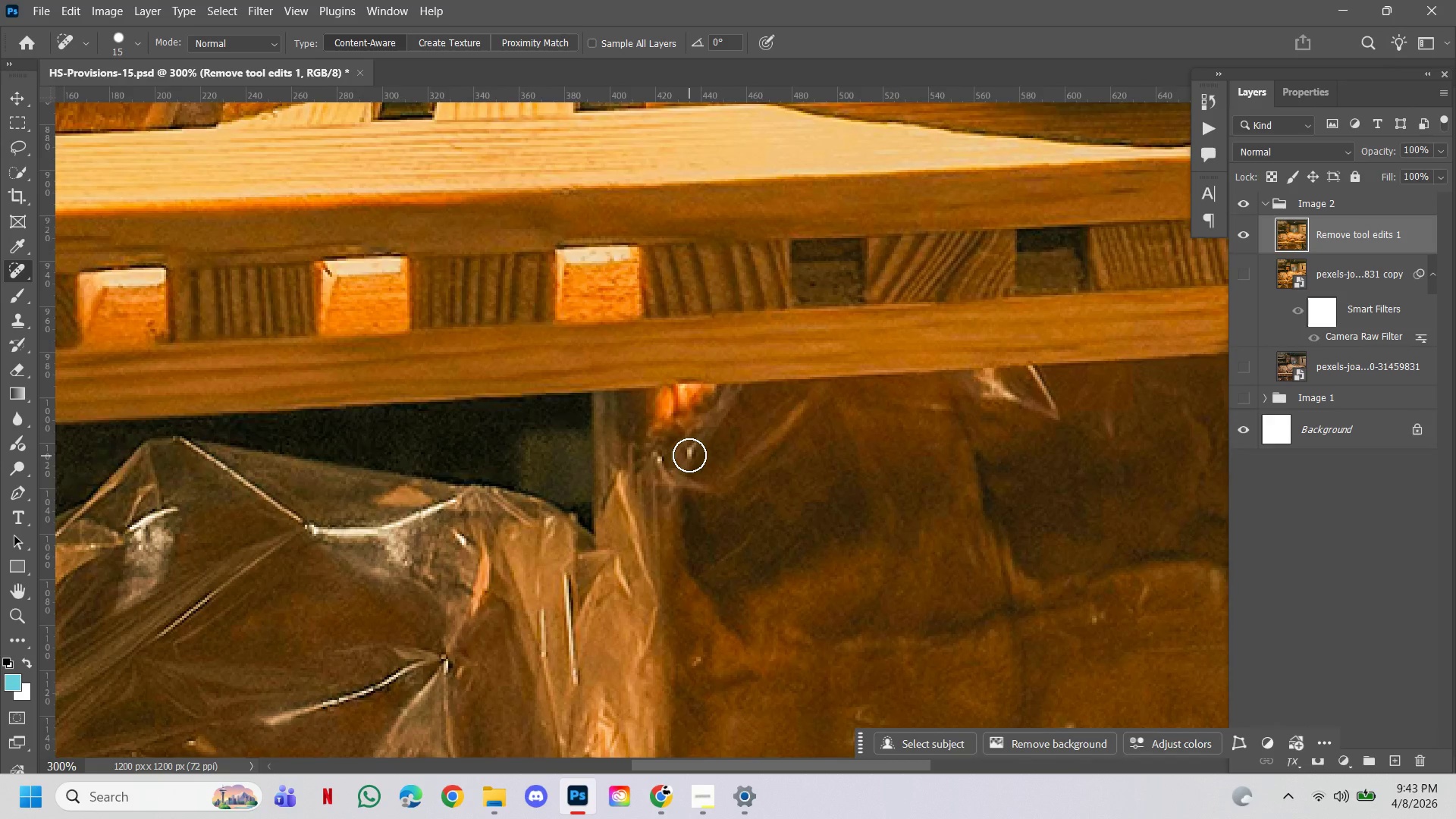 
left_click([708, 375])
 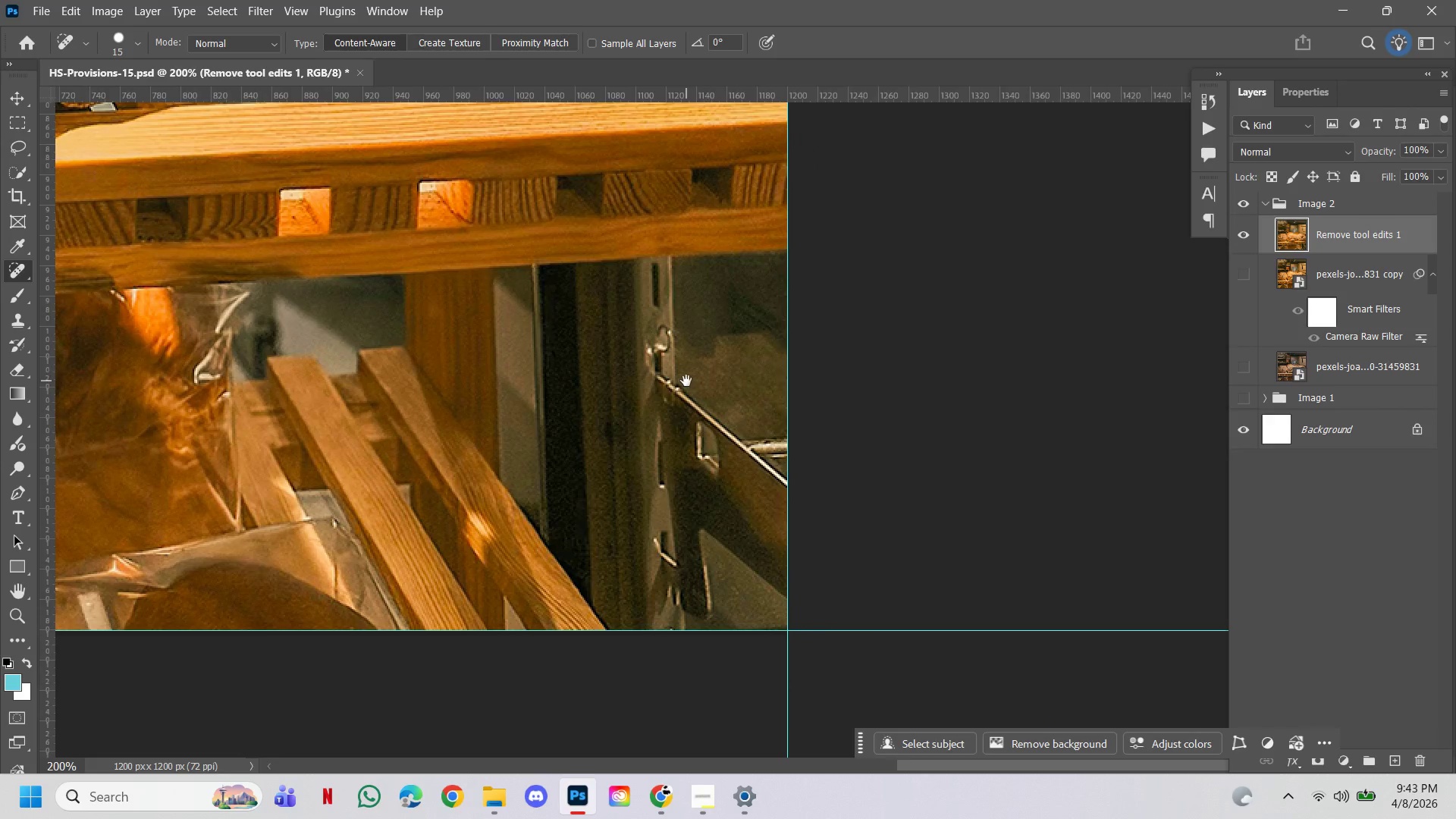 
left_click_drag(start_coordinate=[686, 381], to_coordinate=[748, 408])
 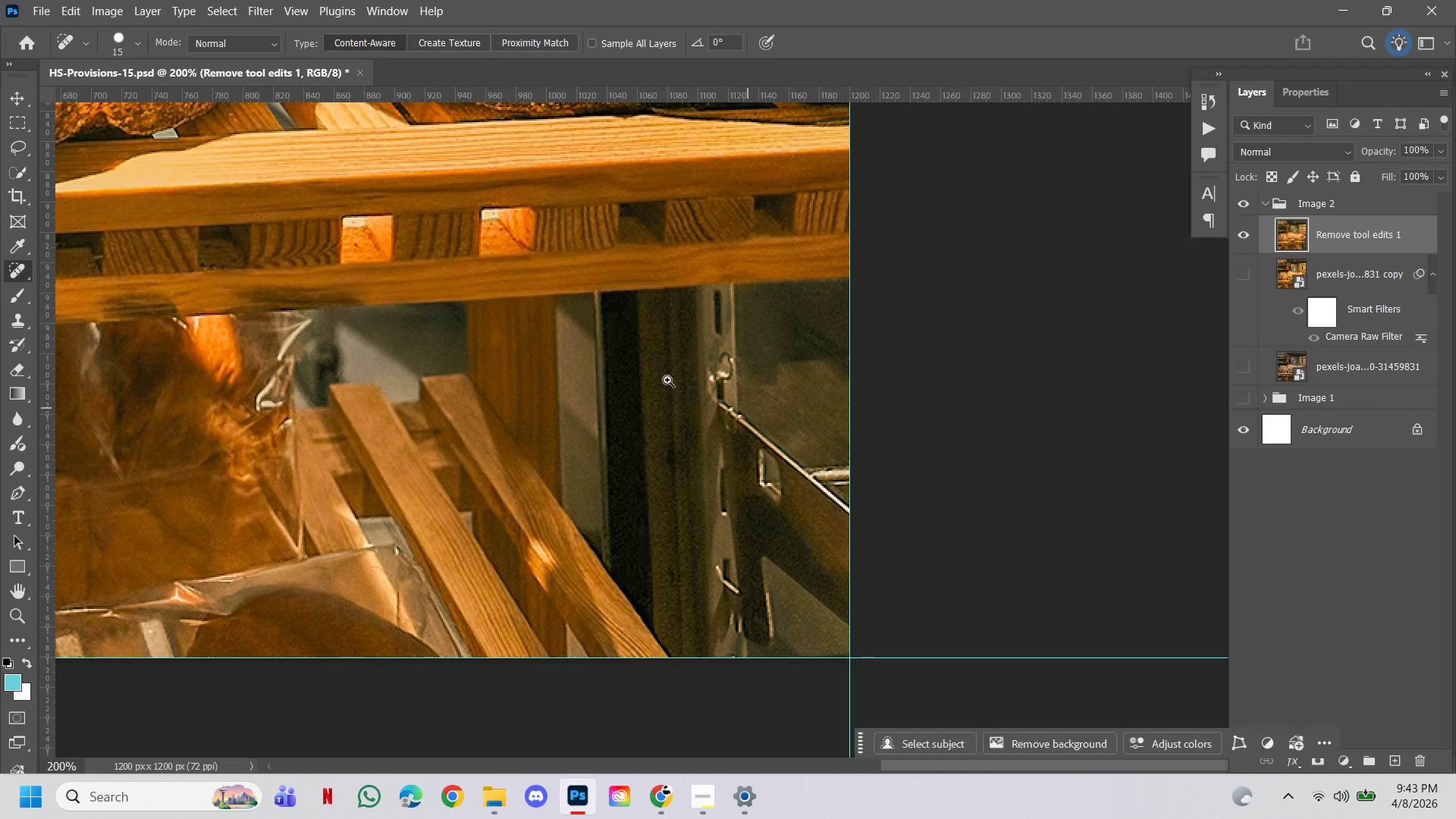 
hold_key(key=ControlLeft, duration=0.36)
hold_key(key=AltLeft, duration=0.34)
left_click([574, 350])
 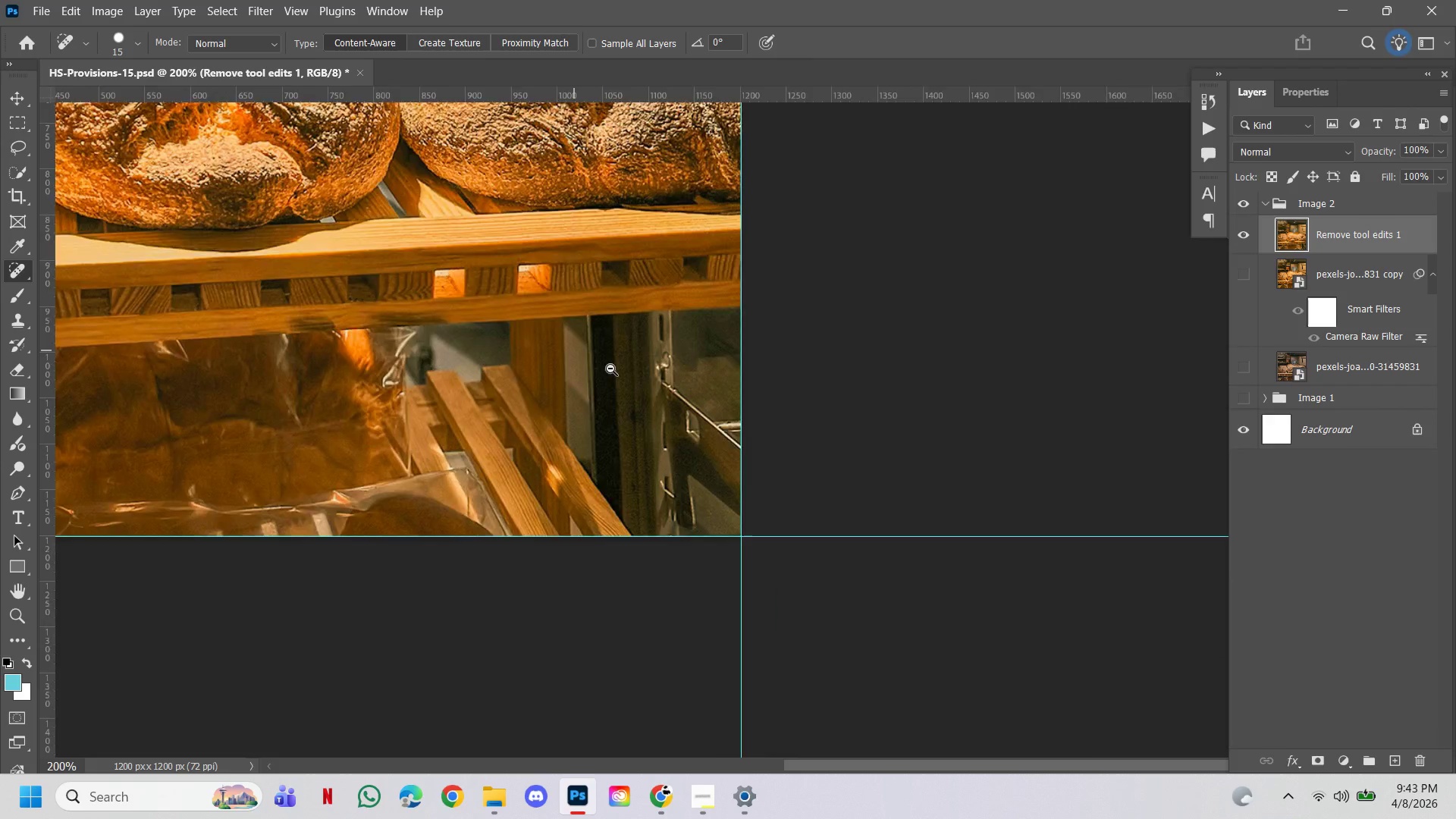 
left_click_drag(start_coordinate=[610, 369], to_coordinate=[683, 414])
 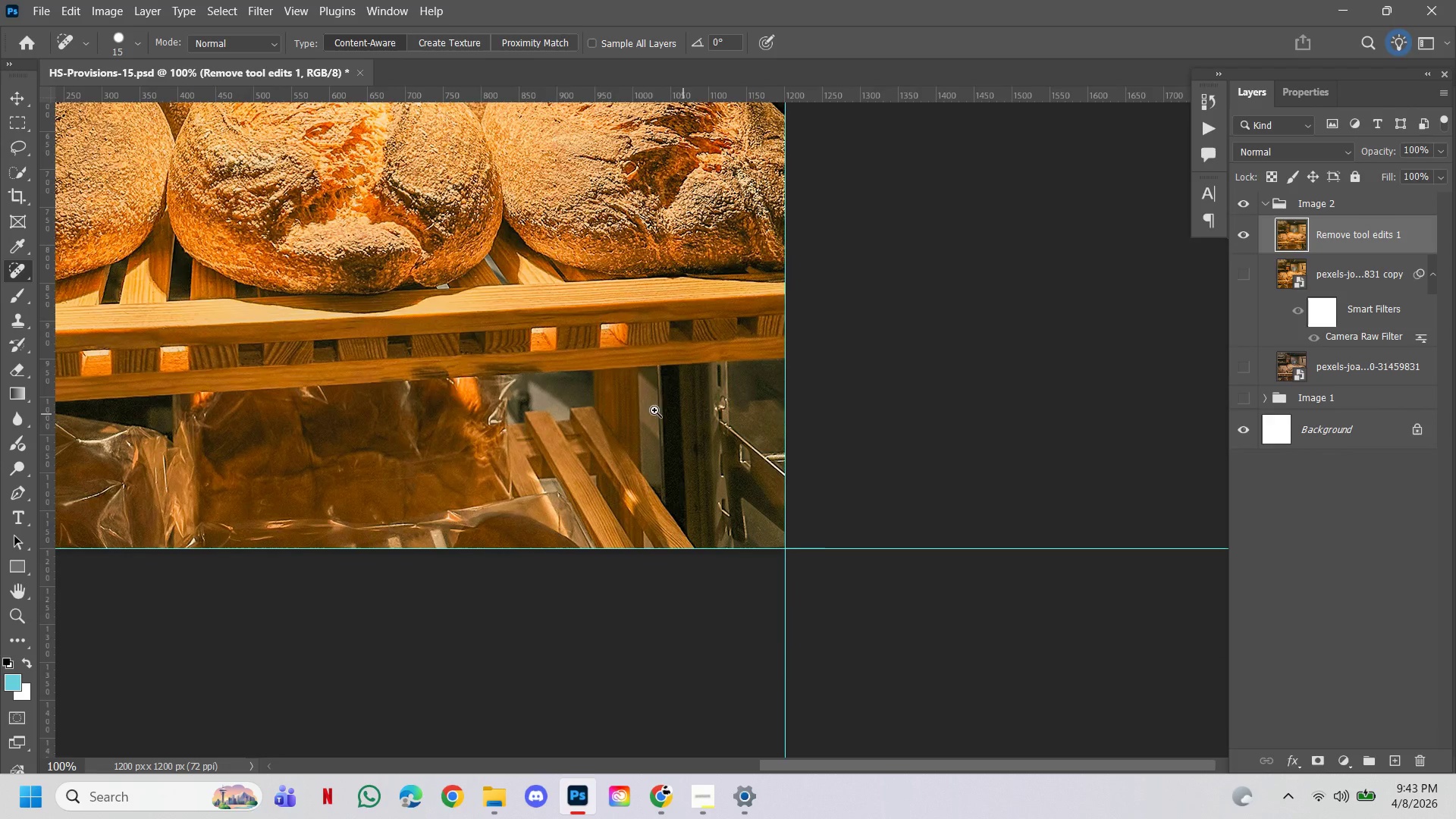 
hold_key(key=ControlLeft, duration=0.66)
double_click([436, 397])
 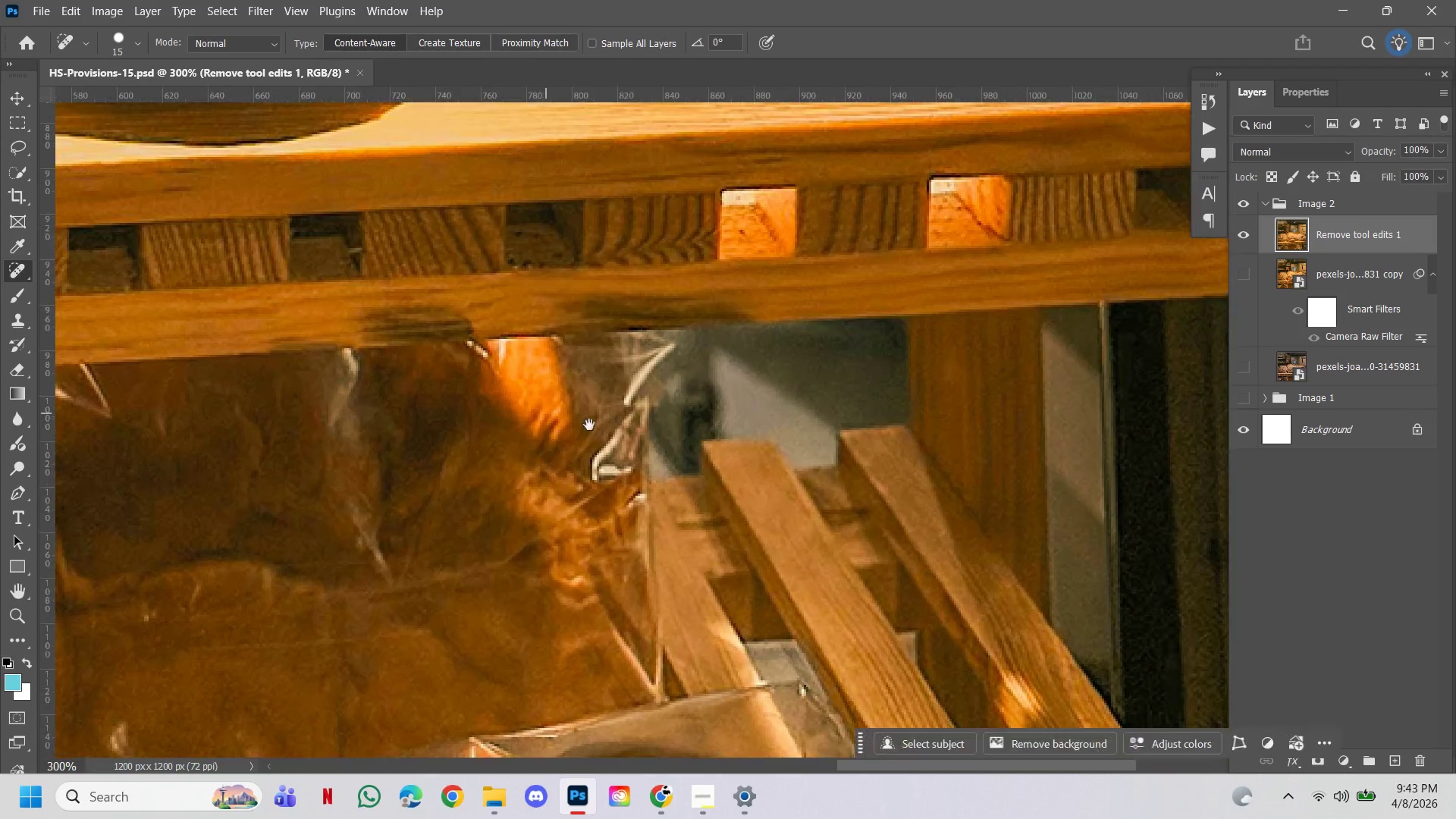 
hold_key(key=ControlLeft, duration=0.73)
hold_key(key=AltLeft, duration=0.67)
left_click([667, 404])
 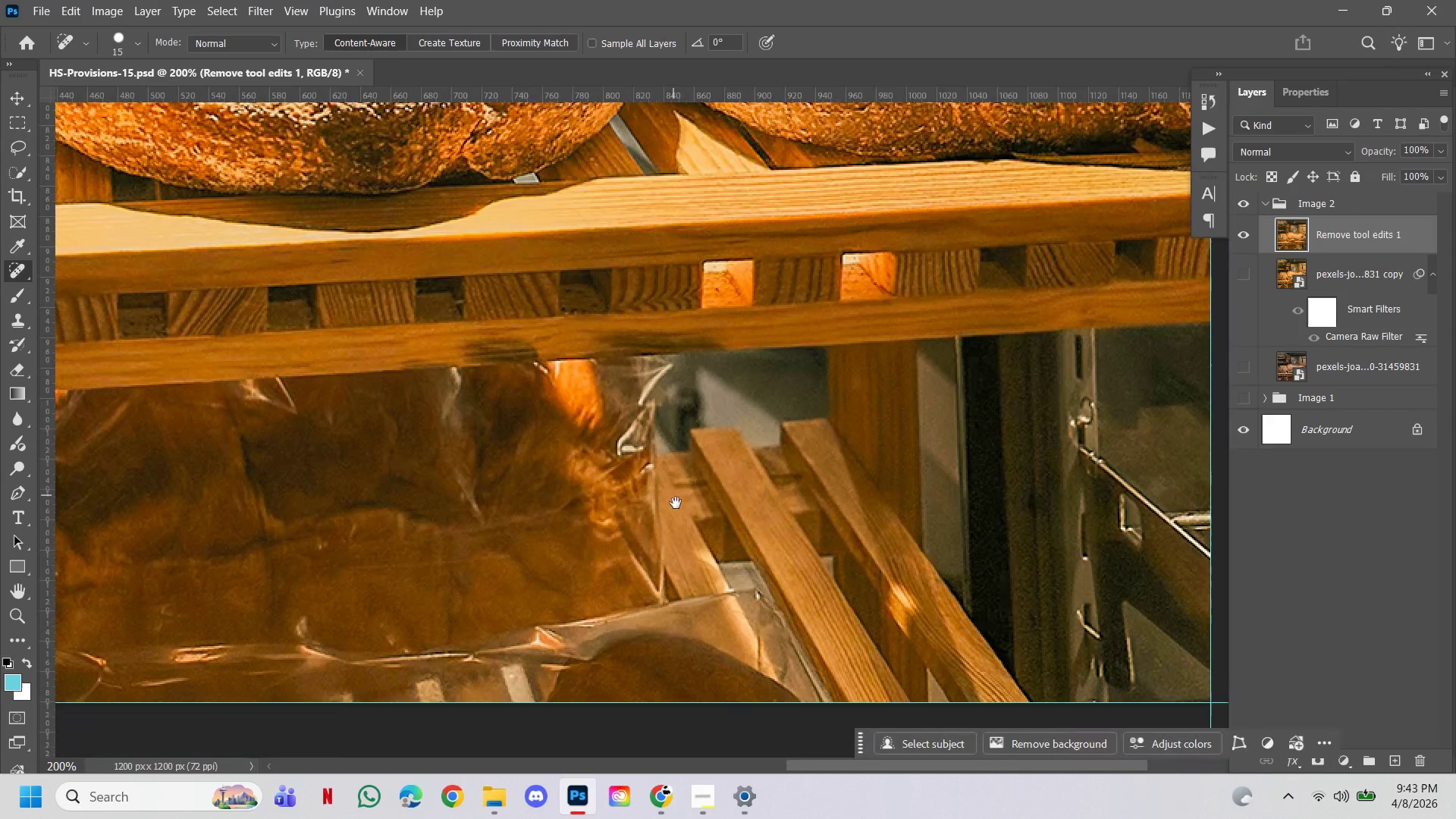 
left_click_drag(start_coordinate=[676, 507], to_coordinate=[744, 411])
 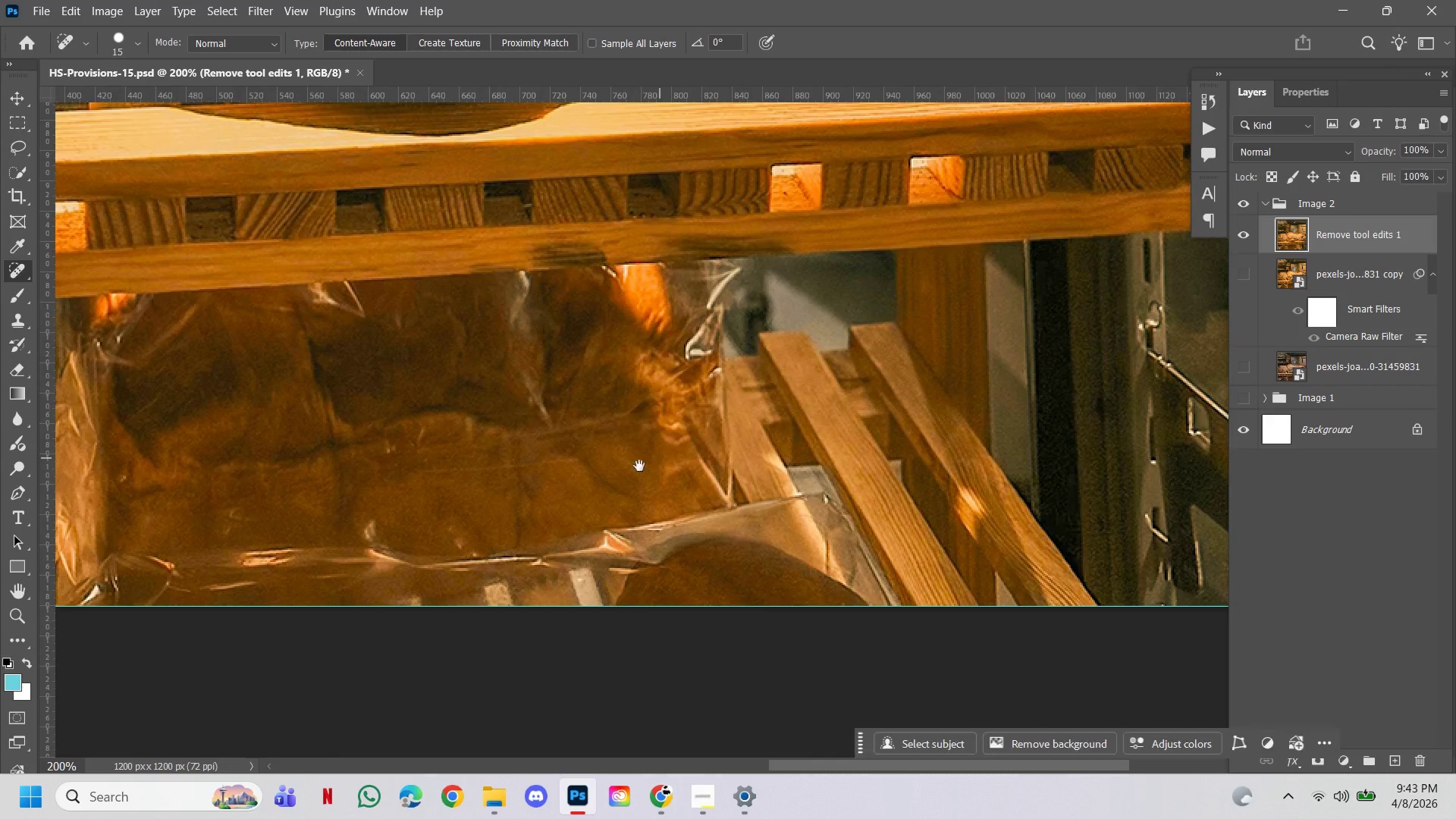 
hold_key(key=ControlLeft, duration=0.36)
 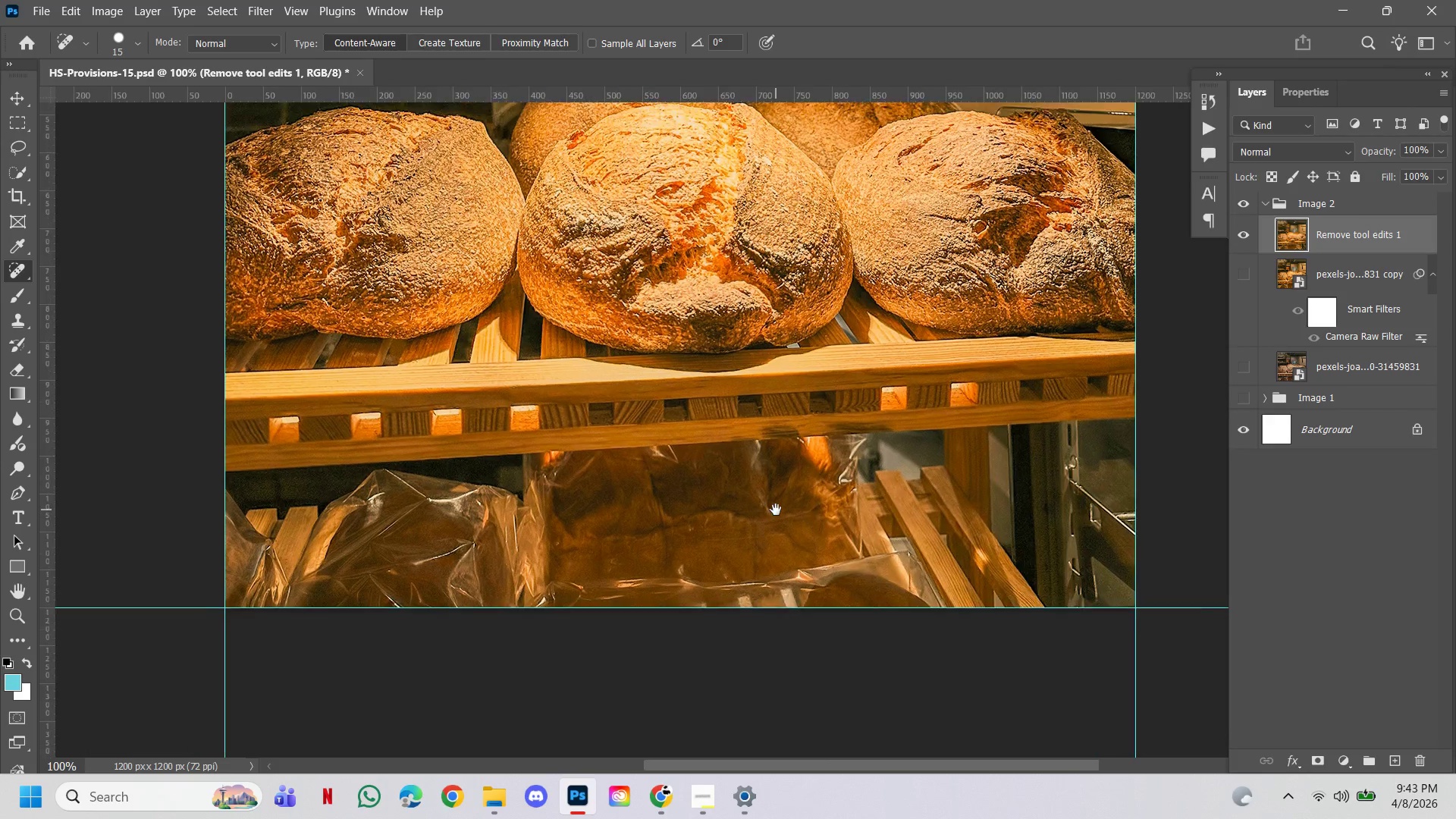 
key(Alt+Control+AltLeft)
 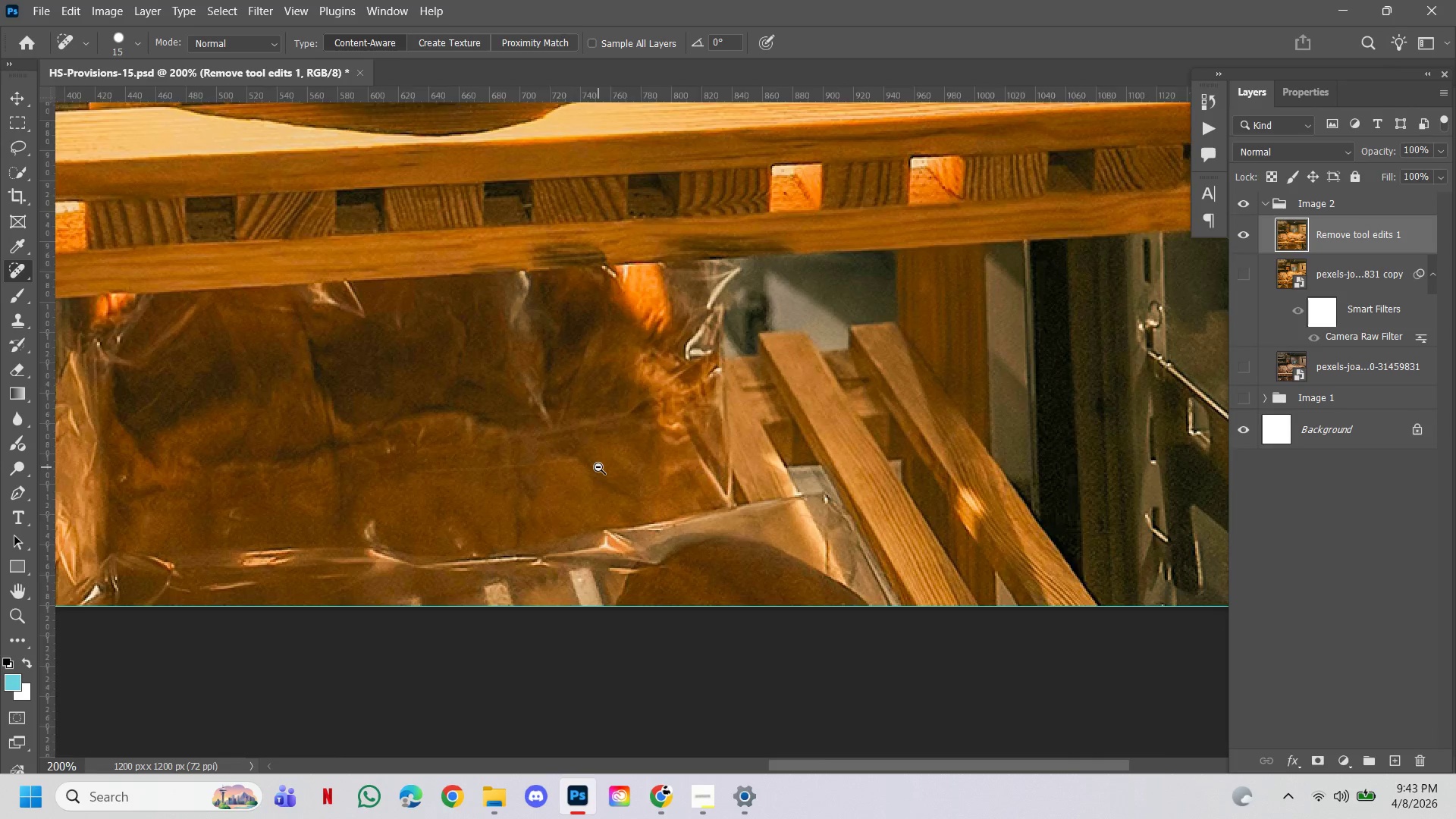 
double_click([598, 467])
 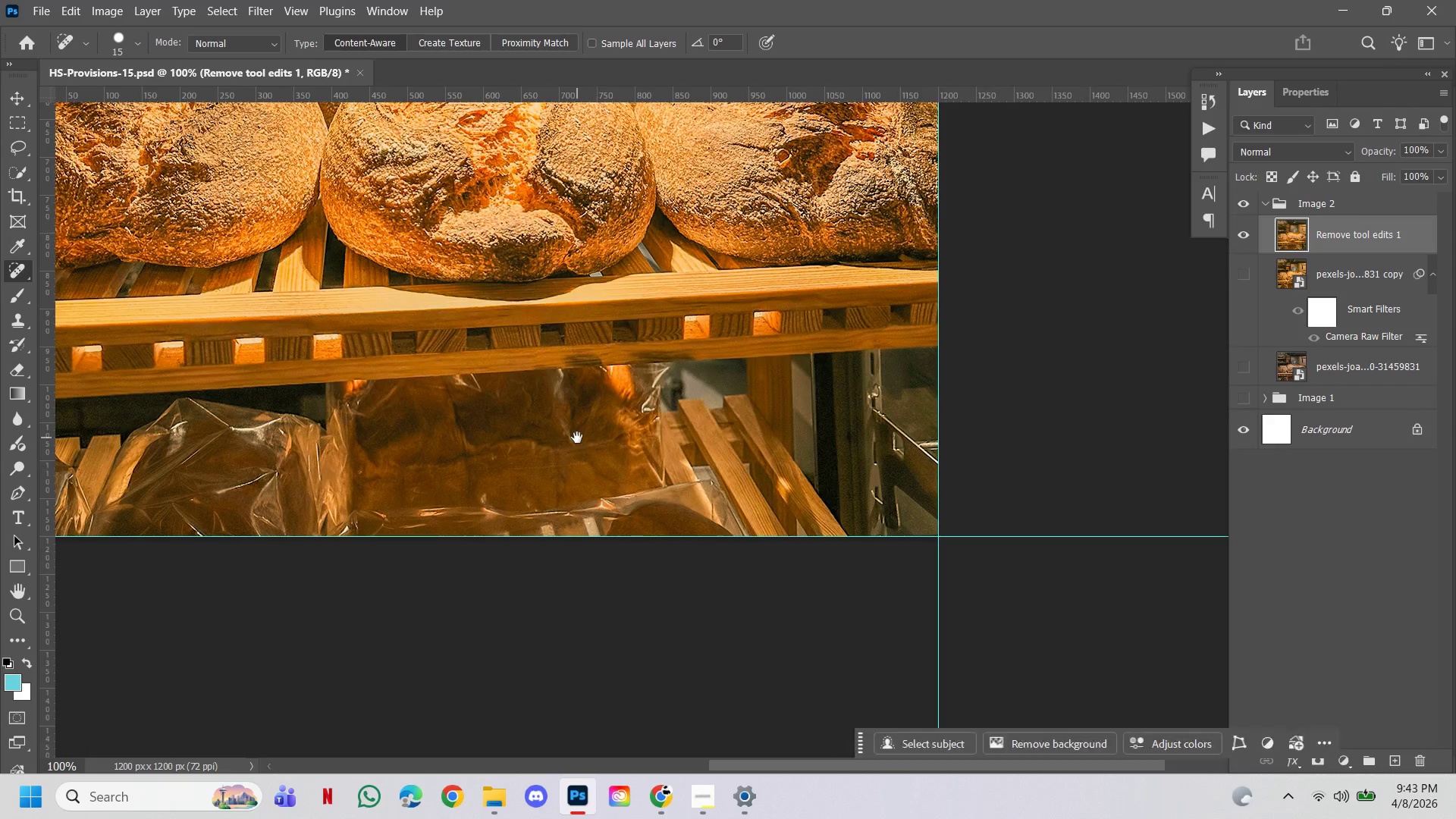 
left_click_drag(start_coordinate=[577, 438], to_coordinate=[776, 510])
 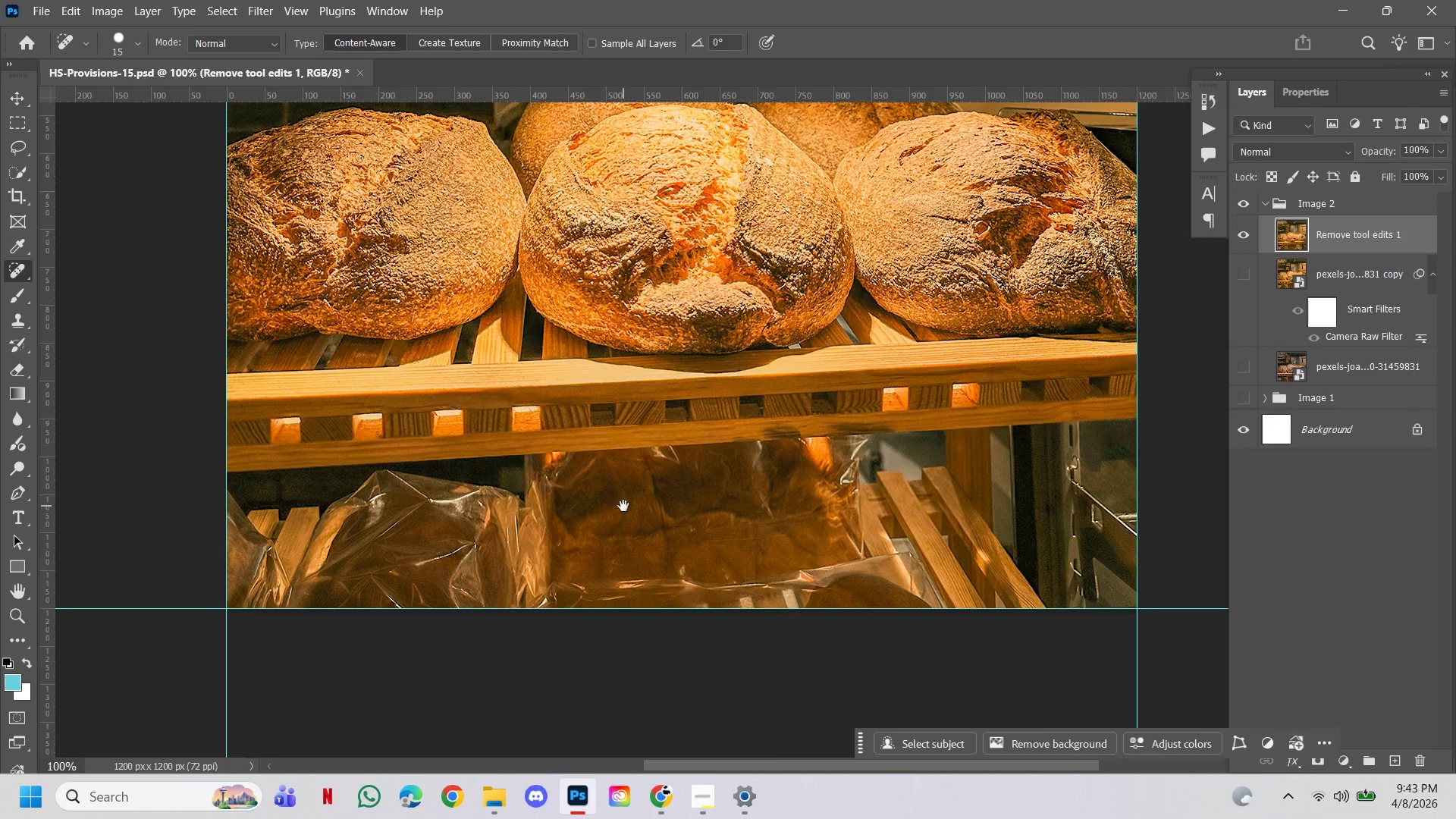 
hold_key(key=ControlLeft, duration=0.81)
left_click([491, 489])
 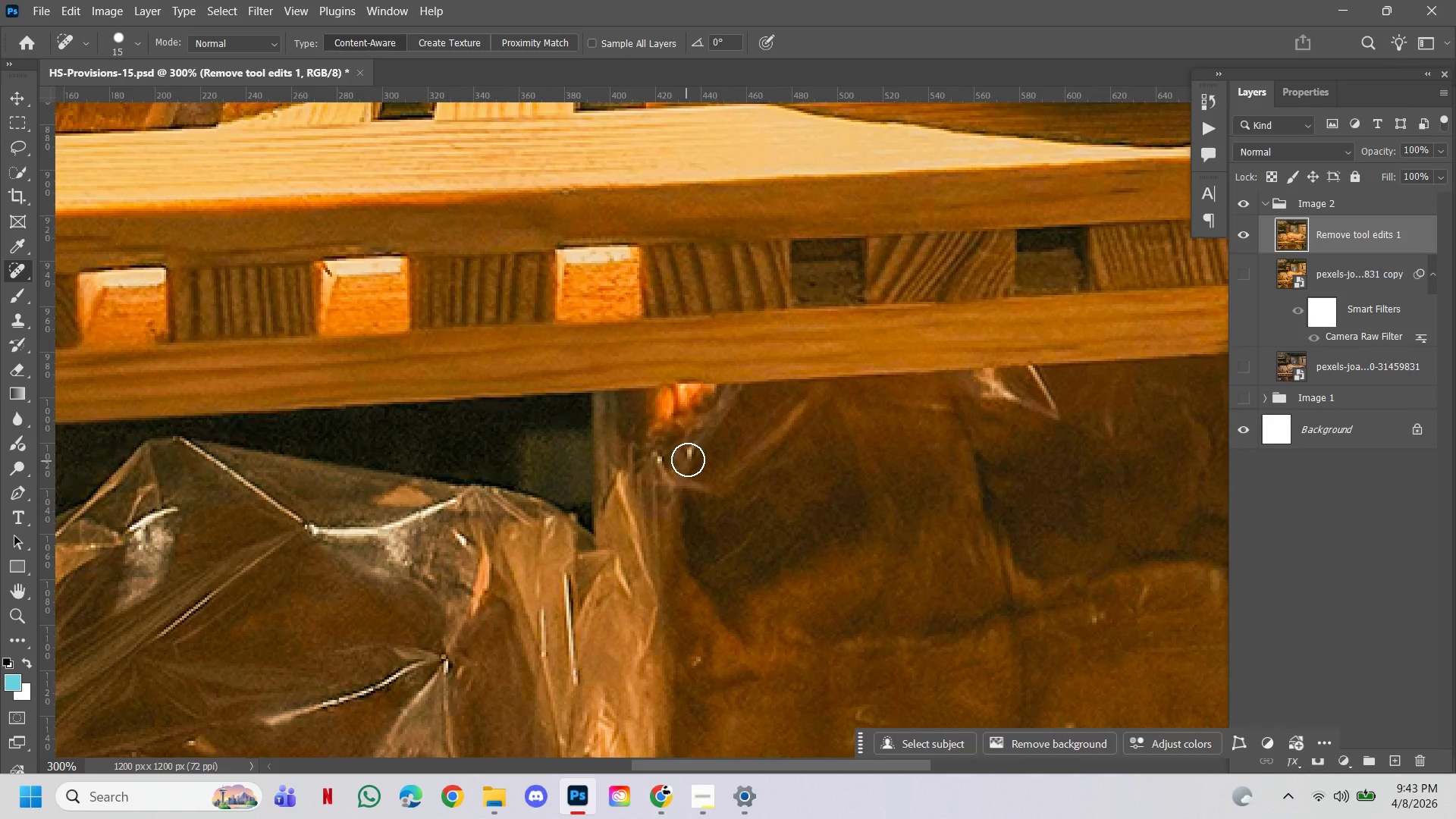 
left_click([689, 455])
 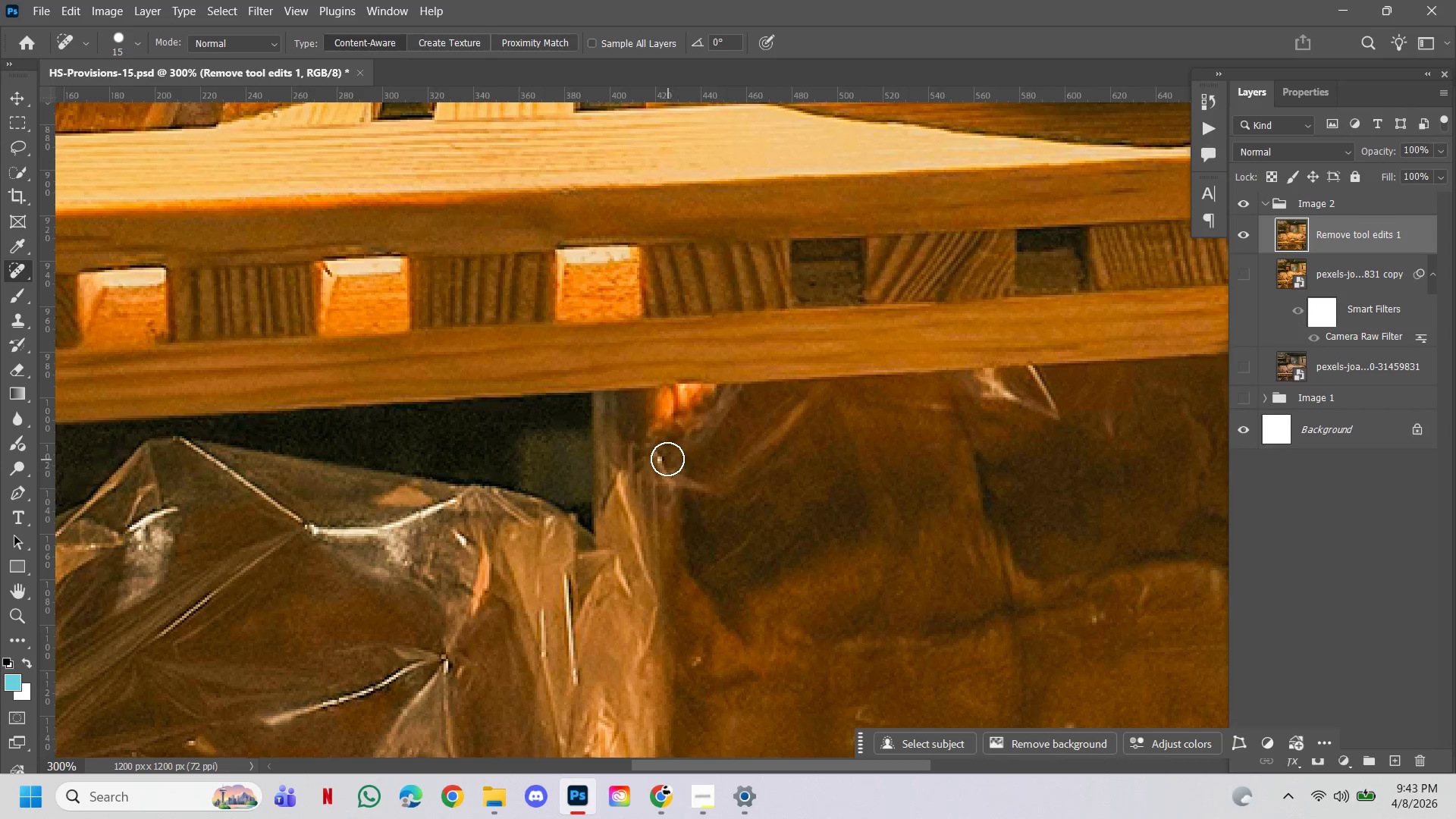 
hold_key(key=ControlLeft, duration=1.05)
 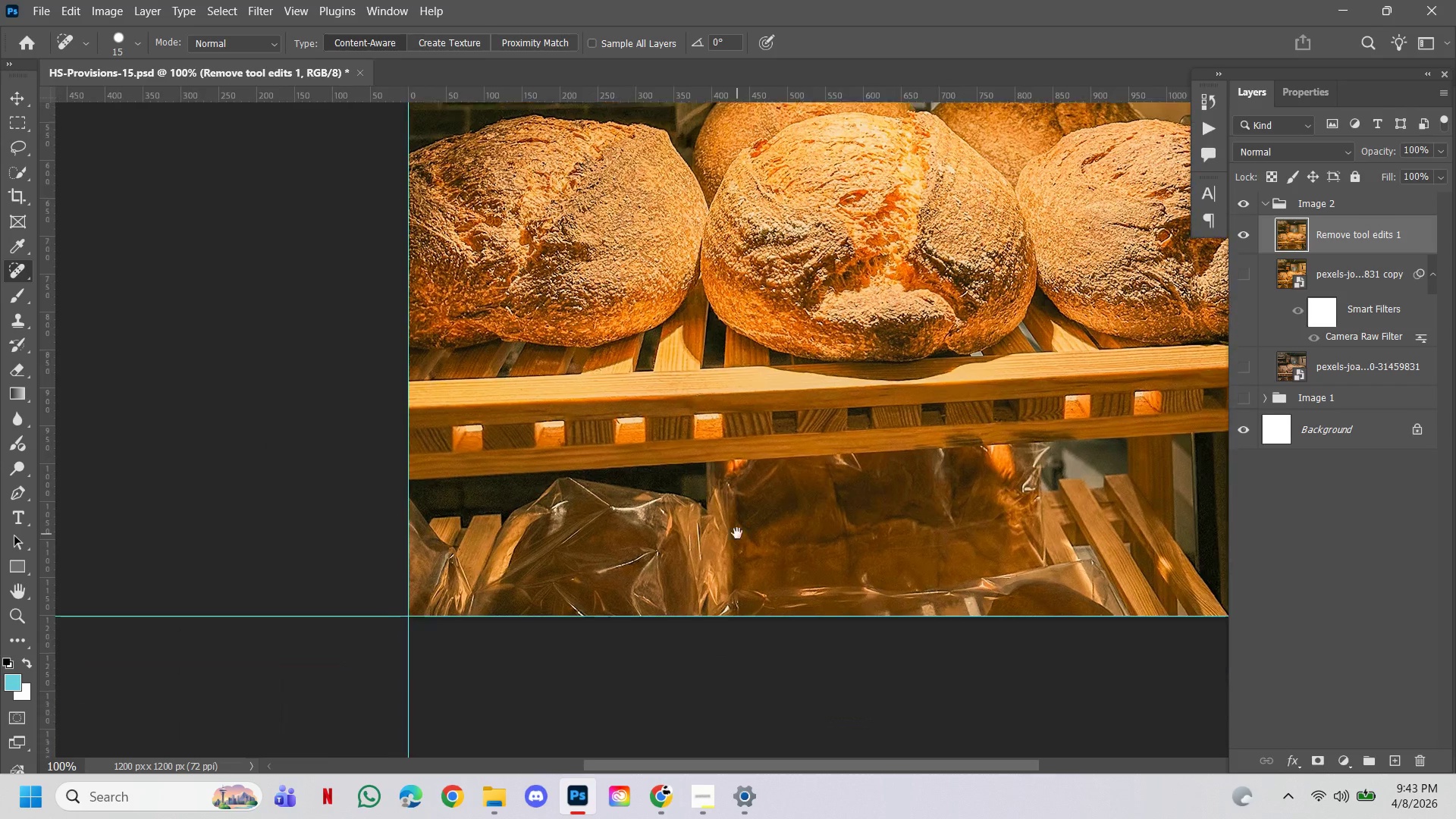 
hold_key(key=Space, duration=3.8)
 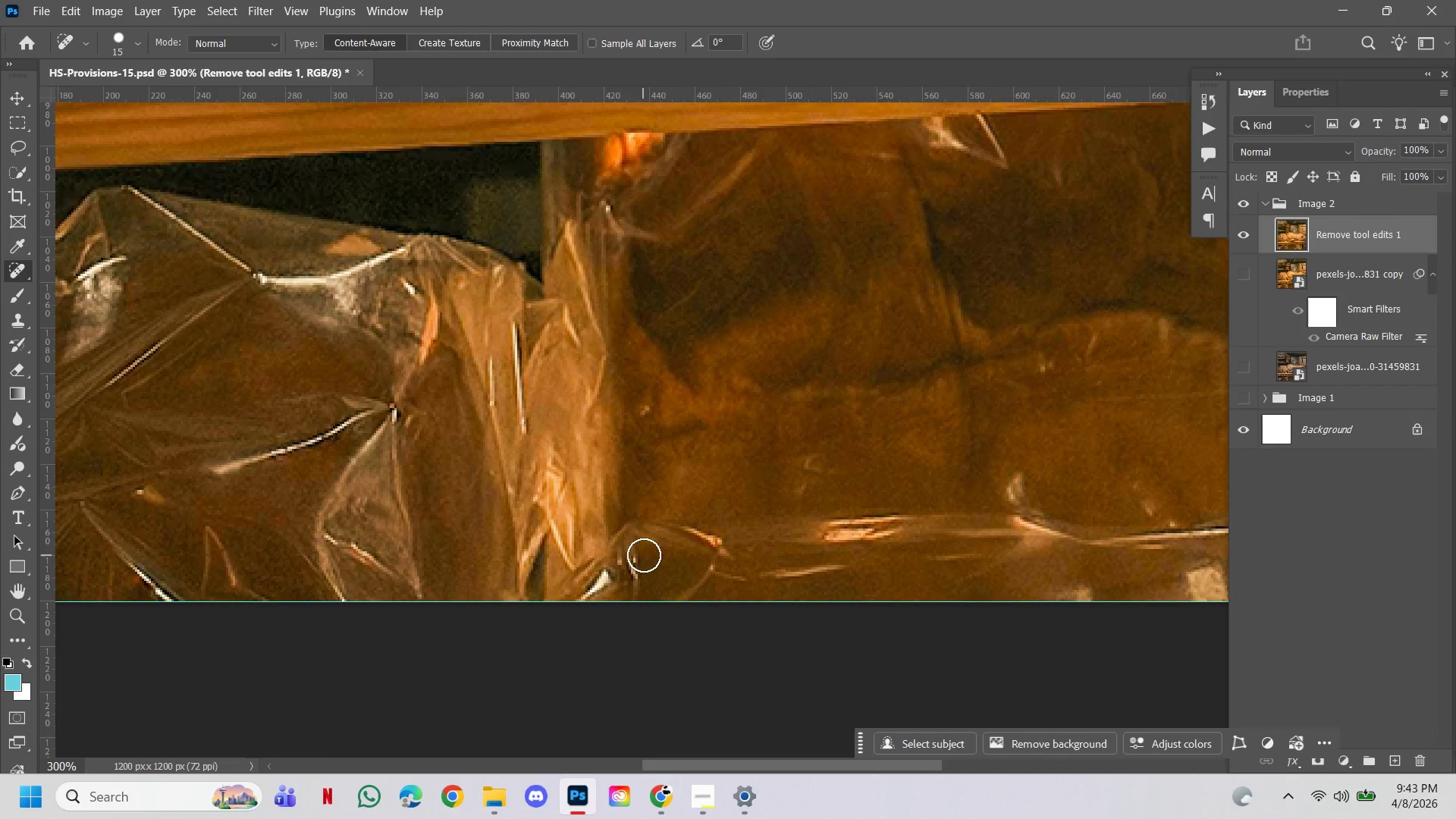 
hold_key(key=AltLeft, duration=0.98)
left_click([755, 499])
 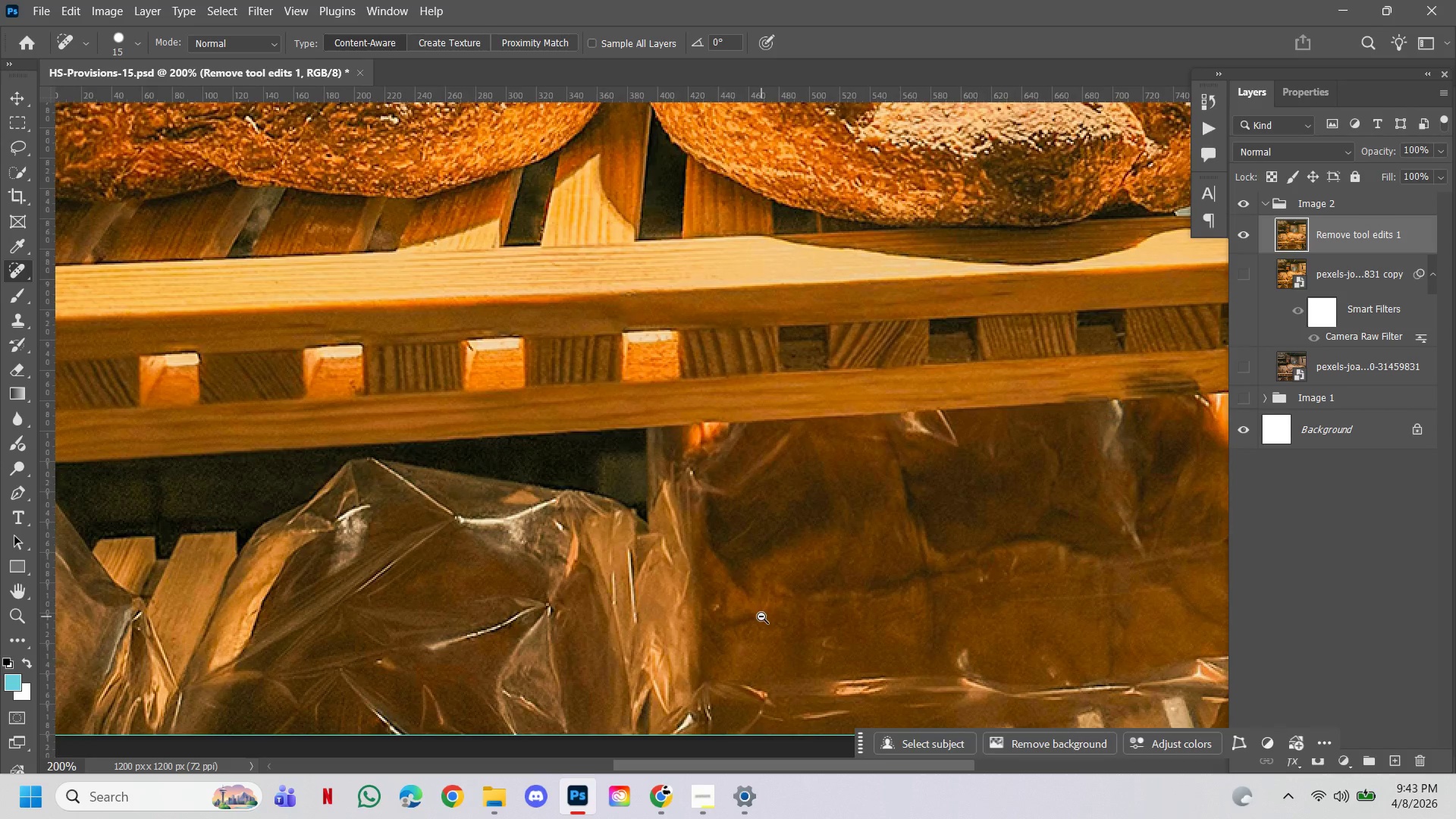 
left_click([761, 617])
 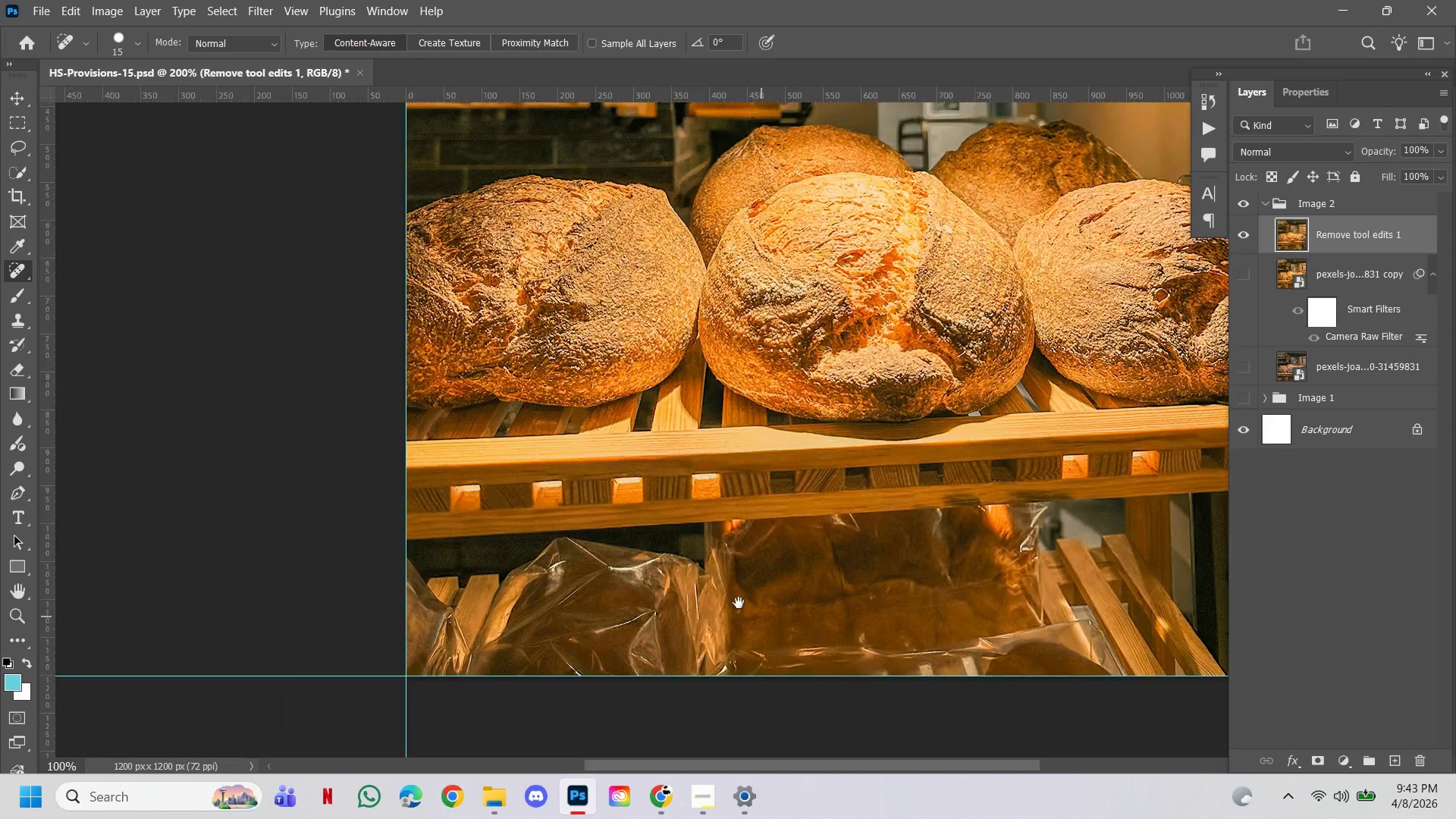 
left_click_drag(start_coordinate=[733, 600], to_coordinate=[737, 533])
 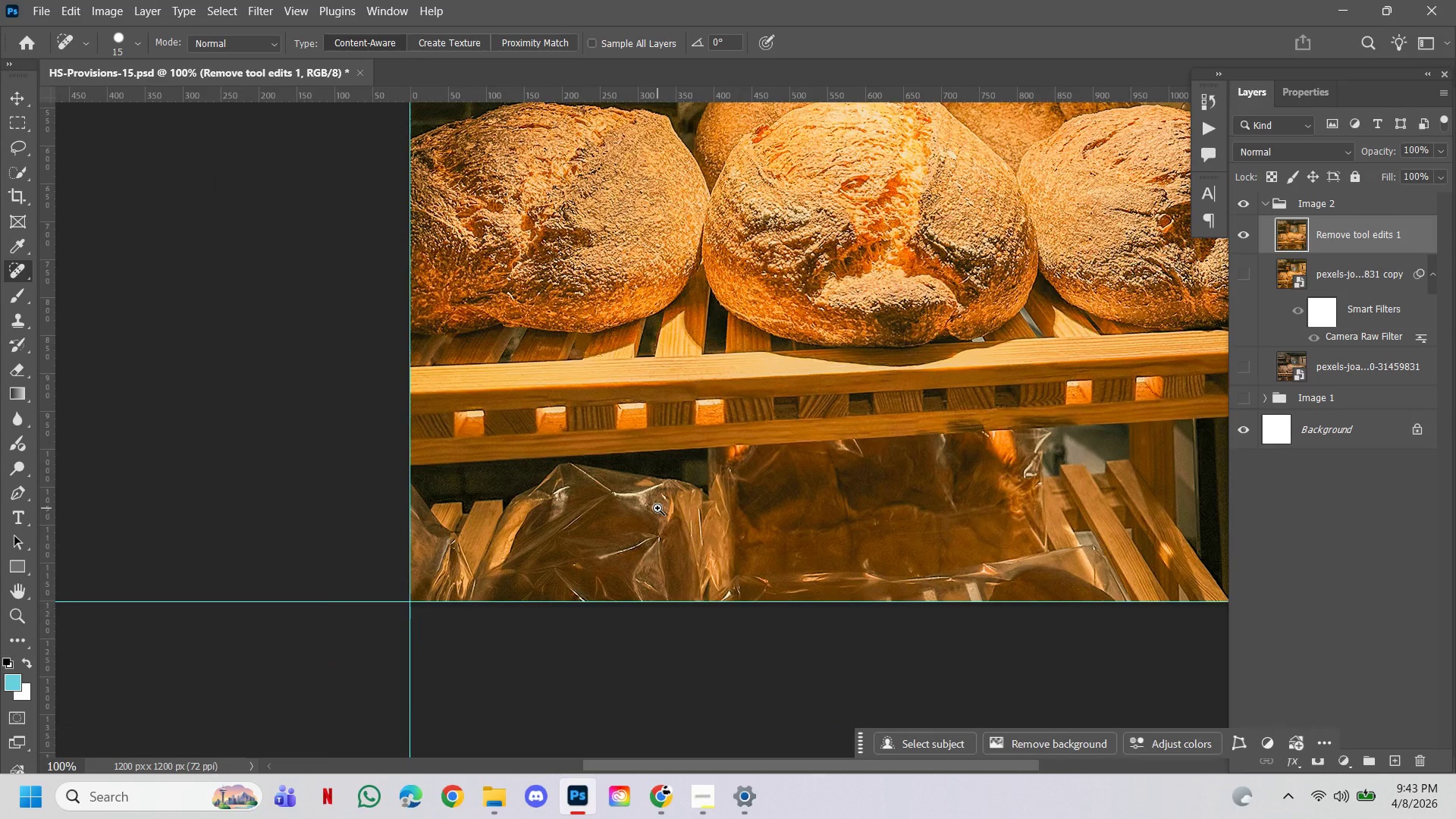 
triple_click([737, 533])
 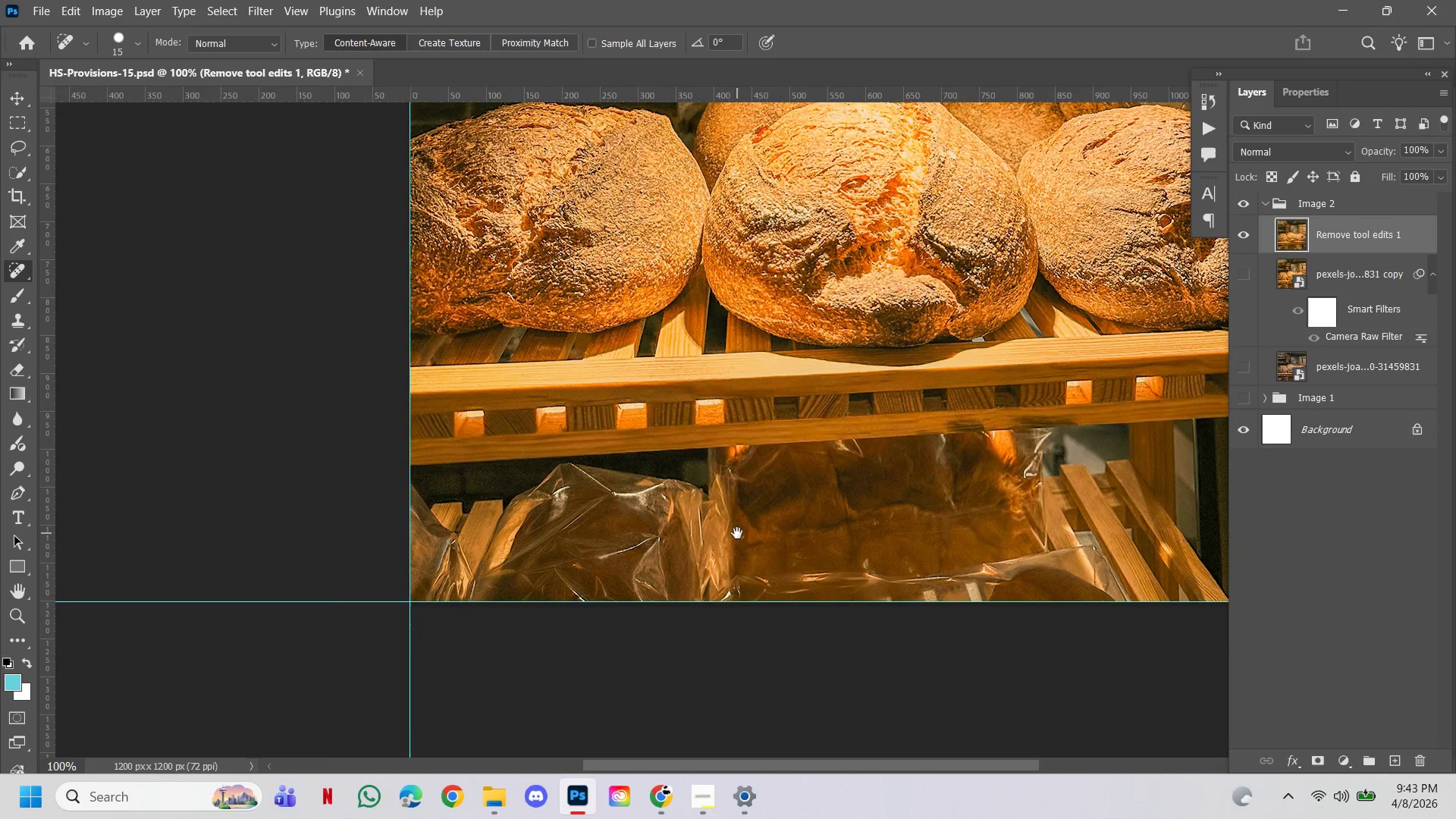 
hold_key(key=ControlLeft, duration=2.03)
double_click([792, 625])
 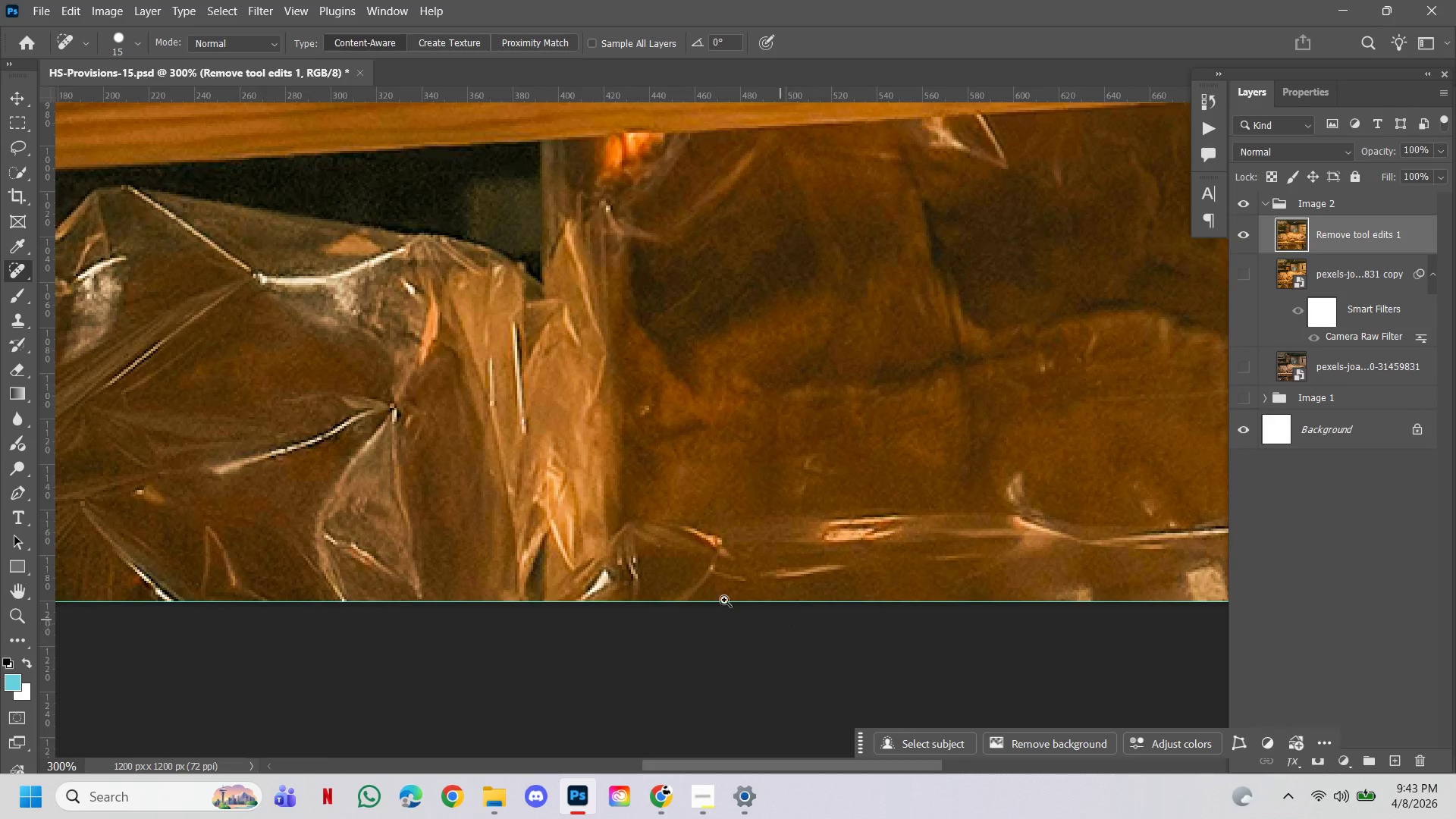 
key(Alt+Control+AltLeft)
 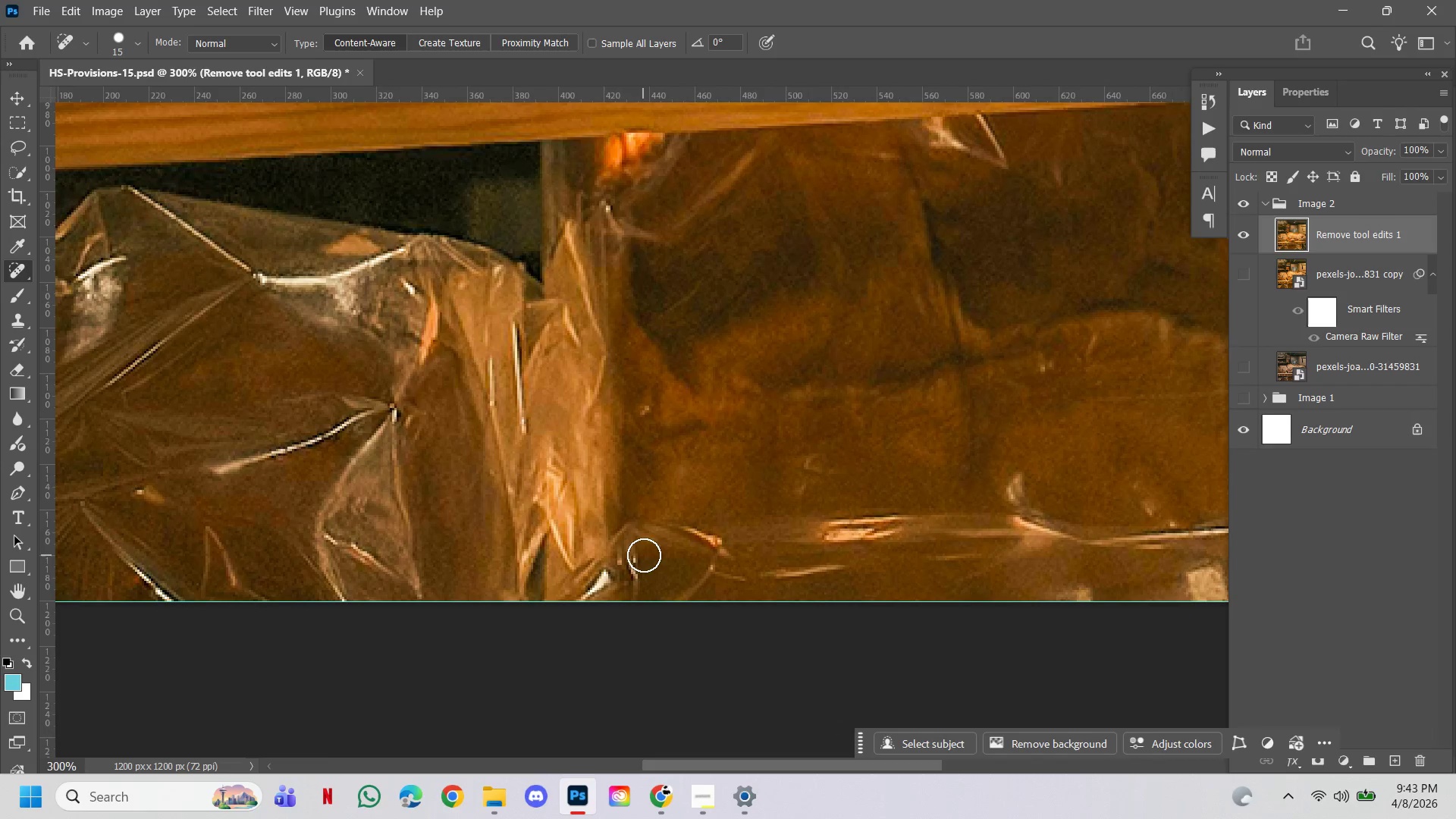 
left_click([646, 555])
 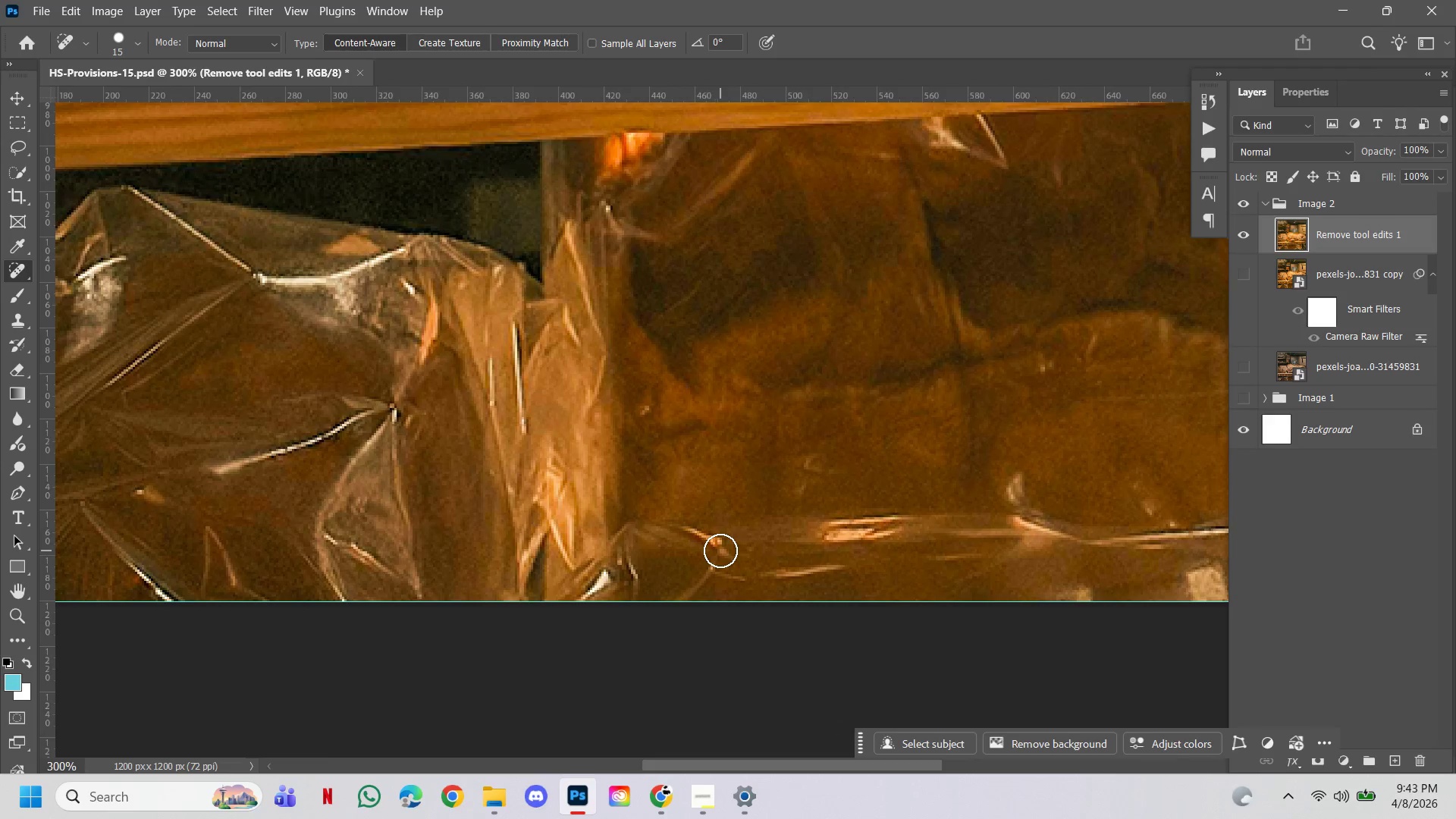 
hold_key(key=ControlLeft, duration=0.84)
 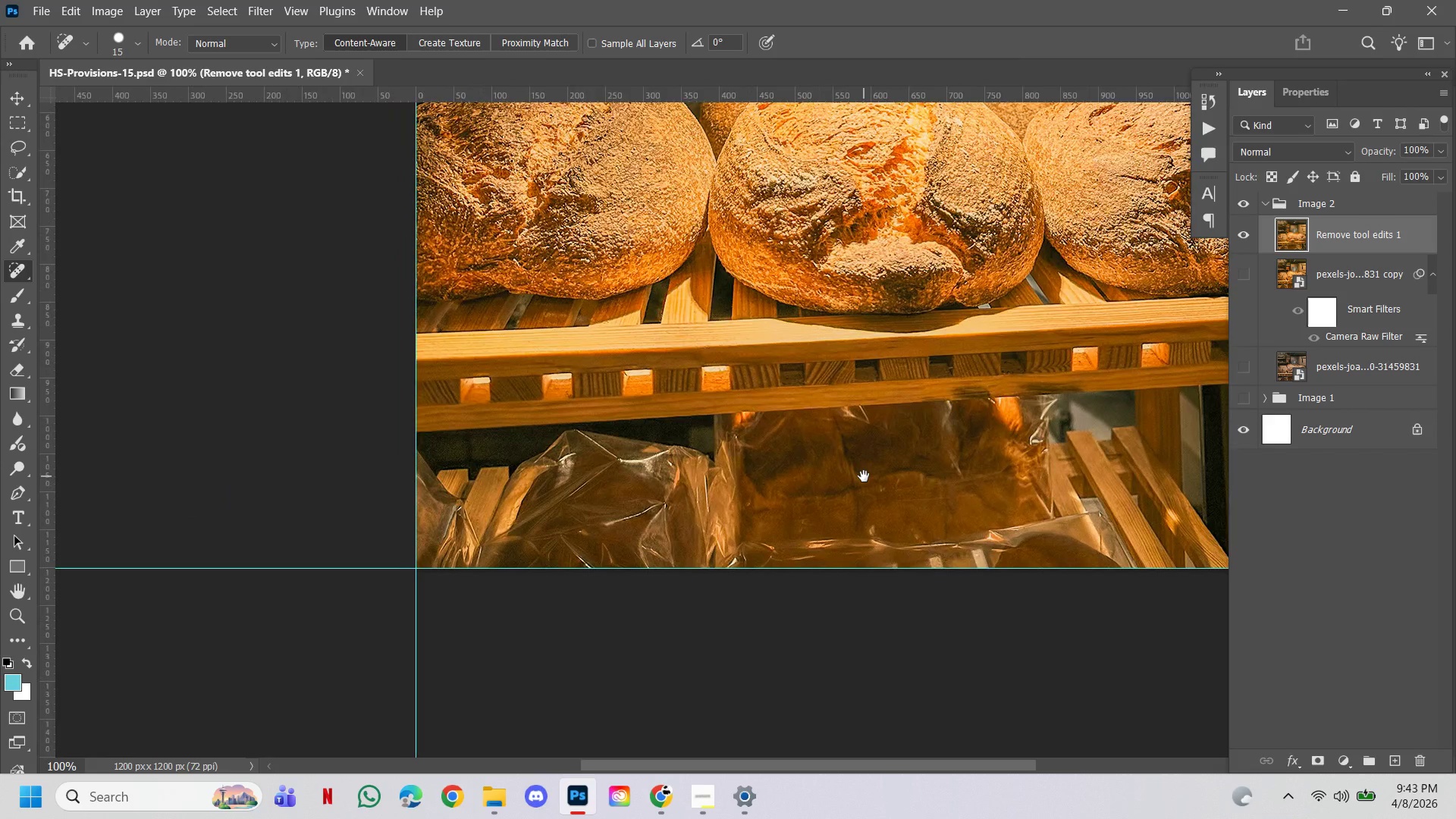 
hold_key(key=Space, duration=4.95)
 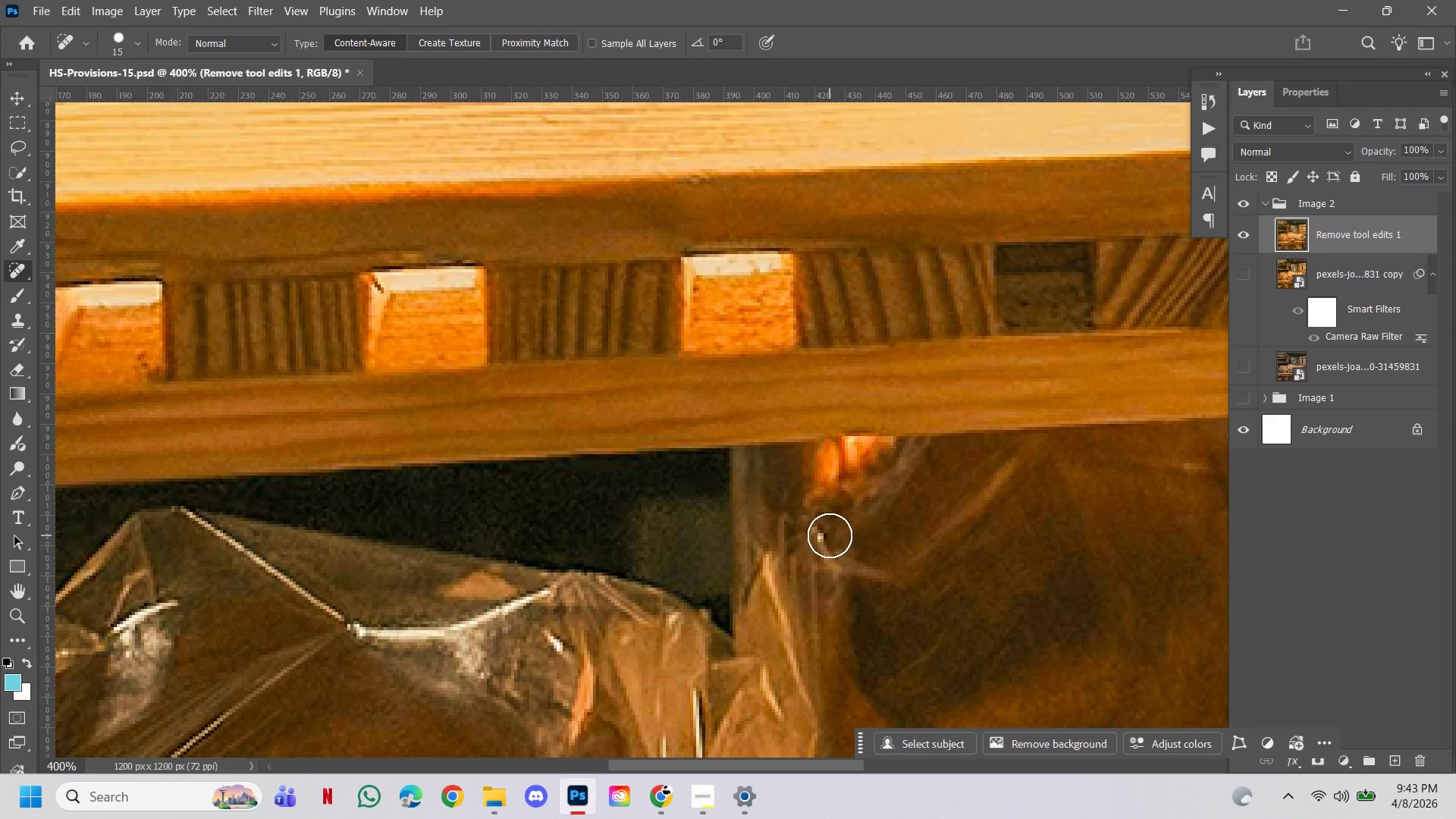 
hold_key(key=AltLeft, duration=0.7)
double_click([748, 389])
 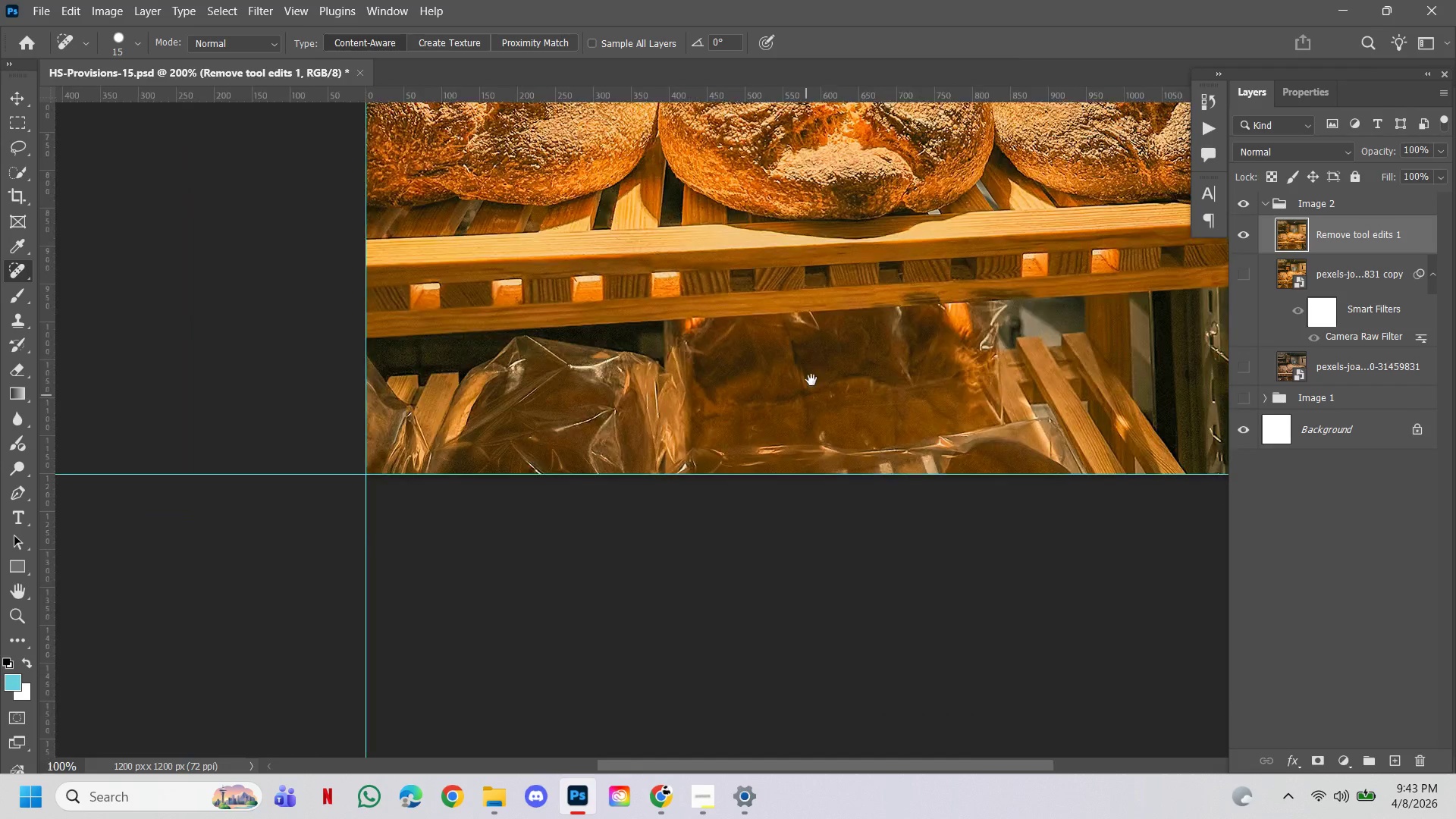 
left_click_drag(start_coordinate=[812, 380], to_coordinate=[864, 476])
 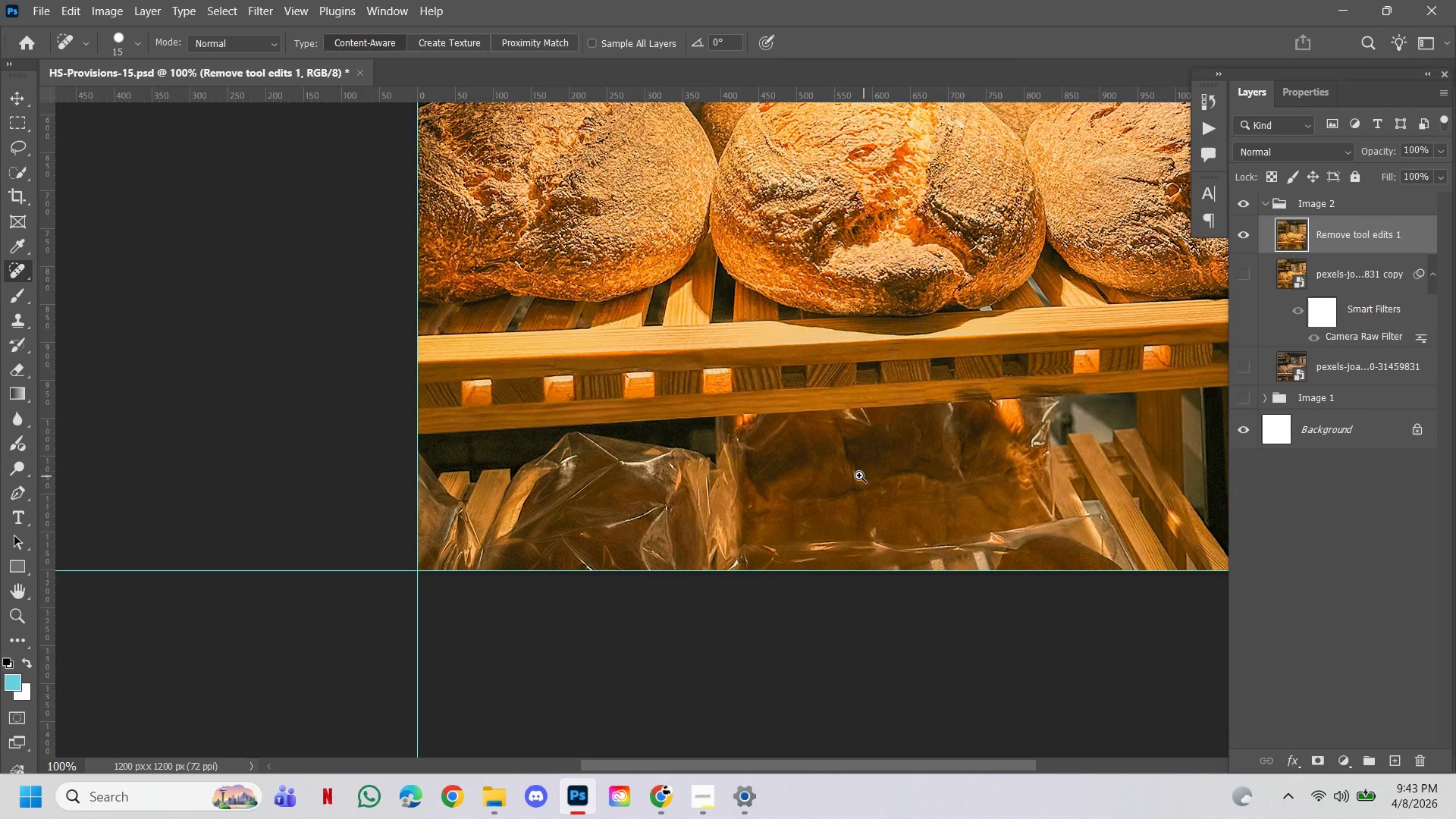 
hold_key(key=ControlLeft, duration=2.23)
left_click([660, 463])
 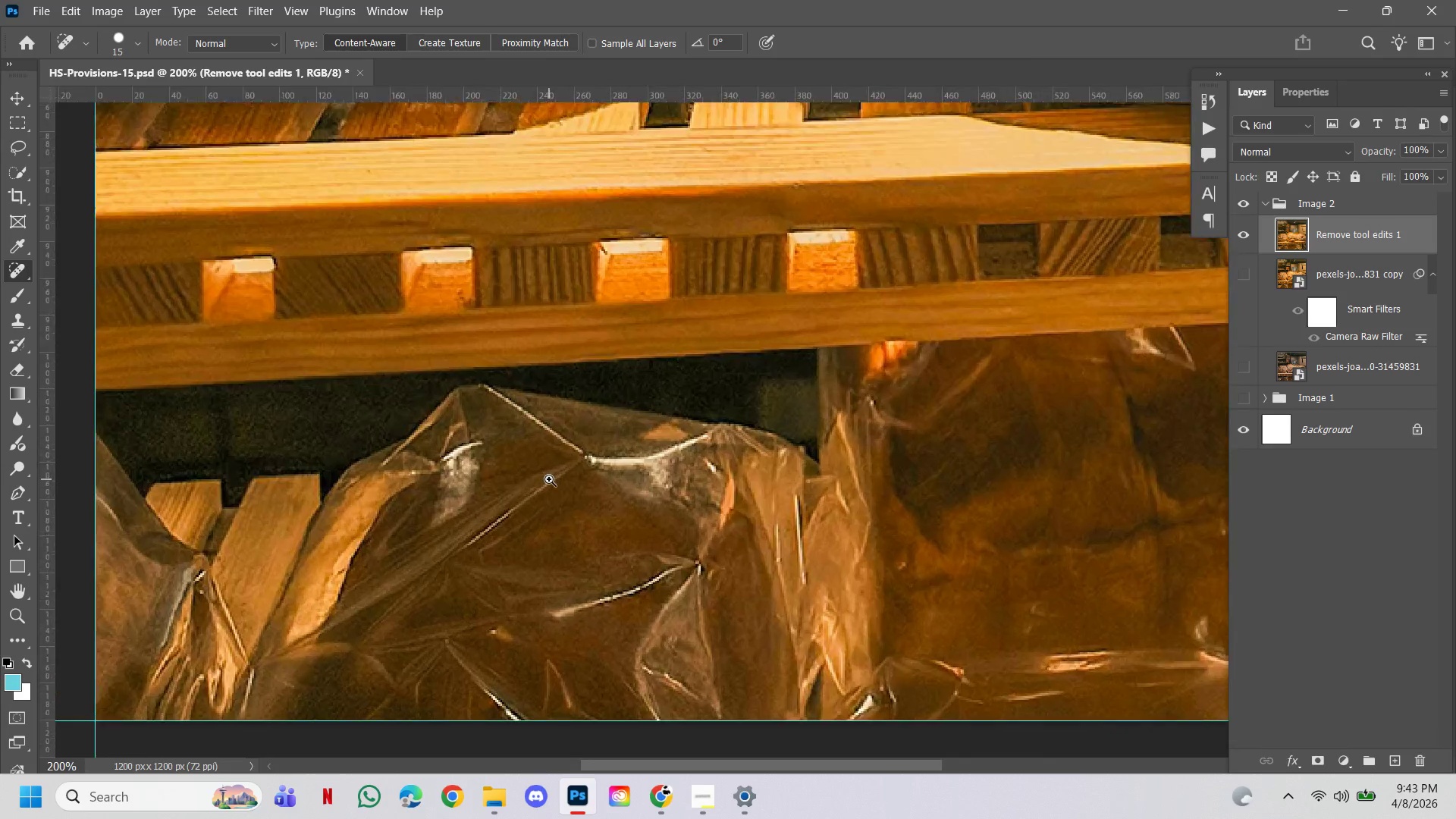 
hold_key(key=AltLeft, duration=0.88)
left_click([674, 515])
 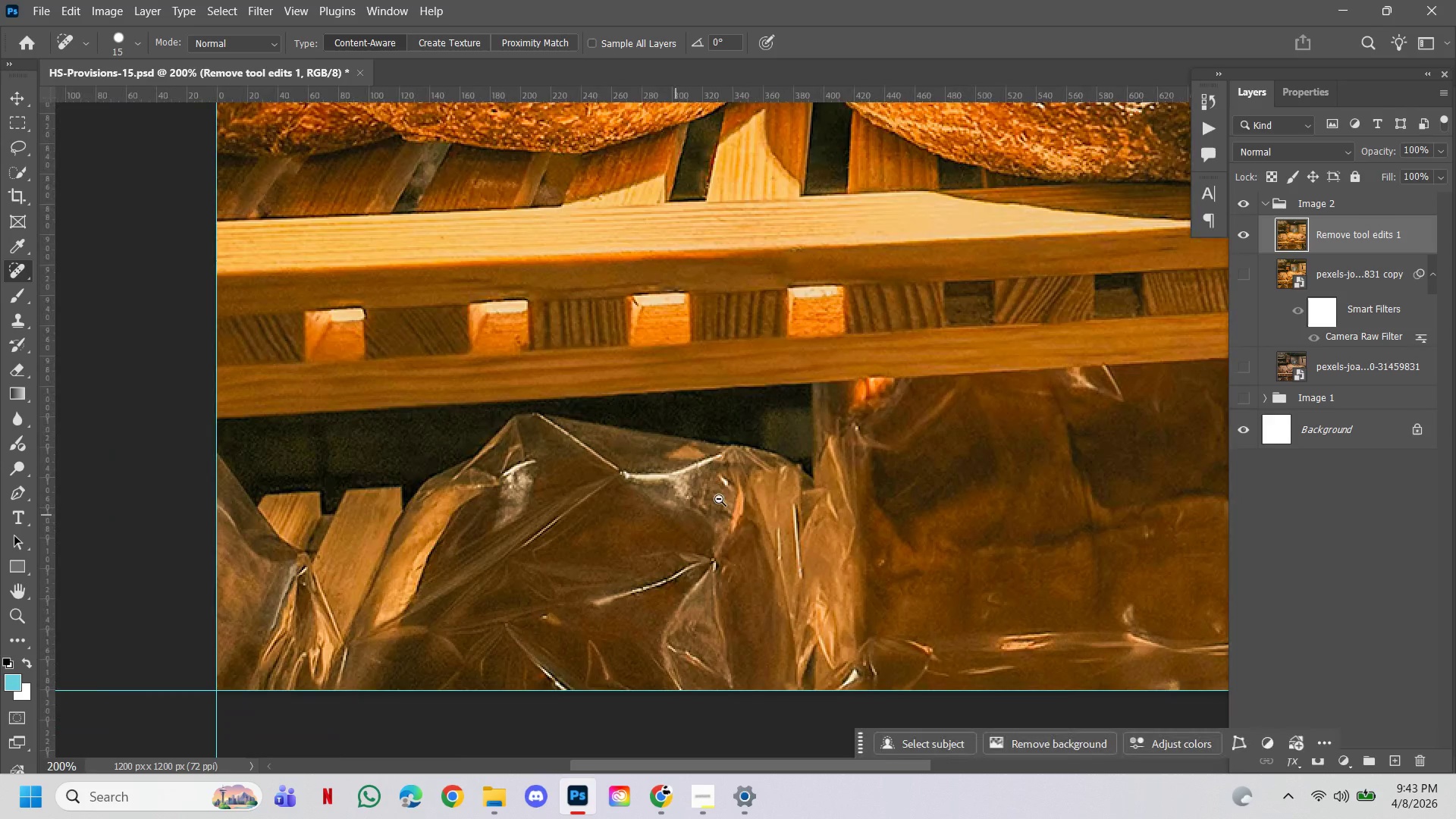 
left_click_drag(start_coordinate=[786, 475], to_coordinate=[791, 504])
 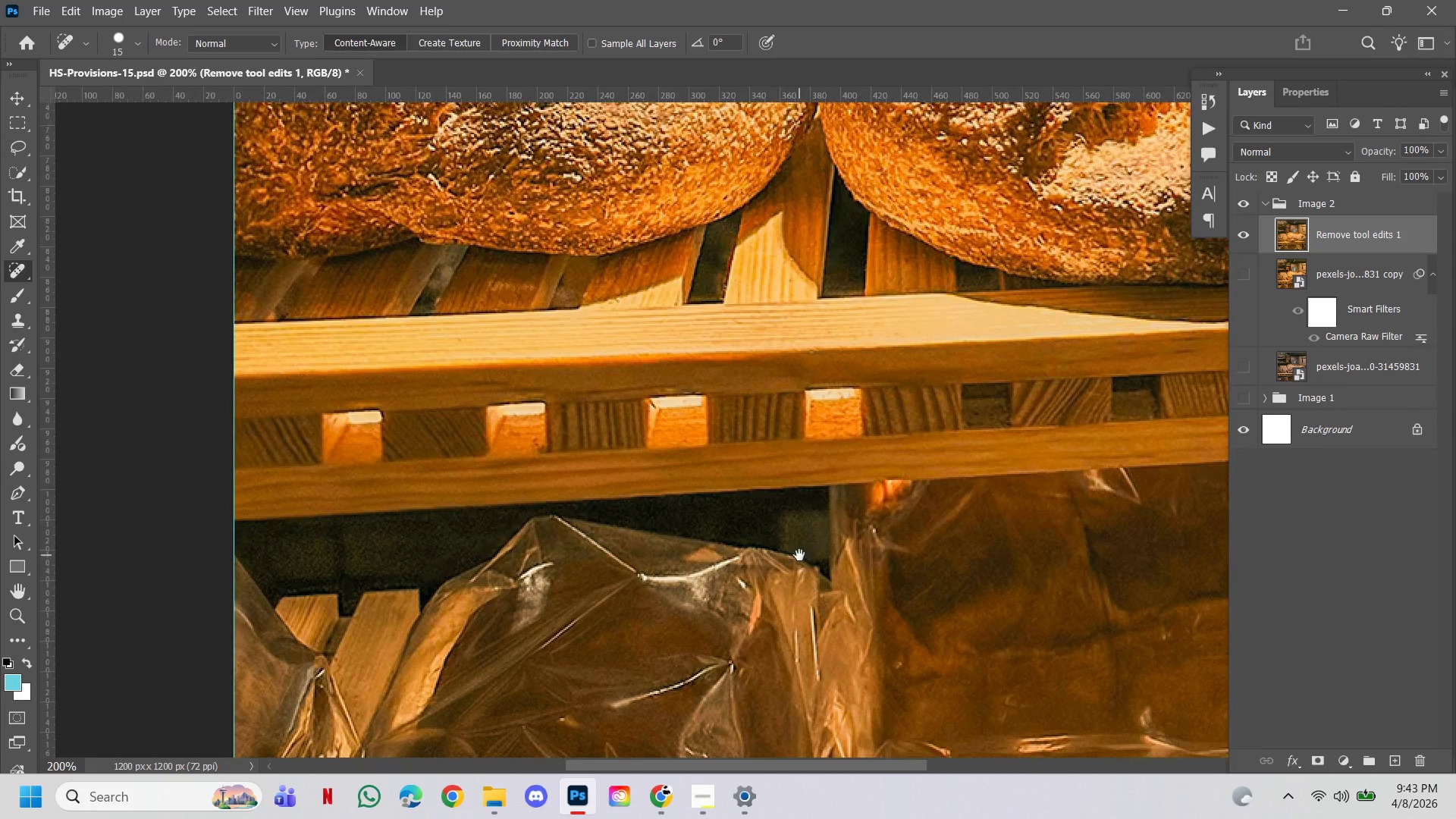 
hold_key(key=ControlLeft, duration=0.61)
double_click([877, 526])
 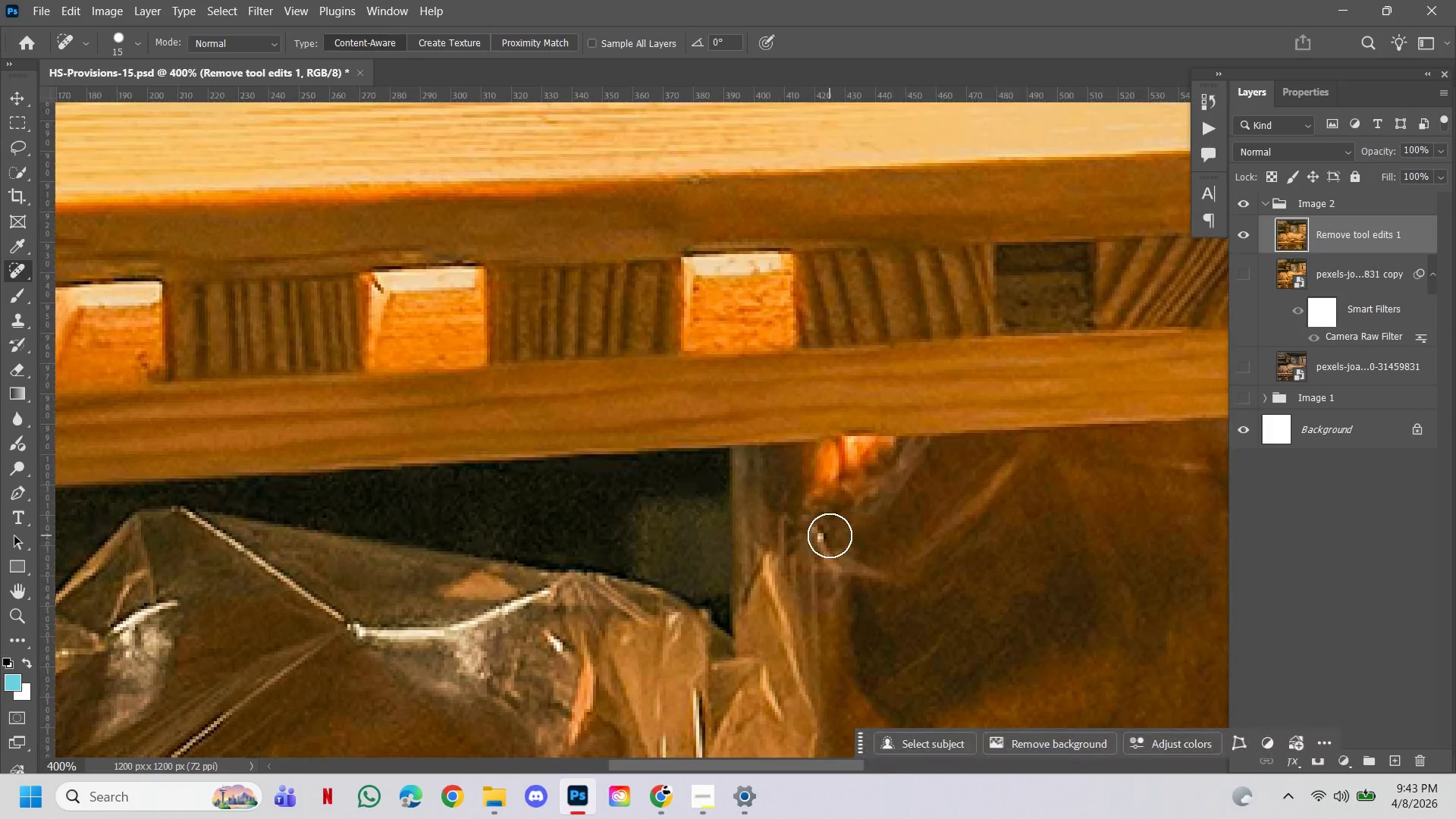 
left_click([830, 535])
 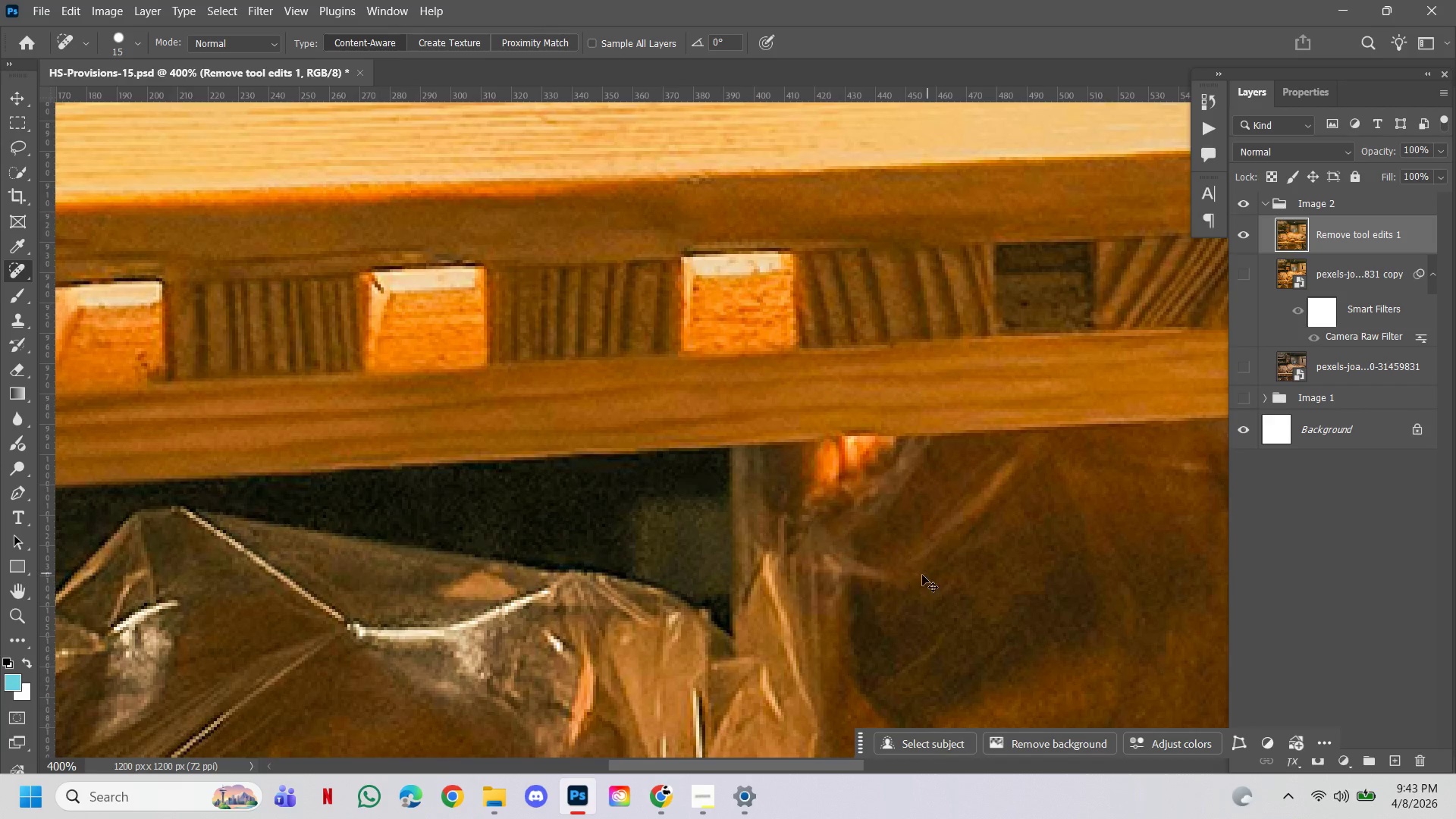 
hold_key(key=ControlLeft, duration=1.55)
 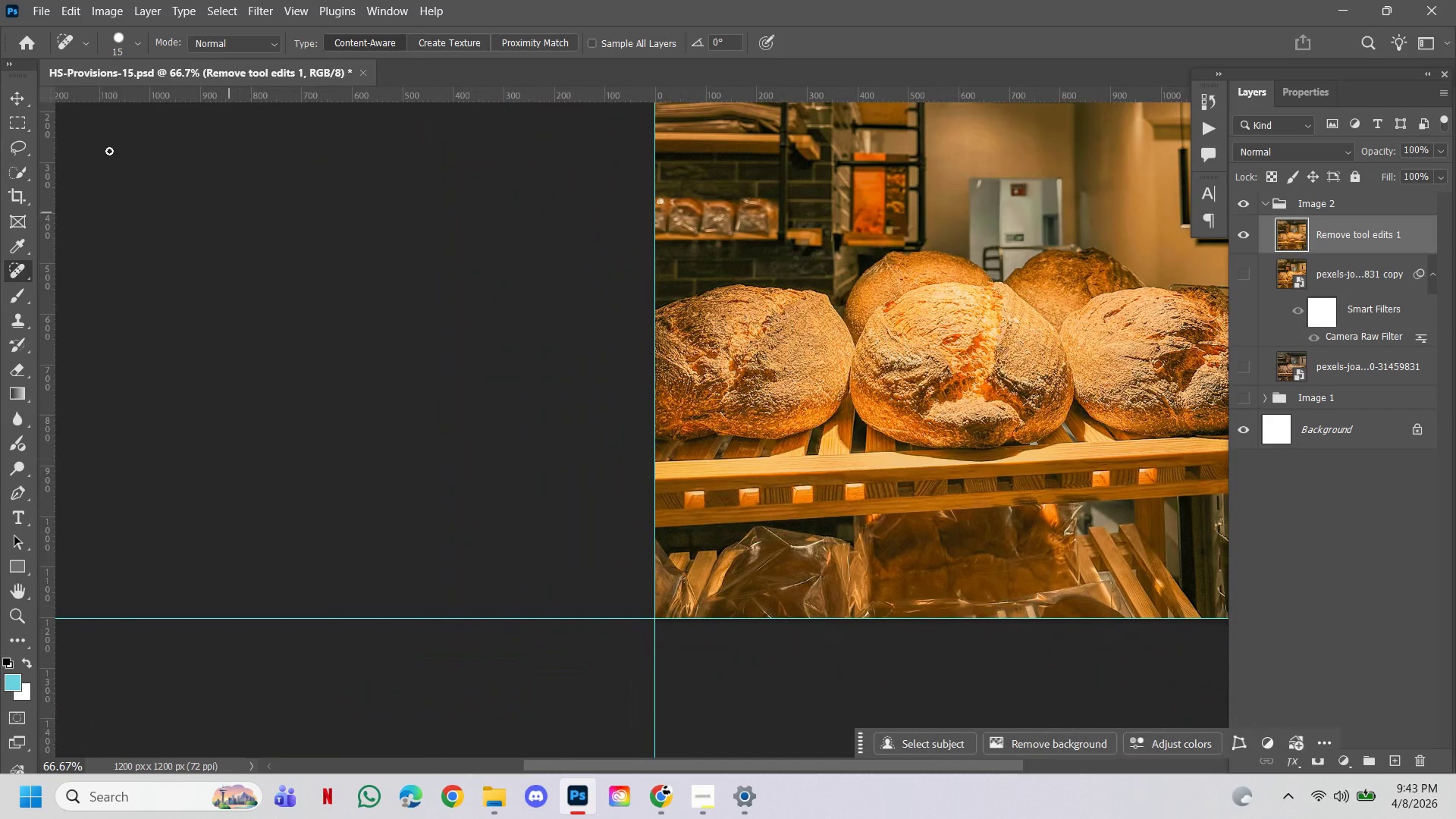 
hold_key(key=Space, duration=1.67)
 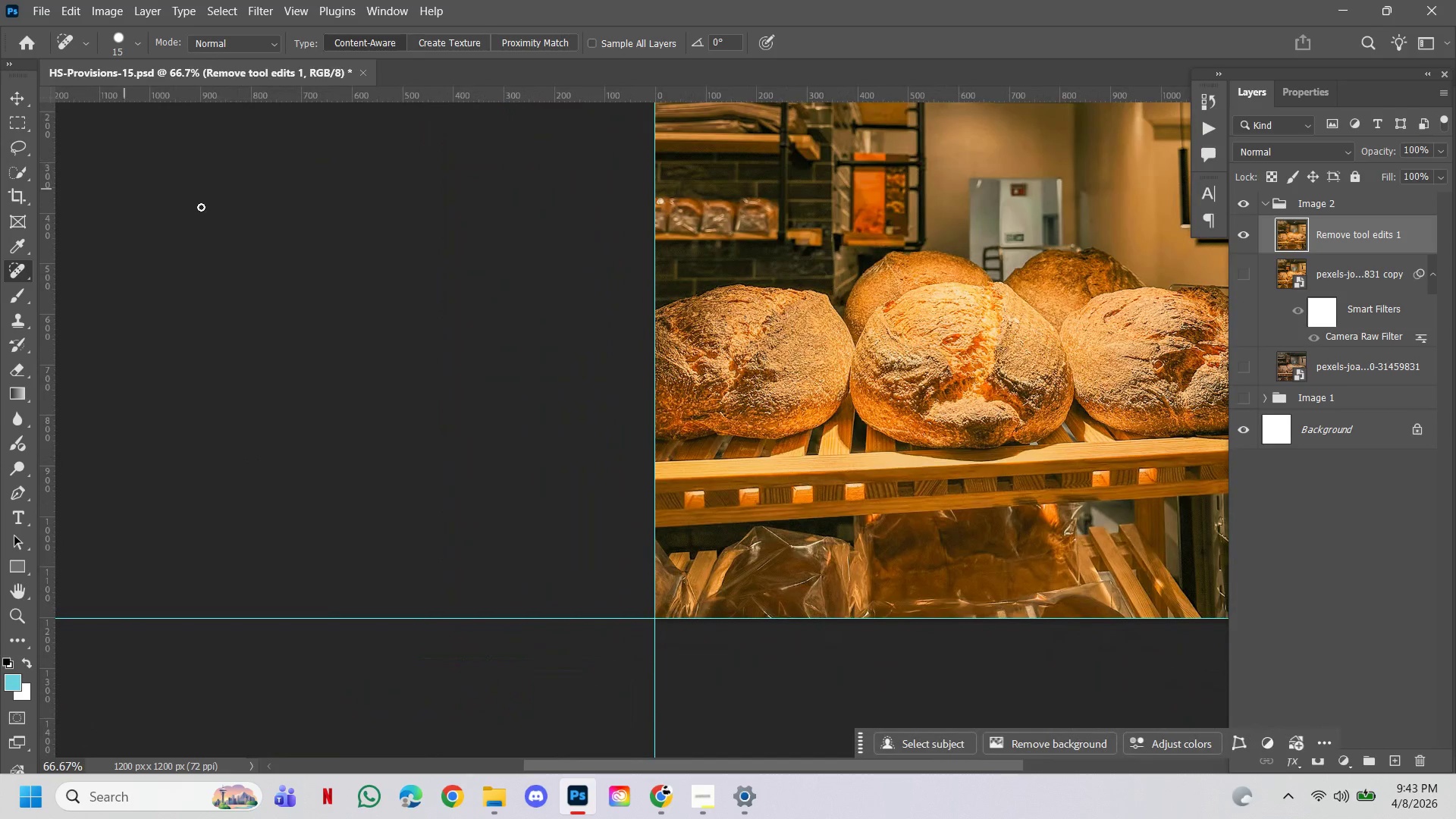 
hold_key(key=AltLeft, duration=1.42)
double_click([867, 542])
 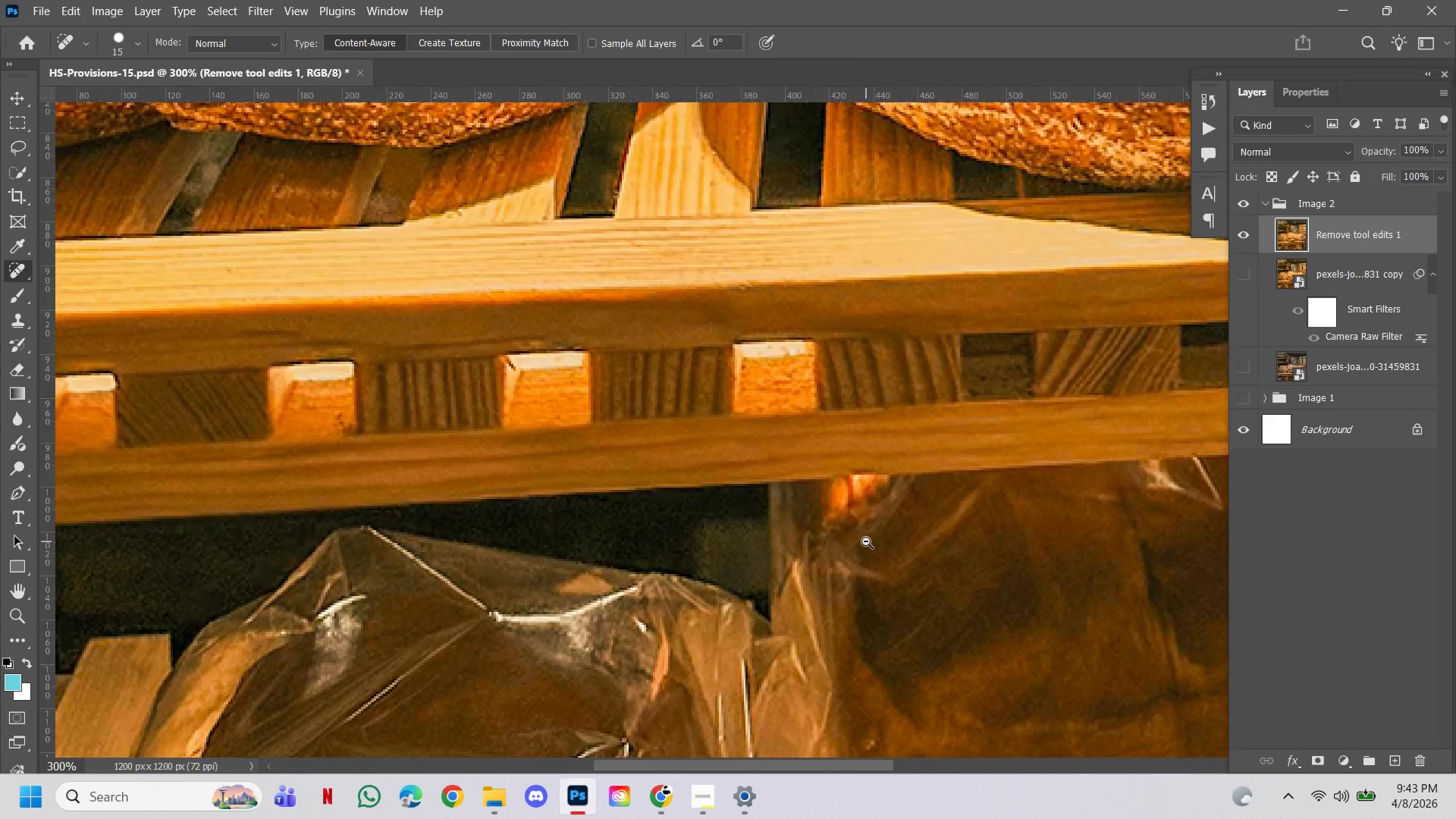 
triple_click([866, 541])
 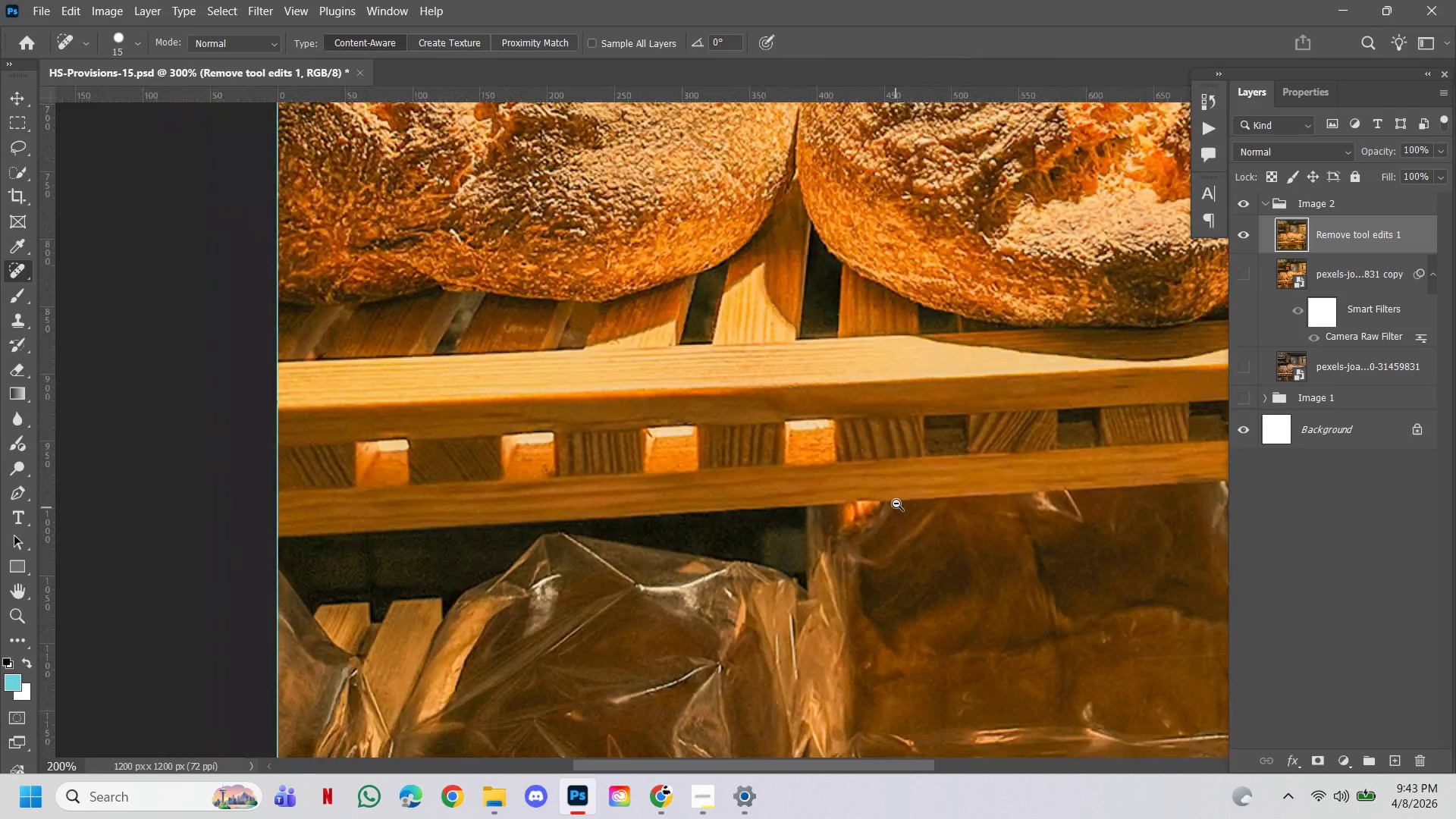 
triple_click([896, 504])
 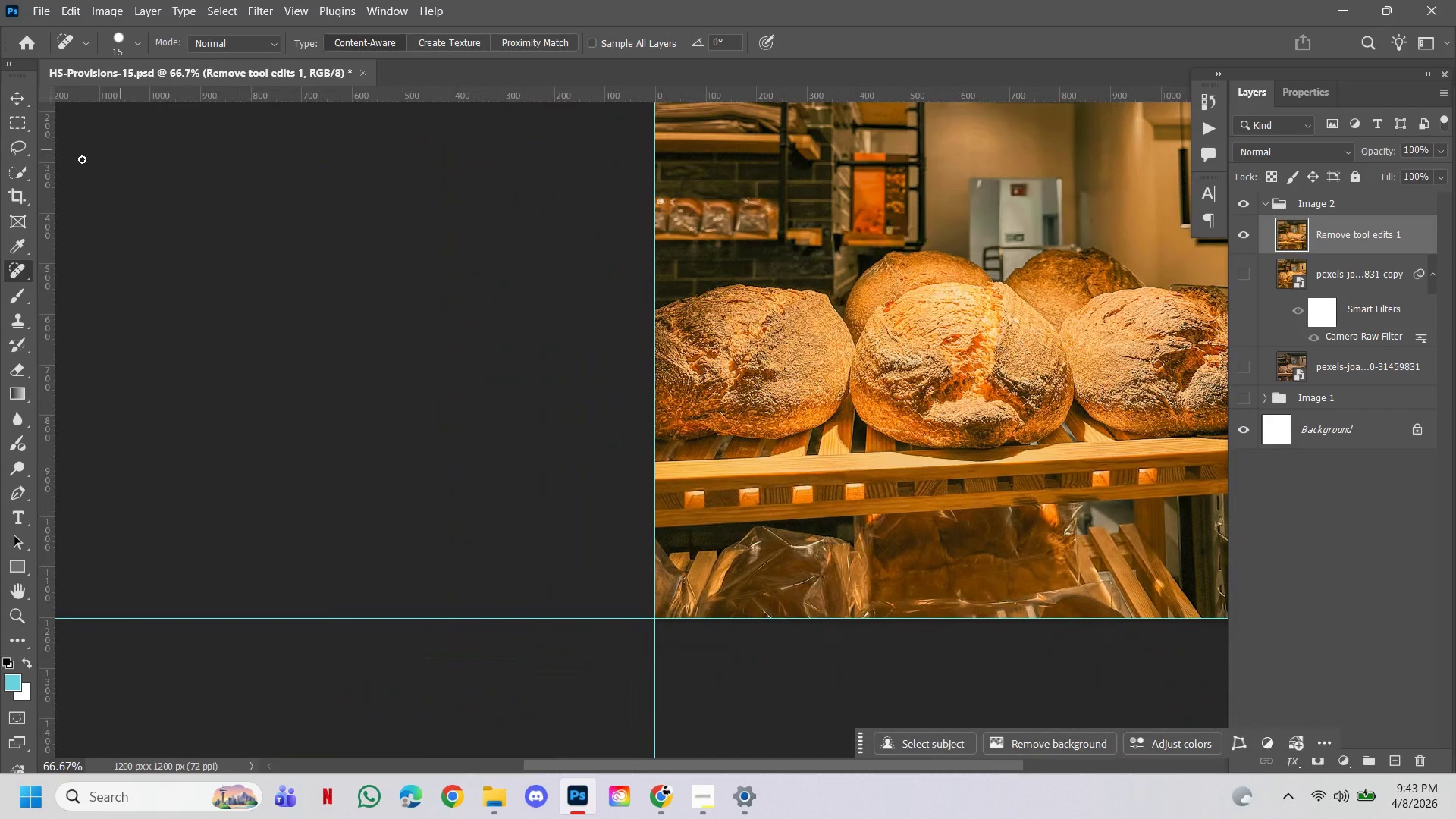 
hold_key(key=Space, duration=1.22)
 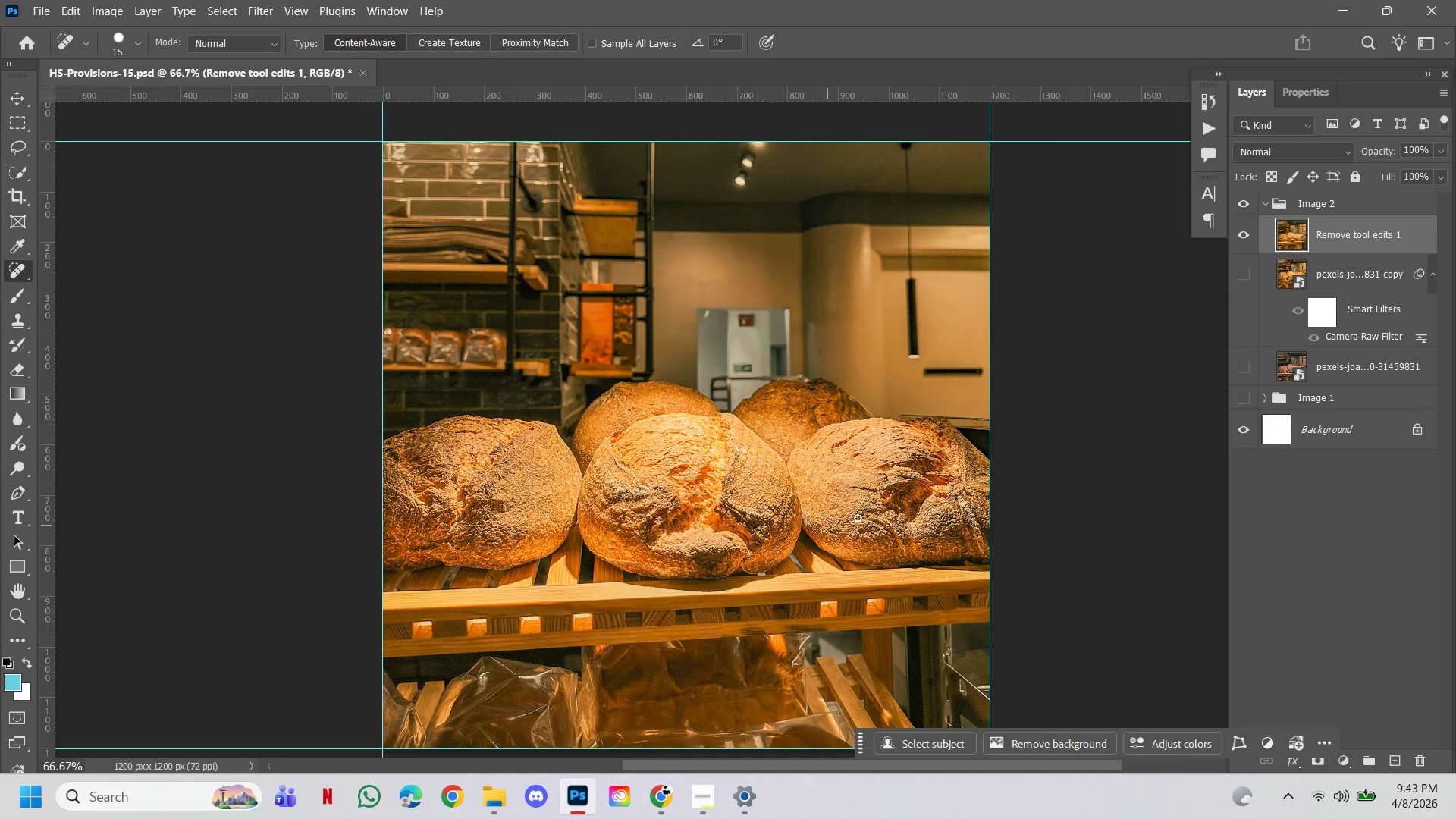 
left_click_drag(start_coordinate=[975, 232], to_coordinate=[703, 362])
 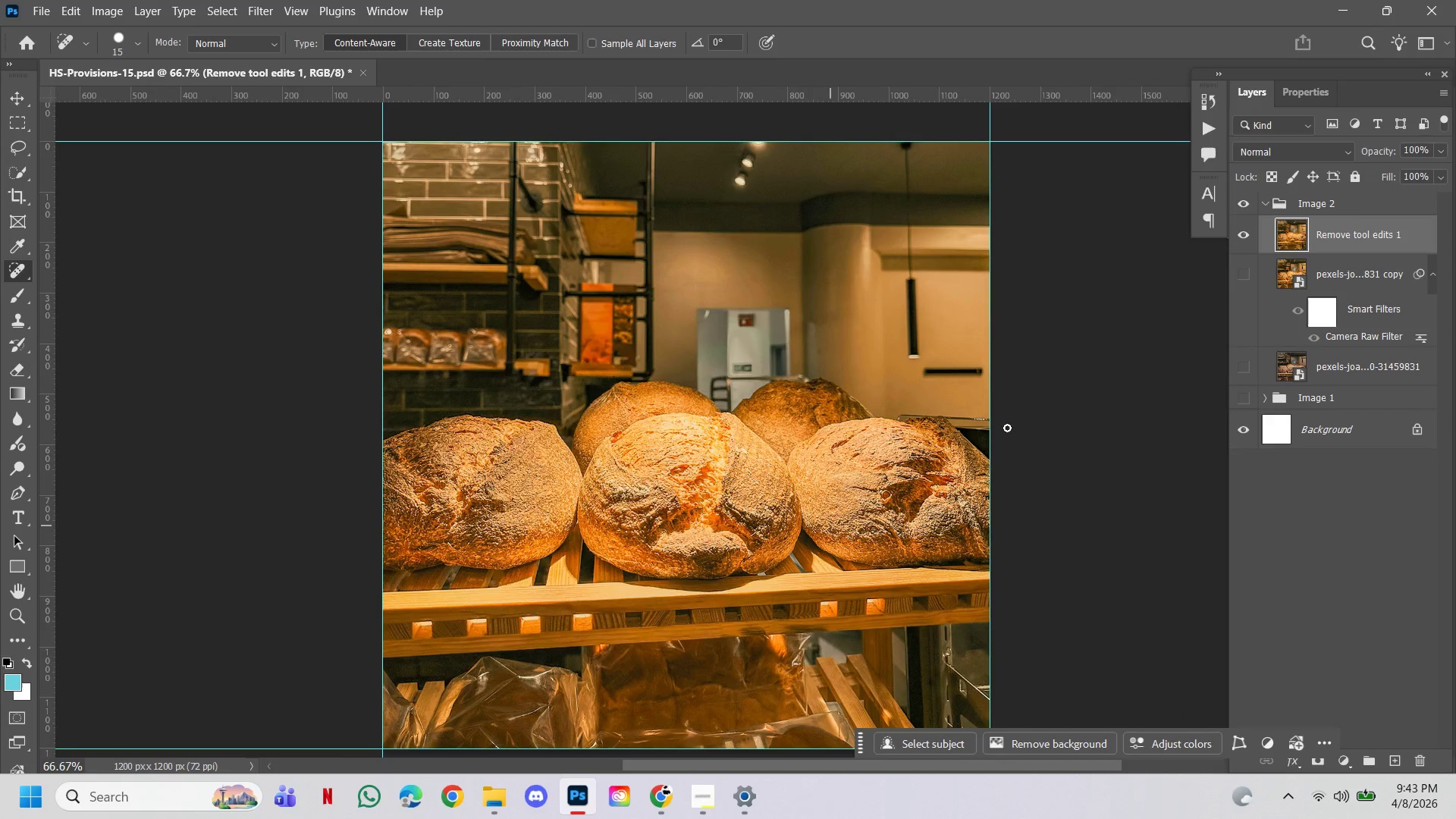 
hold_key(key=ControlLeft, duration=2.7)
 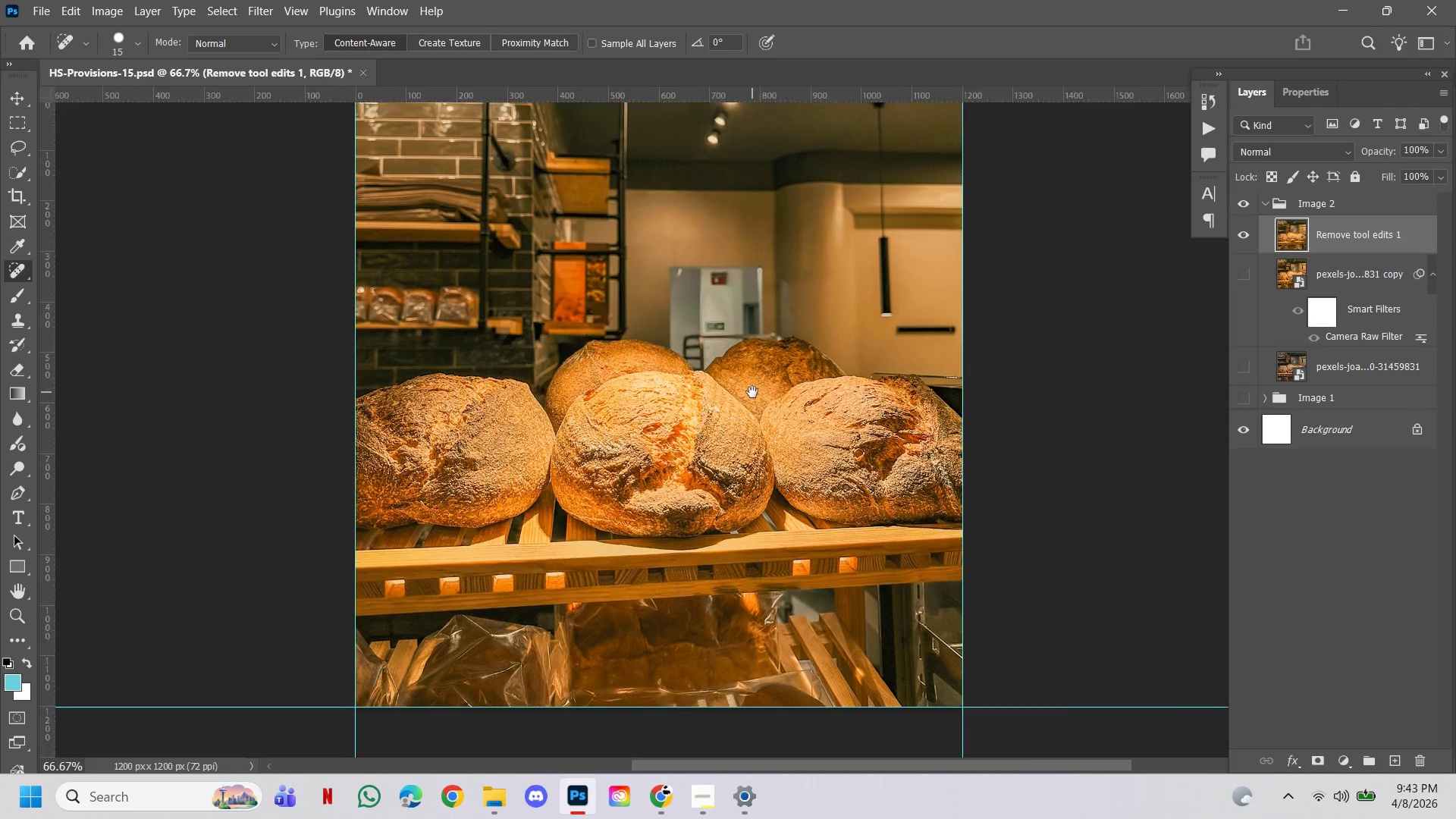 
hold_key(key=Space, duration=1.5)
 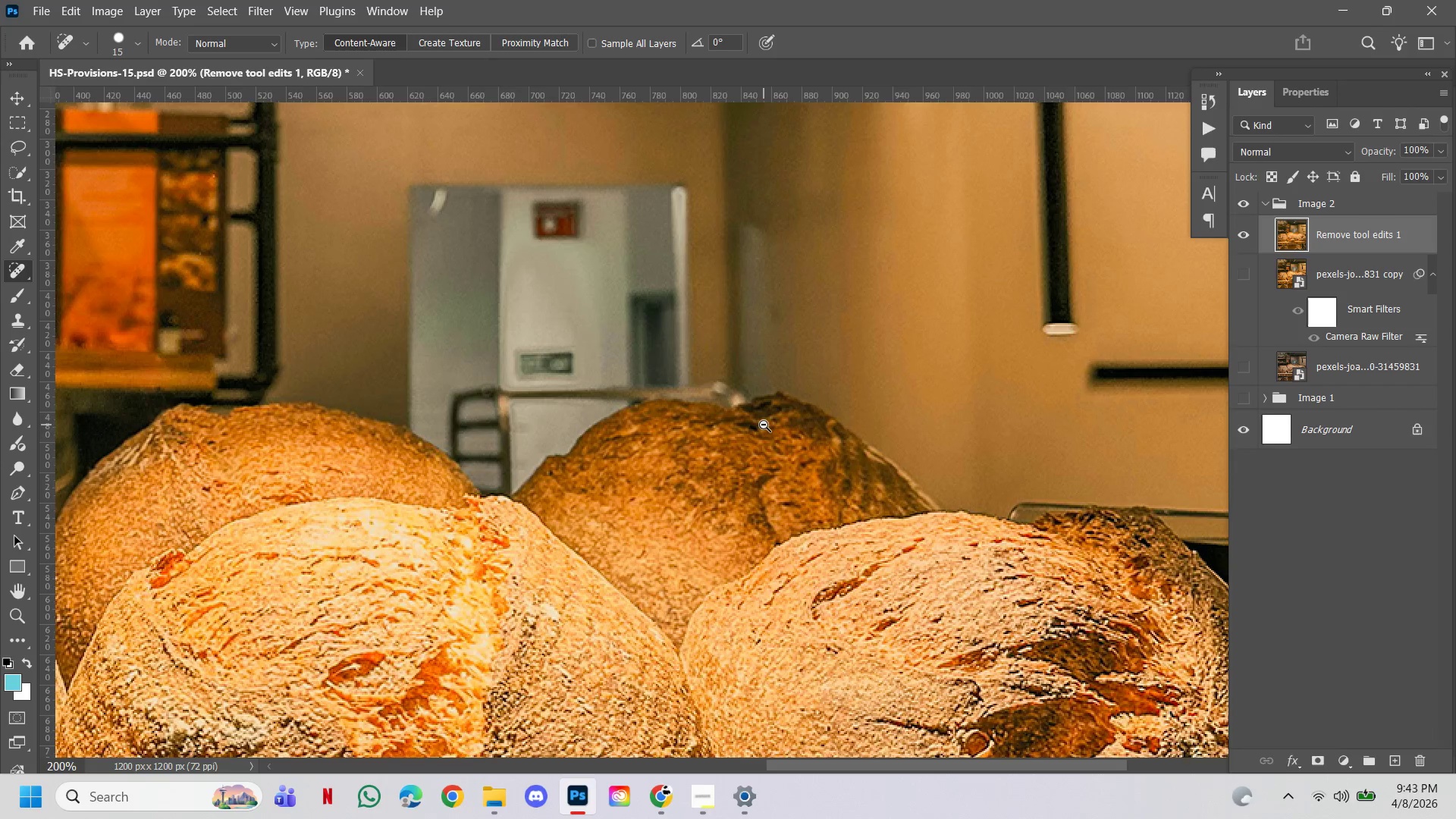 
double_click([841, 370])
 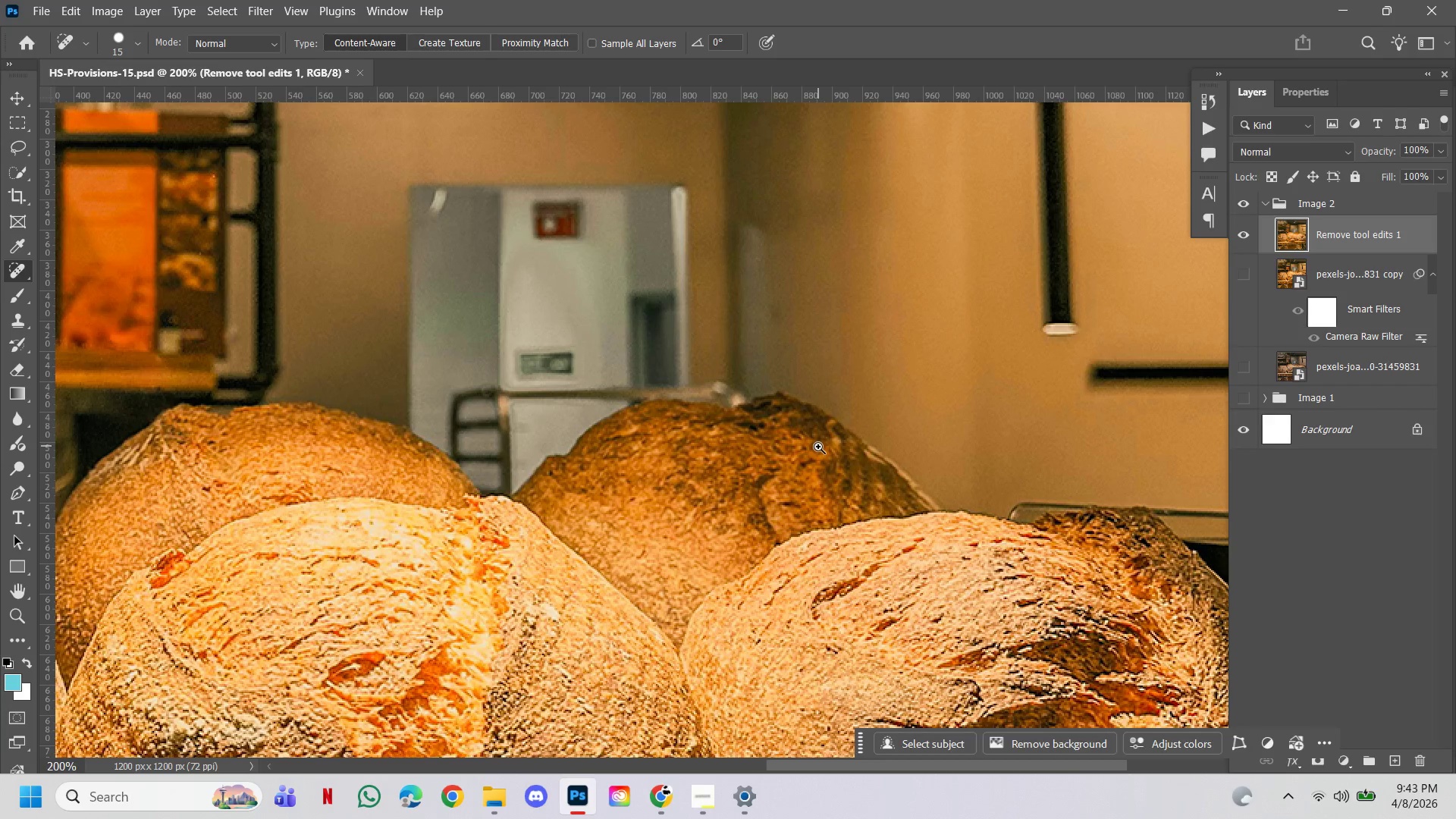 
hold_key(key=Space, duration=7.73)
 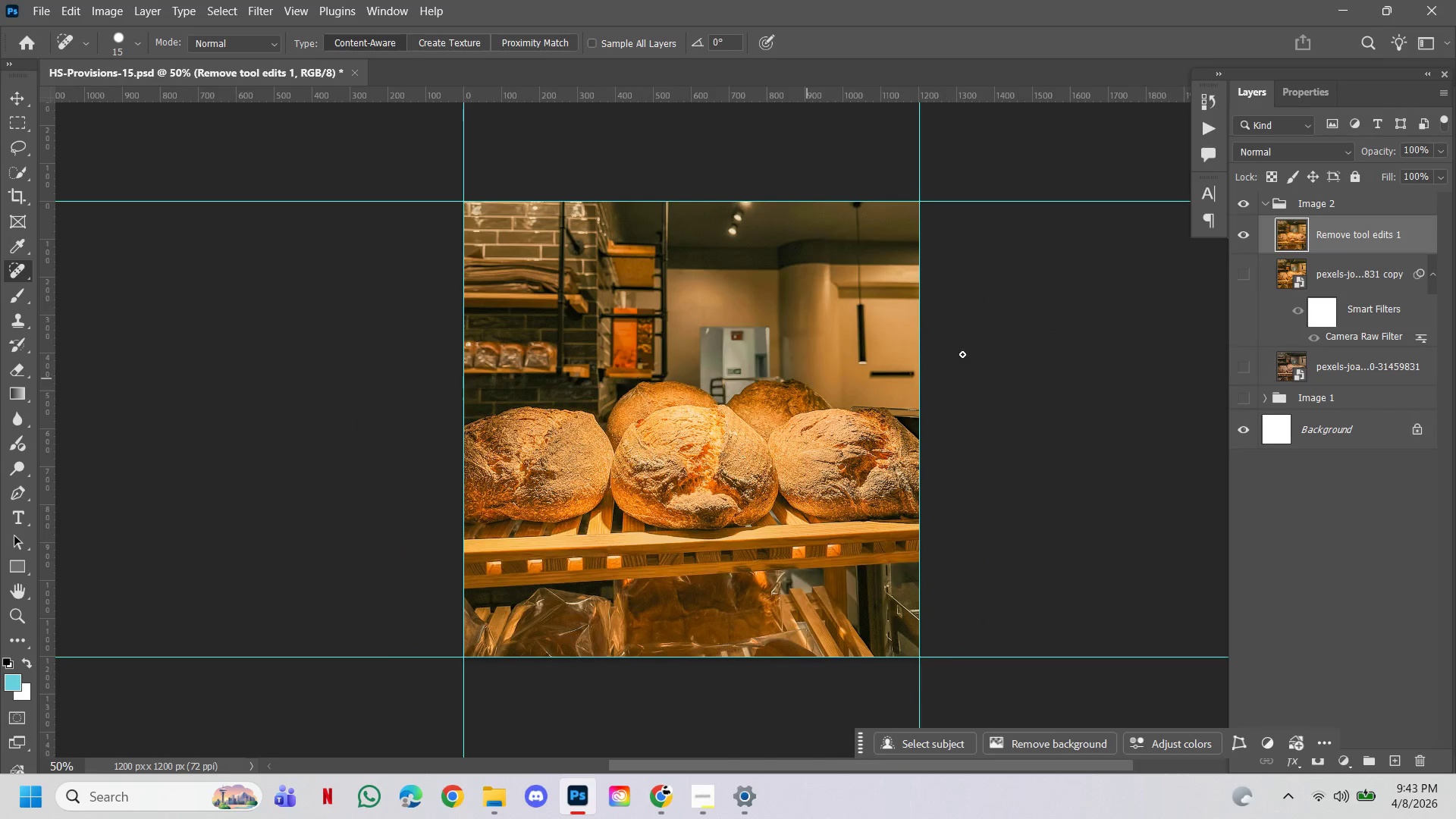 
hold_key(key=AltLeft, duration=0.78)
double_click([764, 425])
 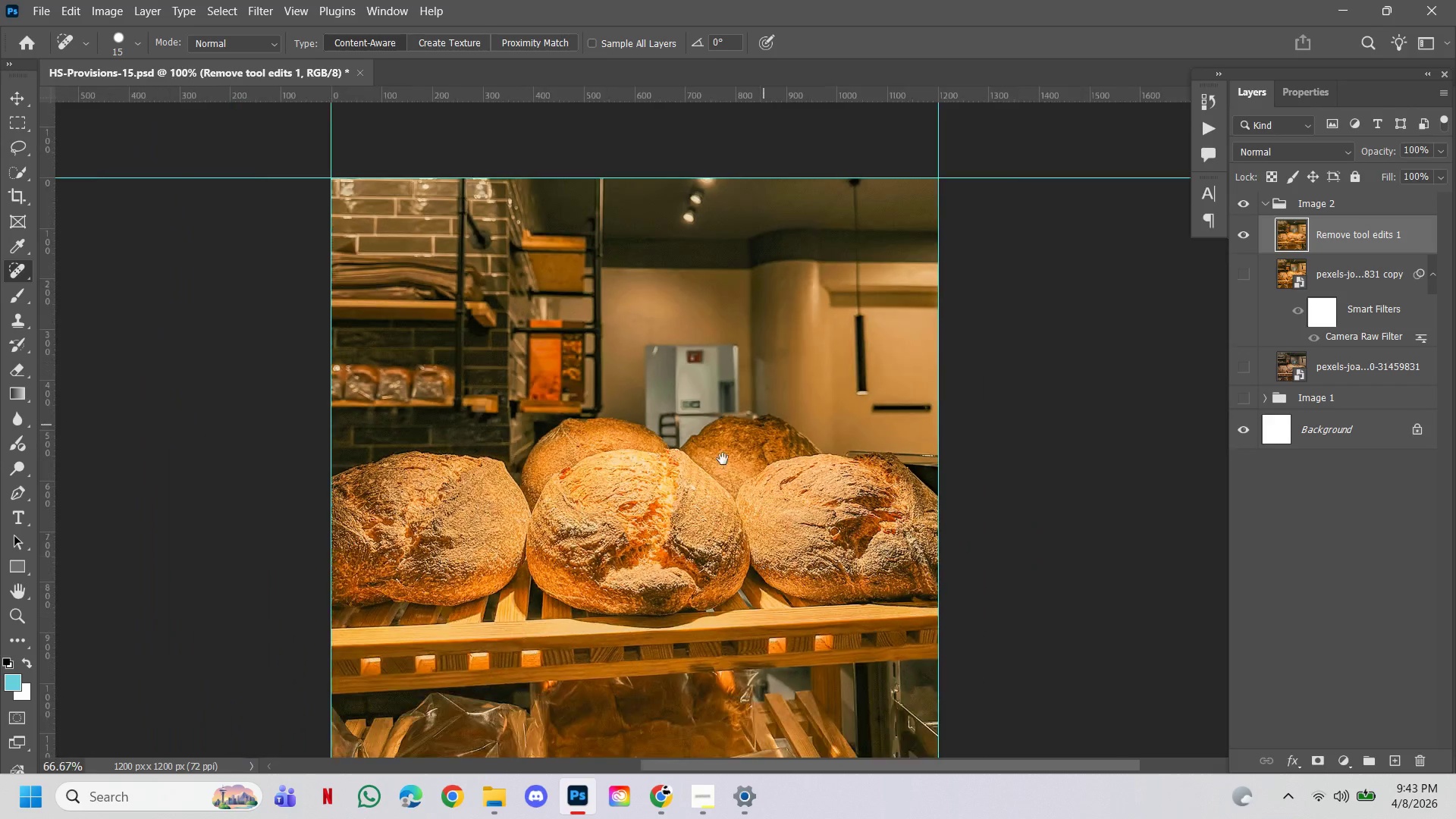 
left_click_drag(start_coordinate=[727, 470], to_coordinate=[752, 392])
 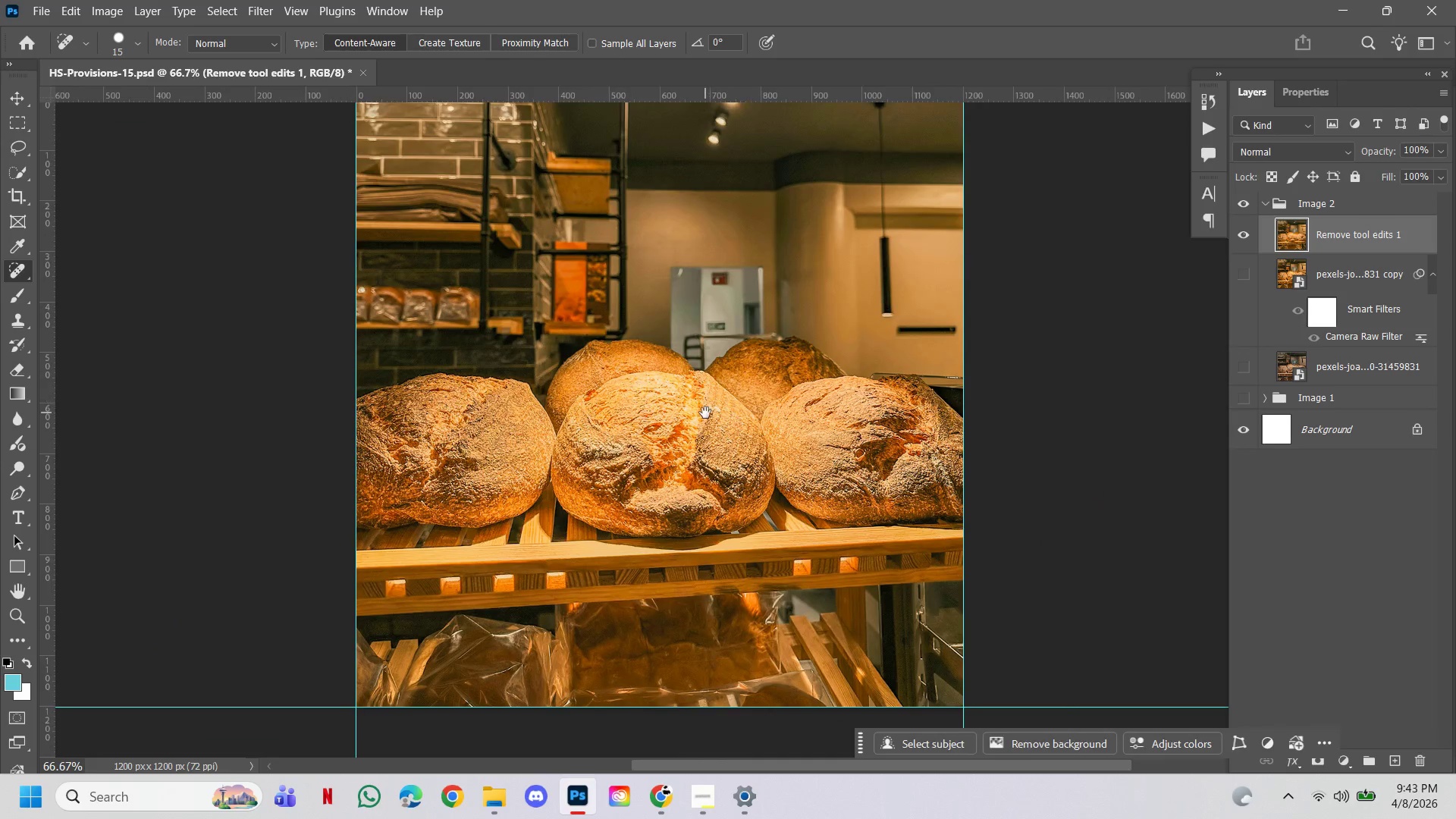 
left_click_drag(start_coordinate=[705, 413], to_coordinate=[715, 365])
 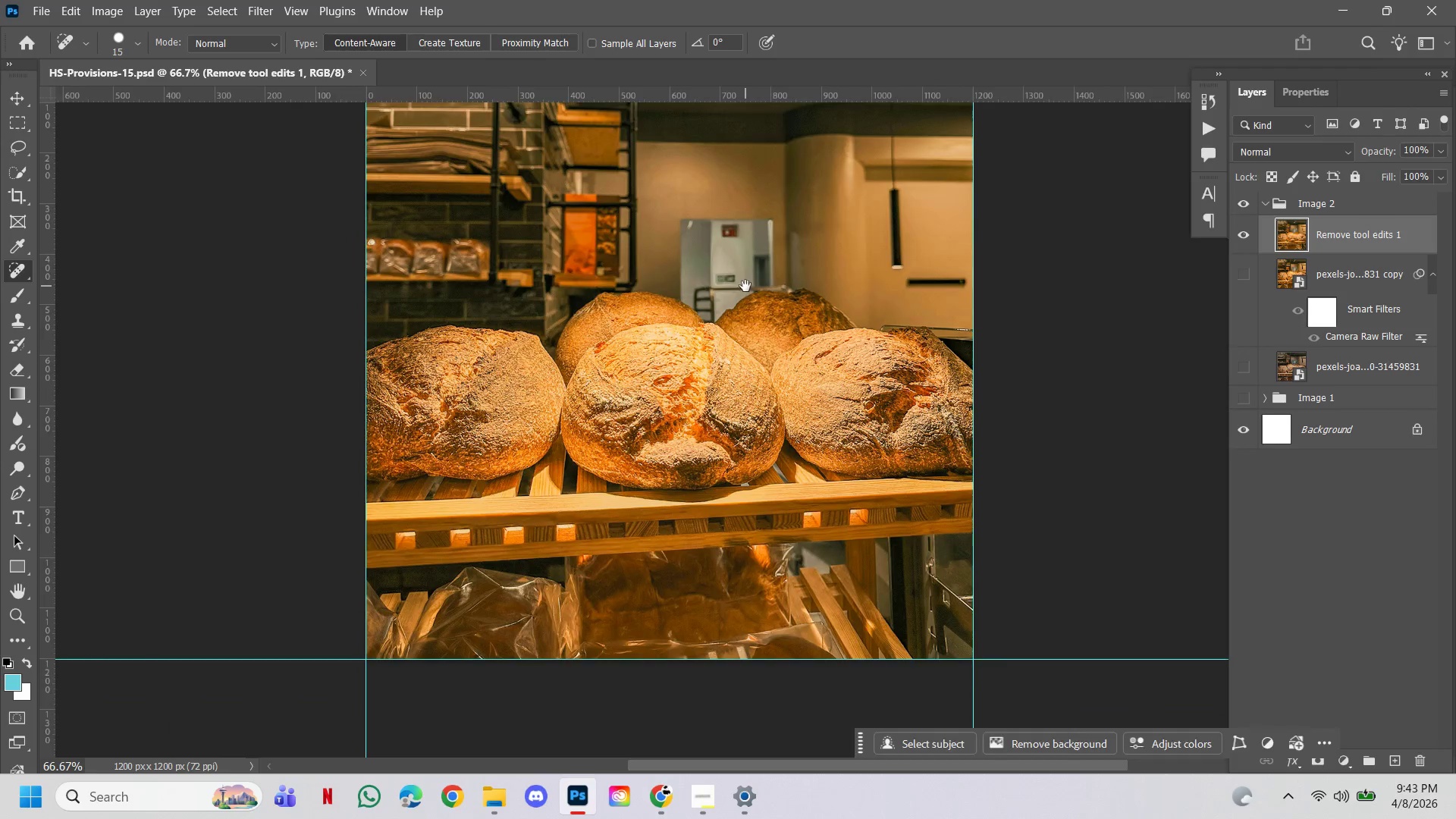 
left_click_drag(start_coordinate=[745, 286], to_coordinate=[796, 433])
 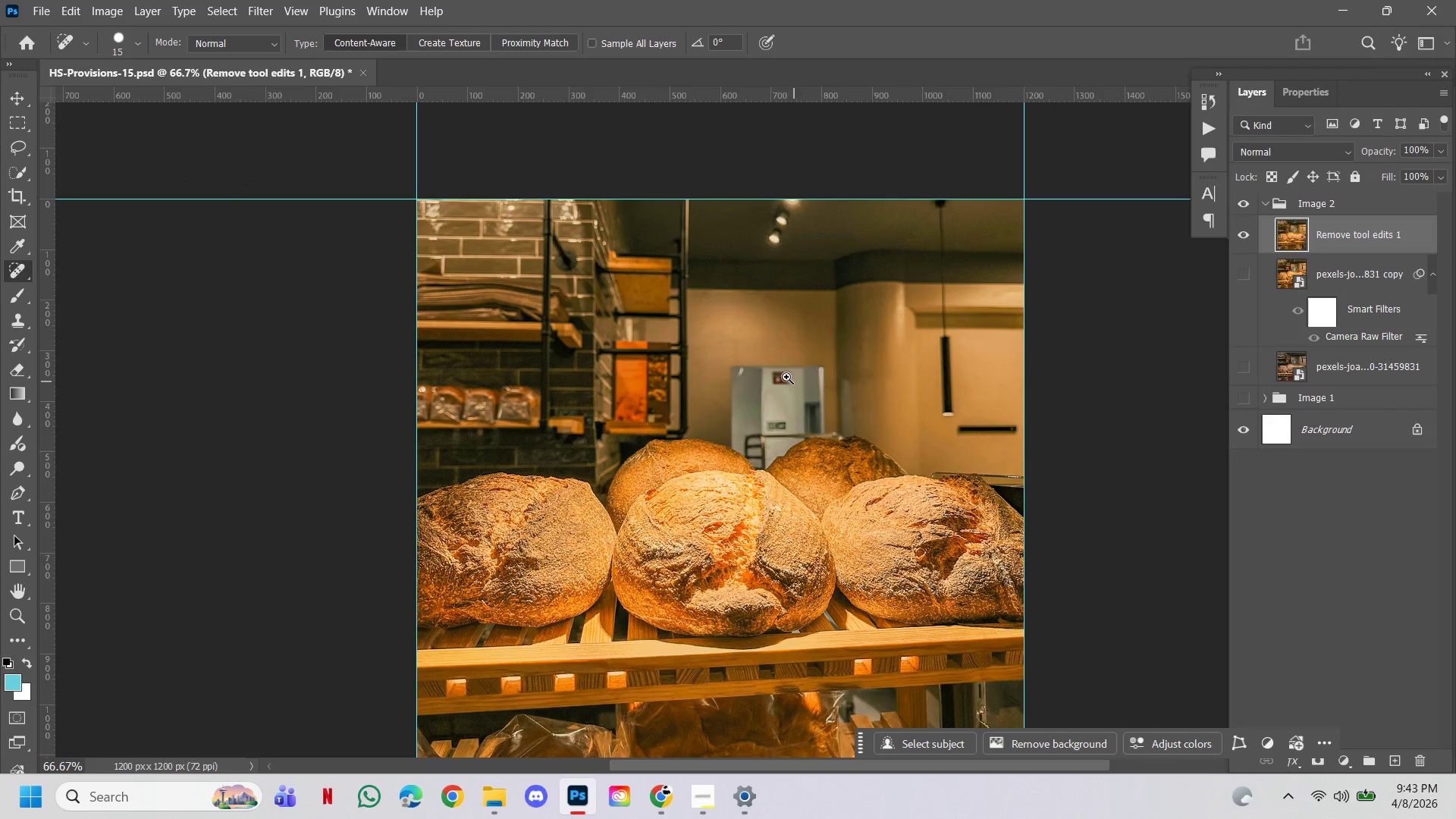 
hold_key(key=ControlLeft, duration=1.14)
left_click([758, 307])
 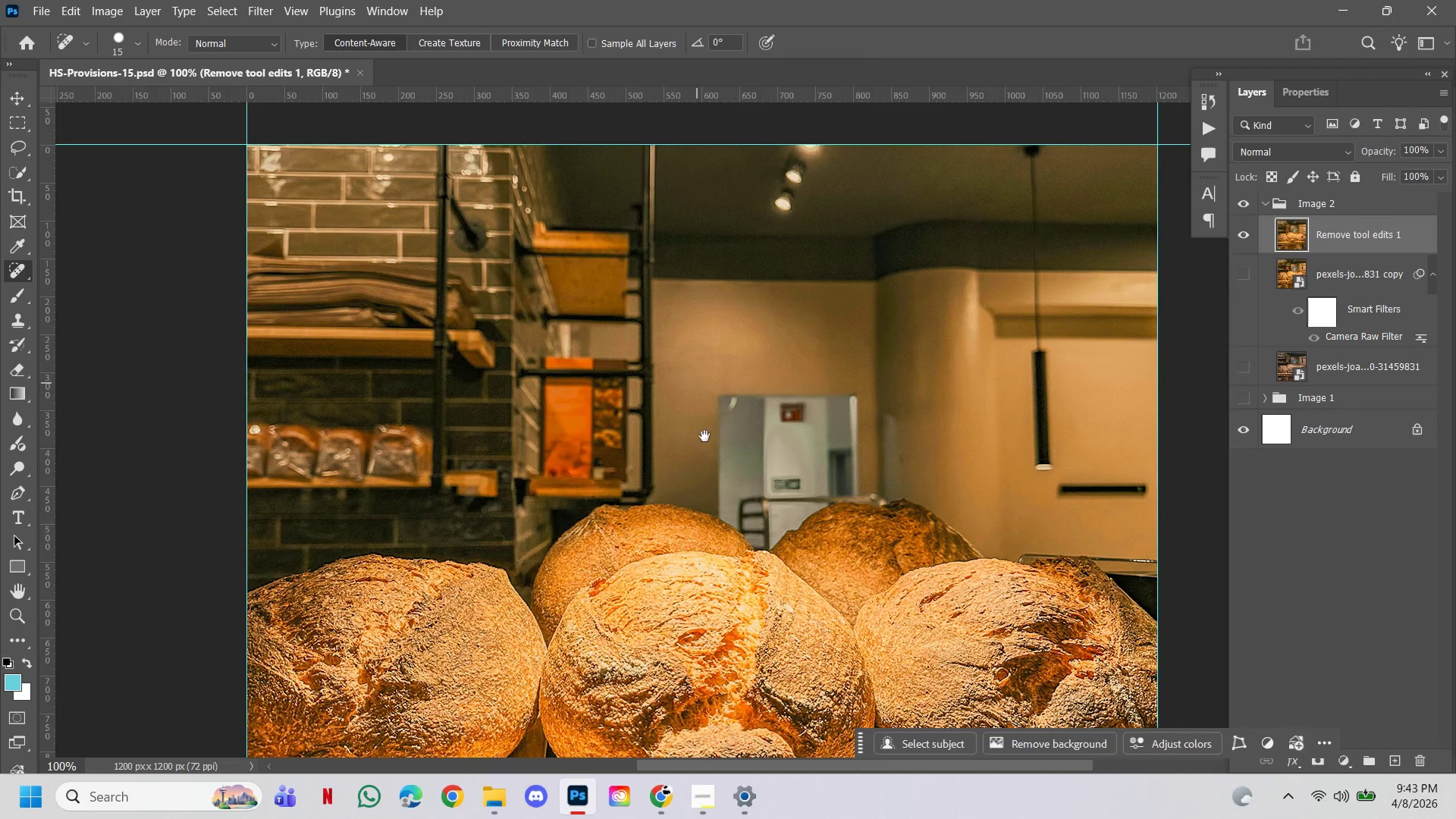 
left_click_drag(start_coordinate=[708, 470], to_coordinate=[734, 529])
 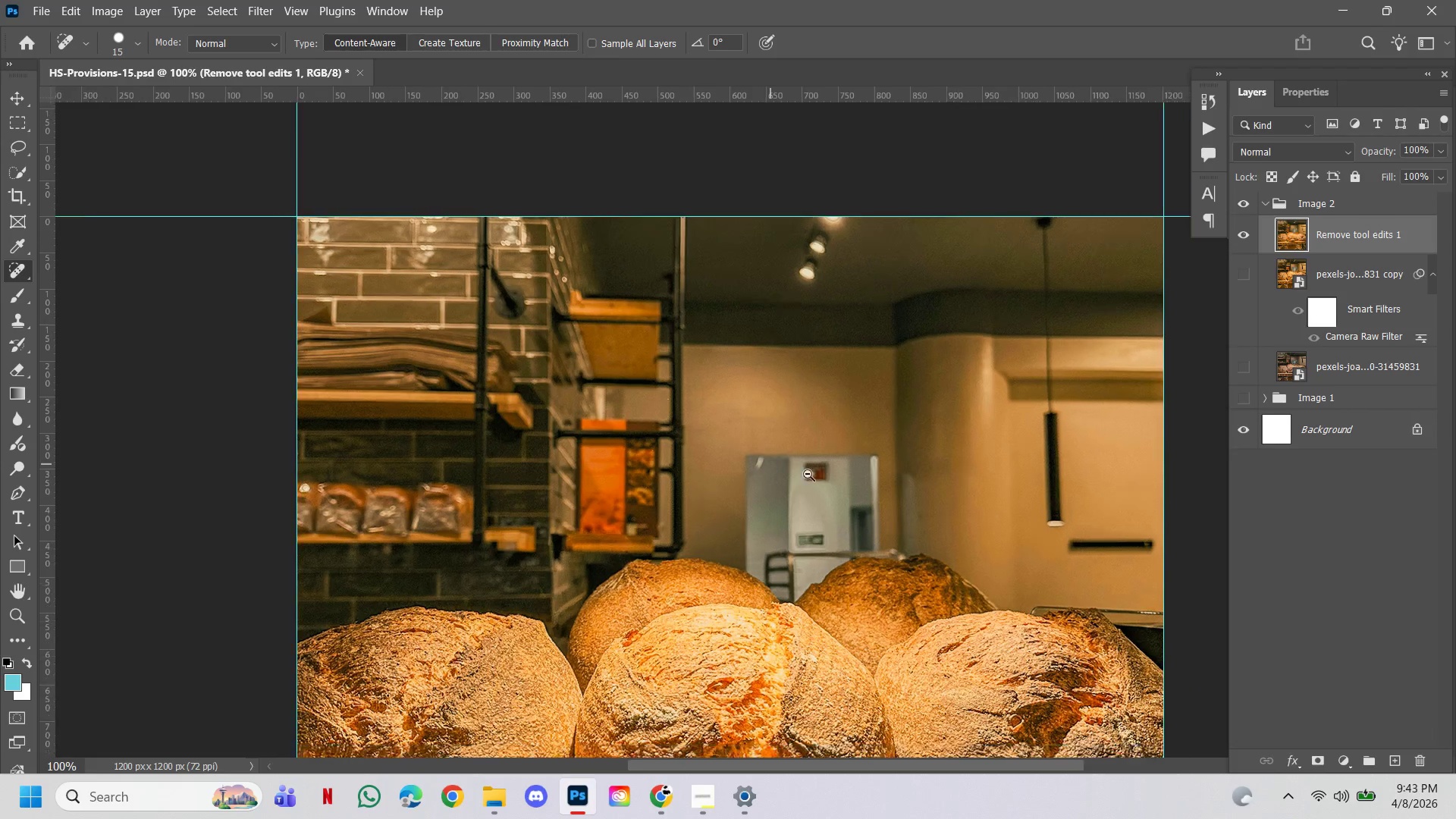 
hold_key(key=ControlLeft, duration=0.92)
hold_key(key=AltLeft, duration=0.7)
double_click([851, 488])
 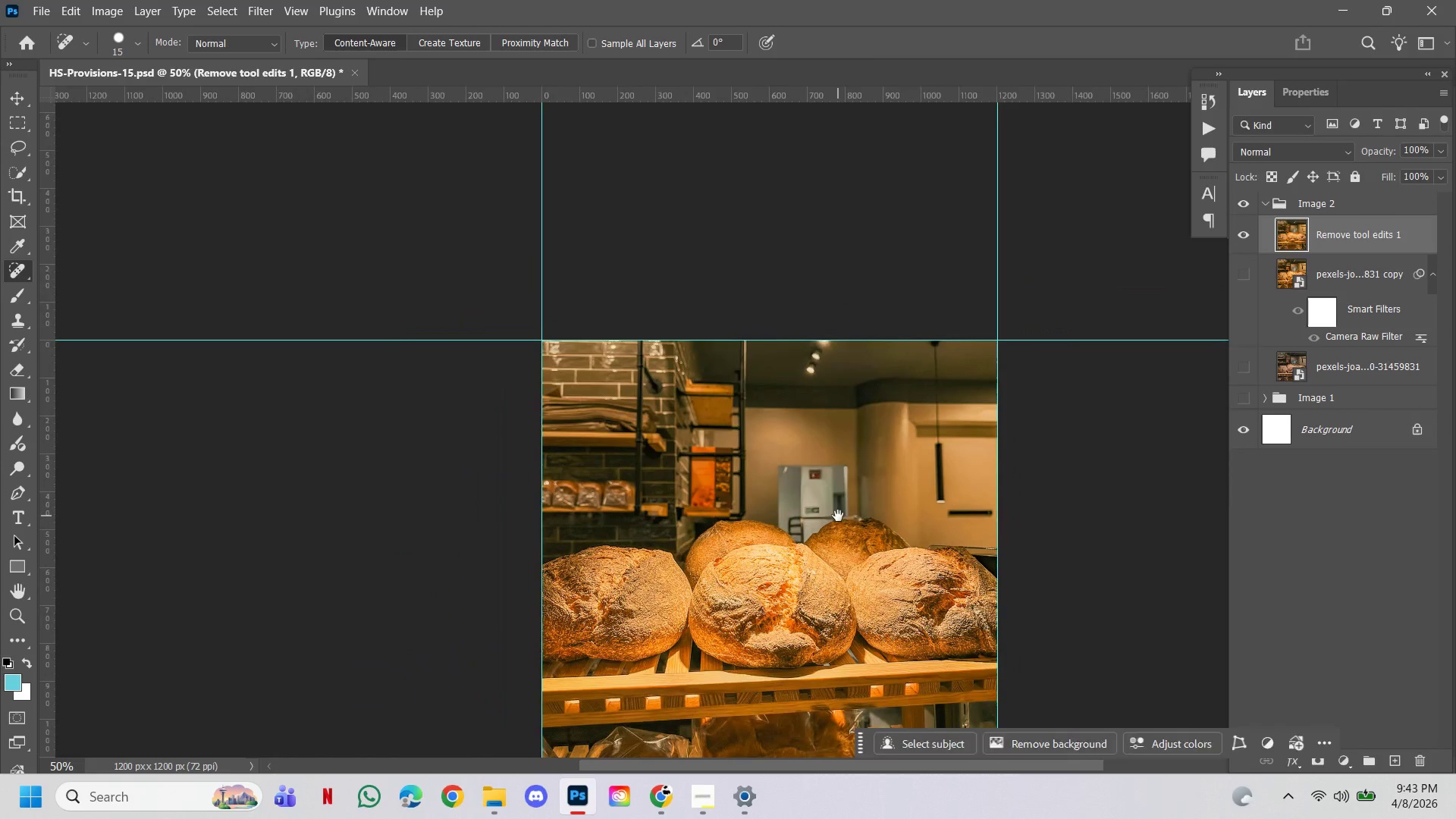 
left_click_drag(start_coordinate=[838, 516], to_coordinate=[760, 377])
 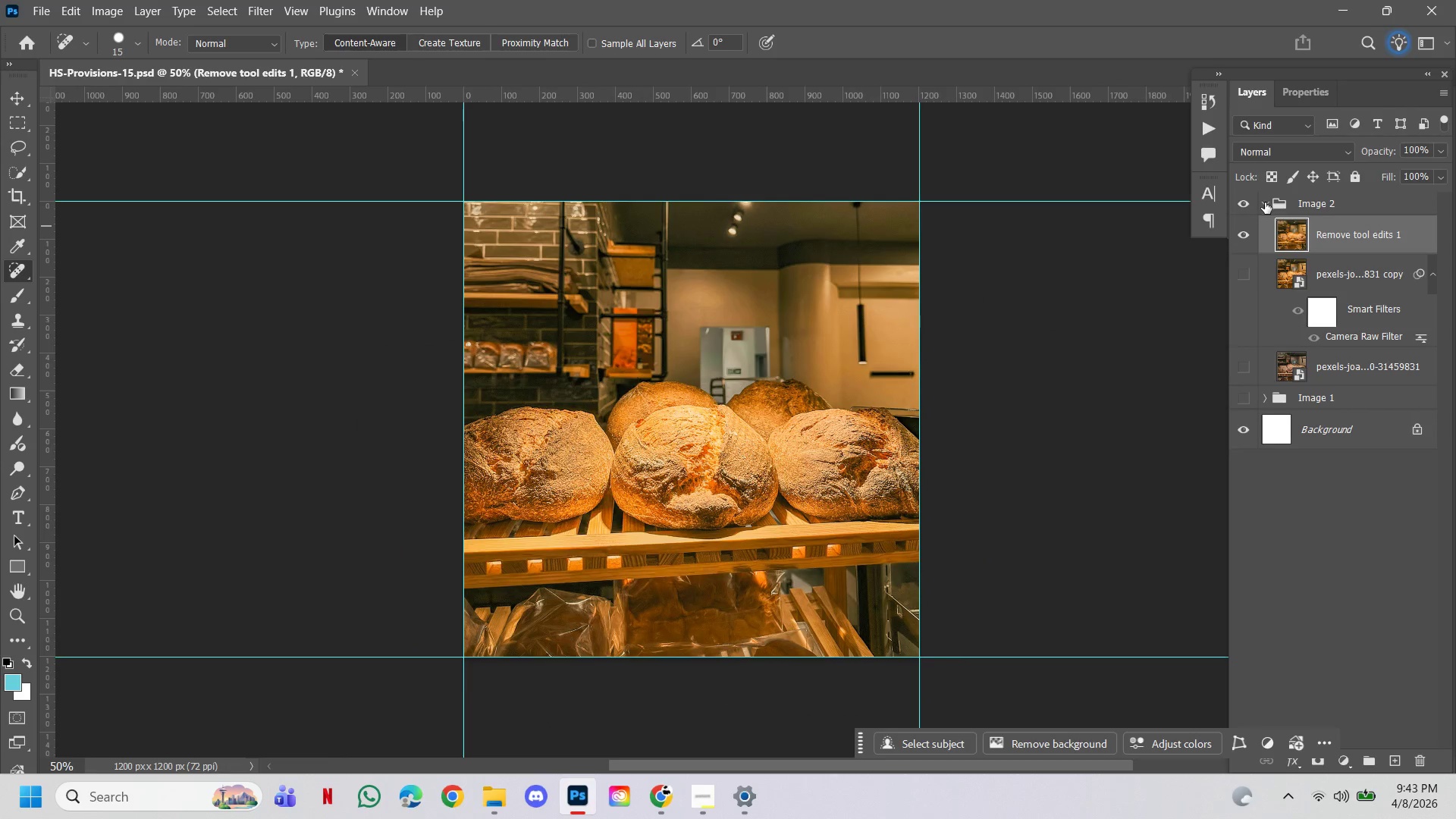 
double_click([1366, 238])
 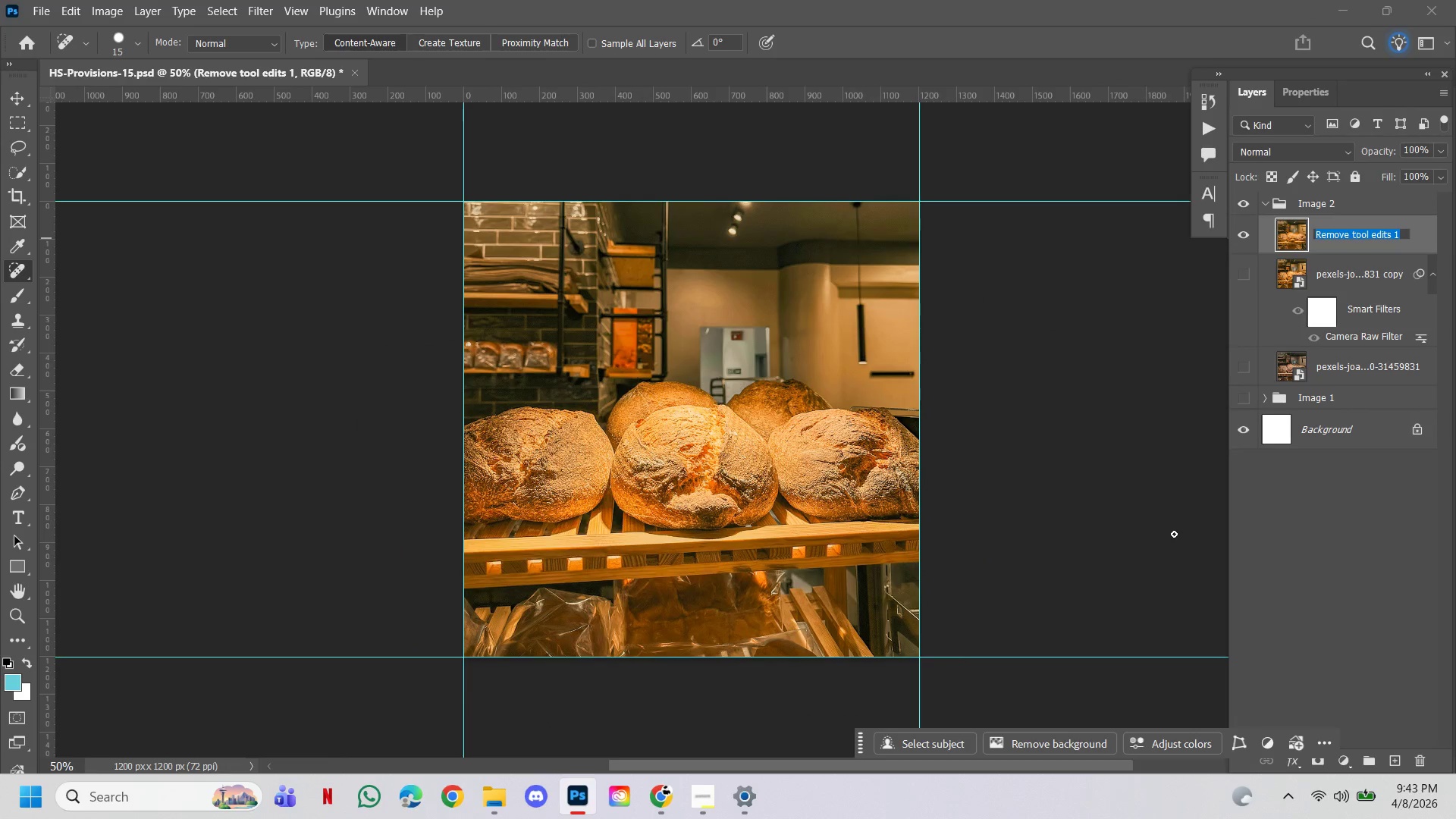 
type(Final)
 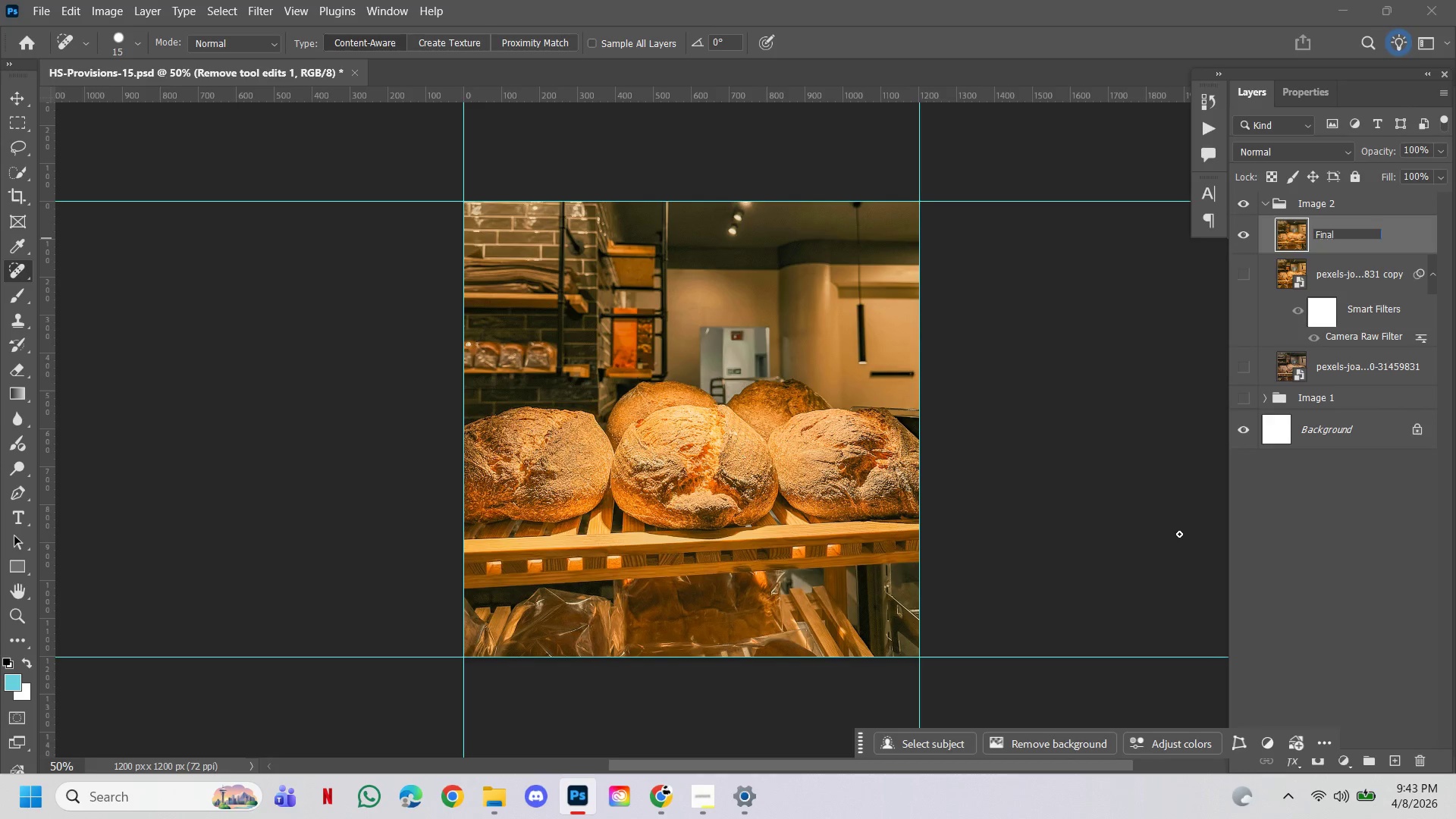 
key(Enter)
 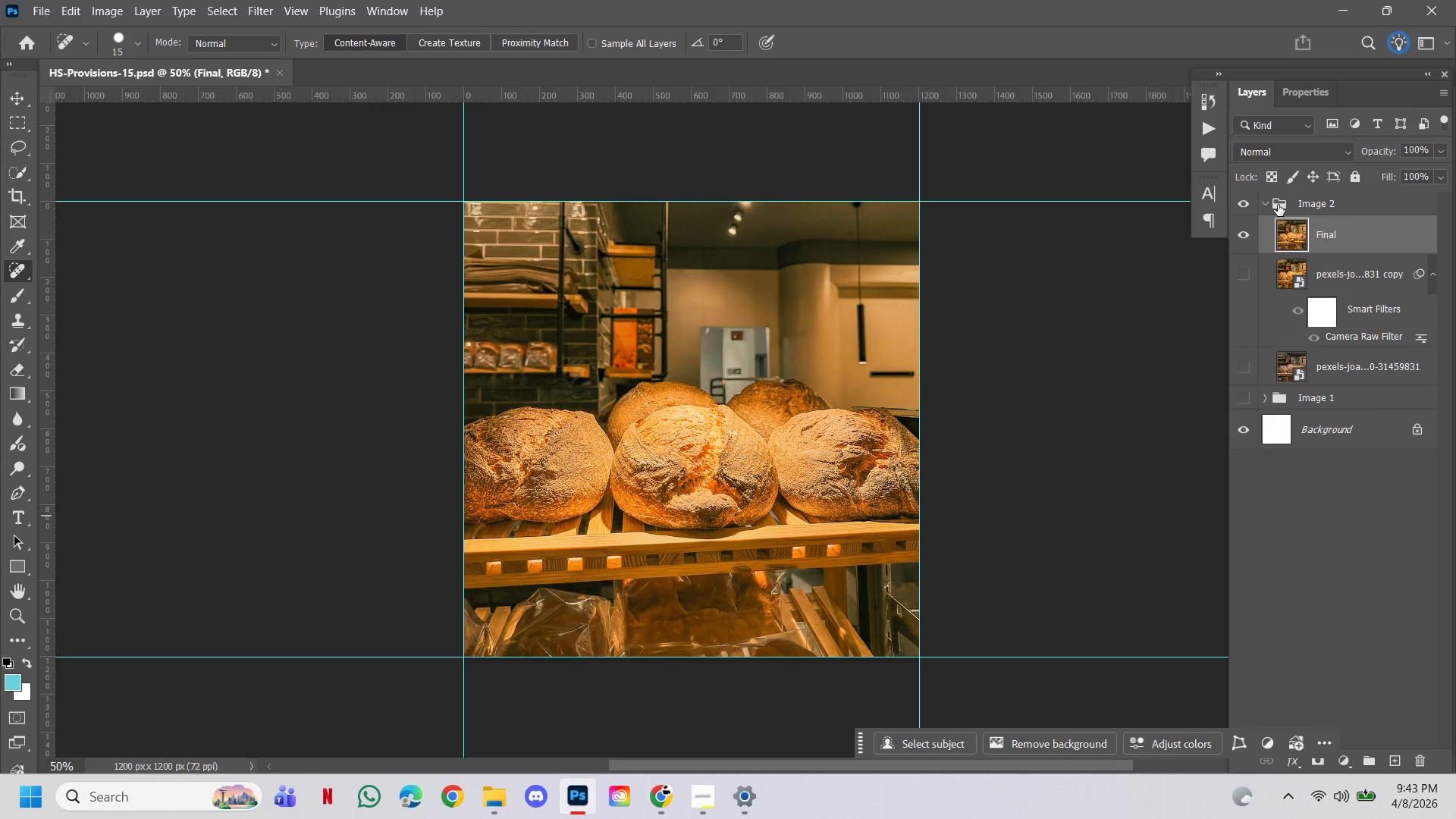 
left_click([1260, 208])
 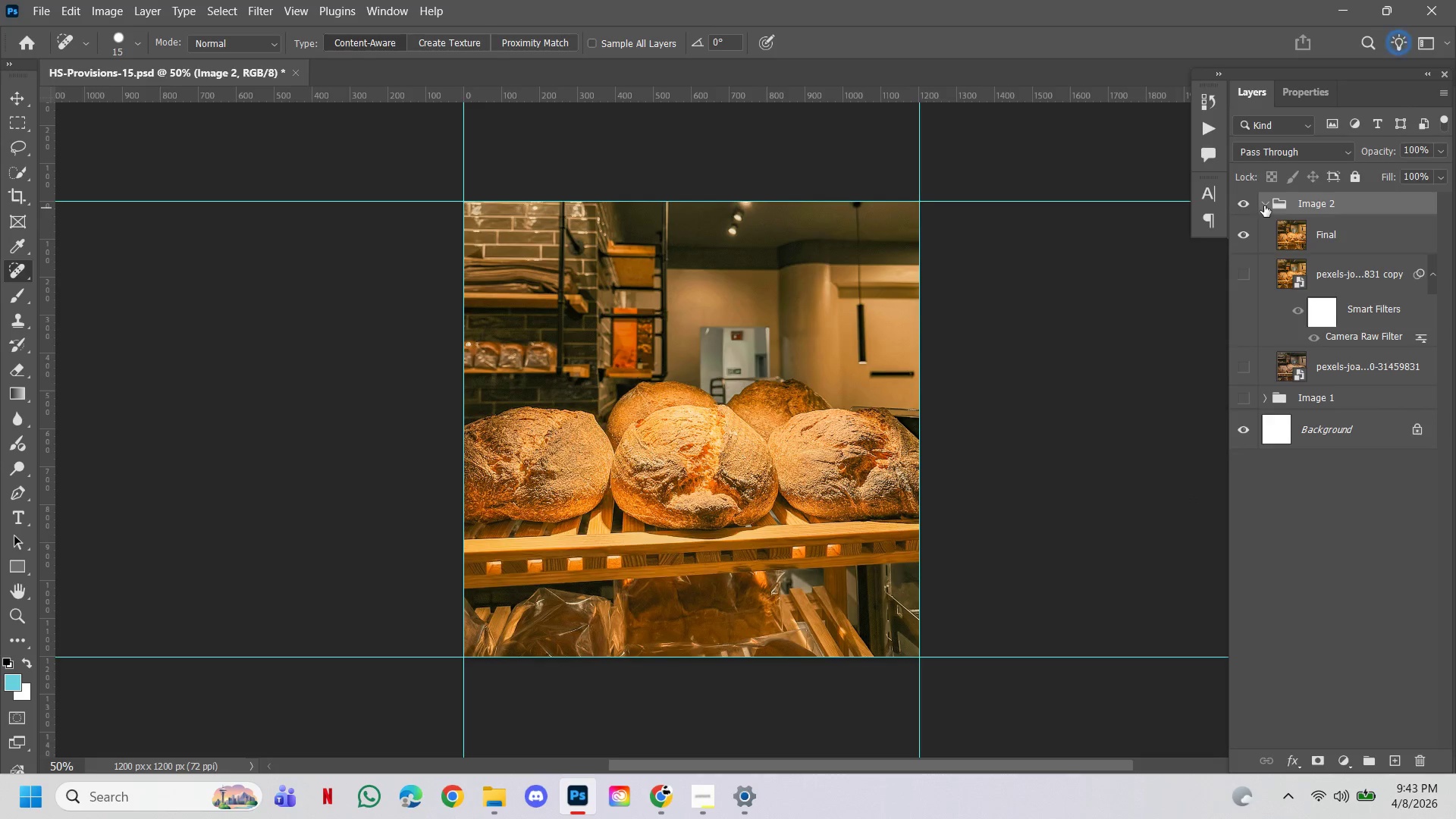 
left_click([1264, 206])
 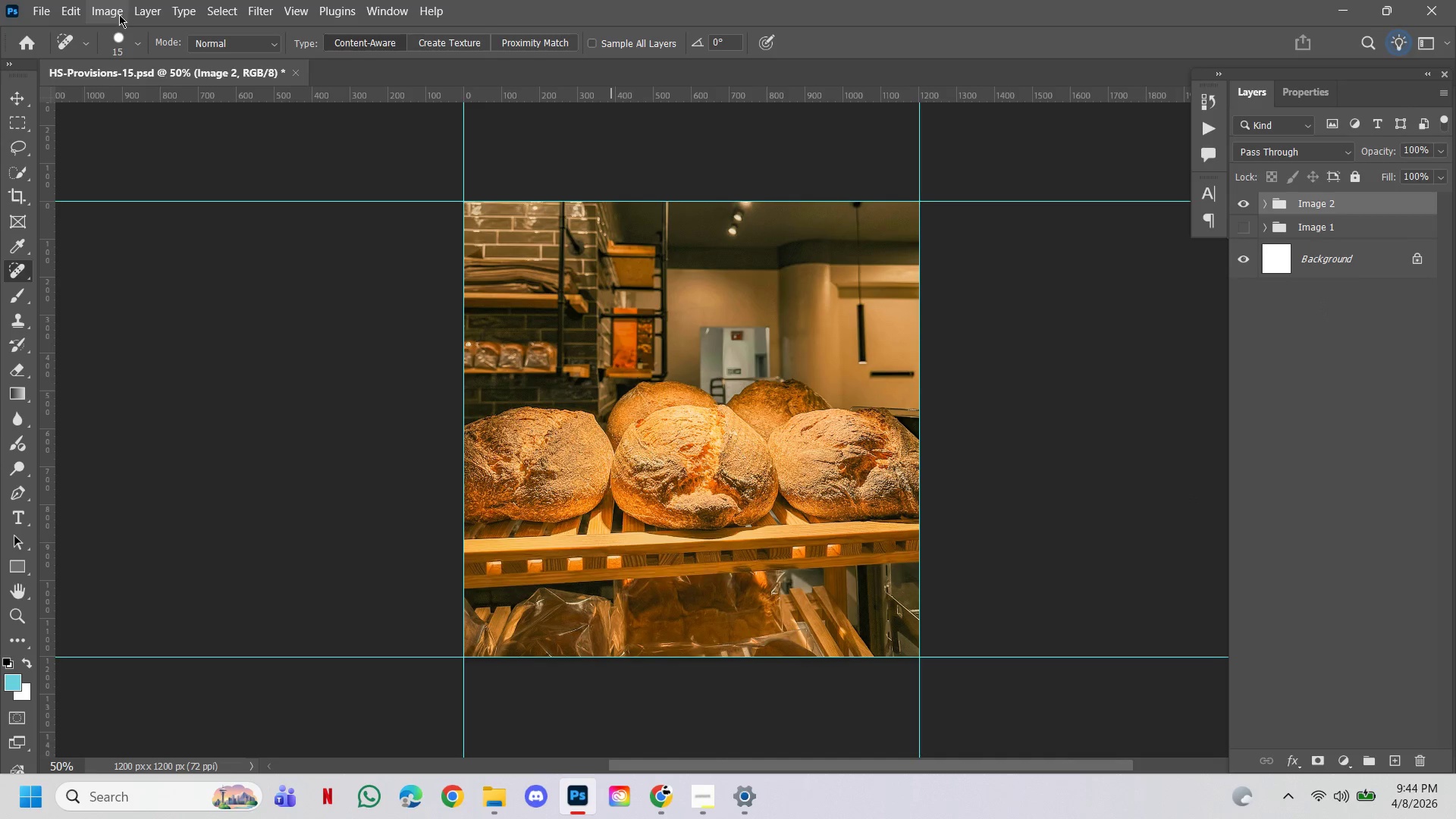 
left_click([37, 14])
 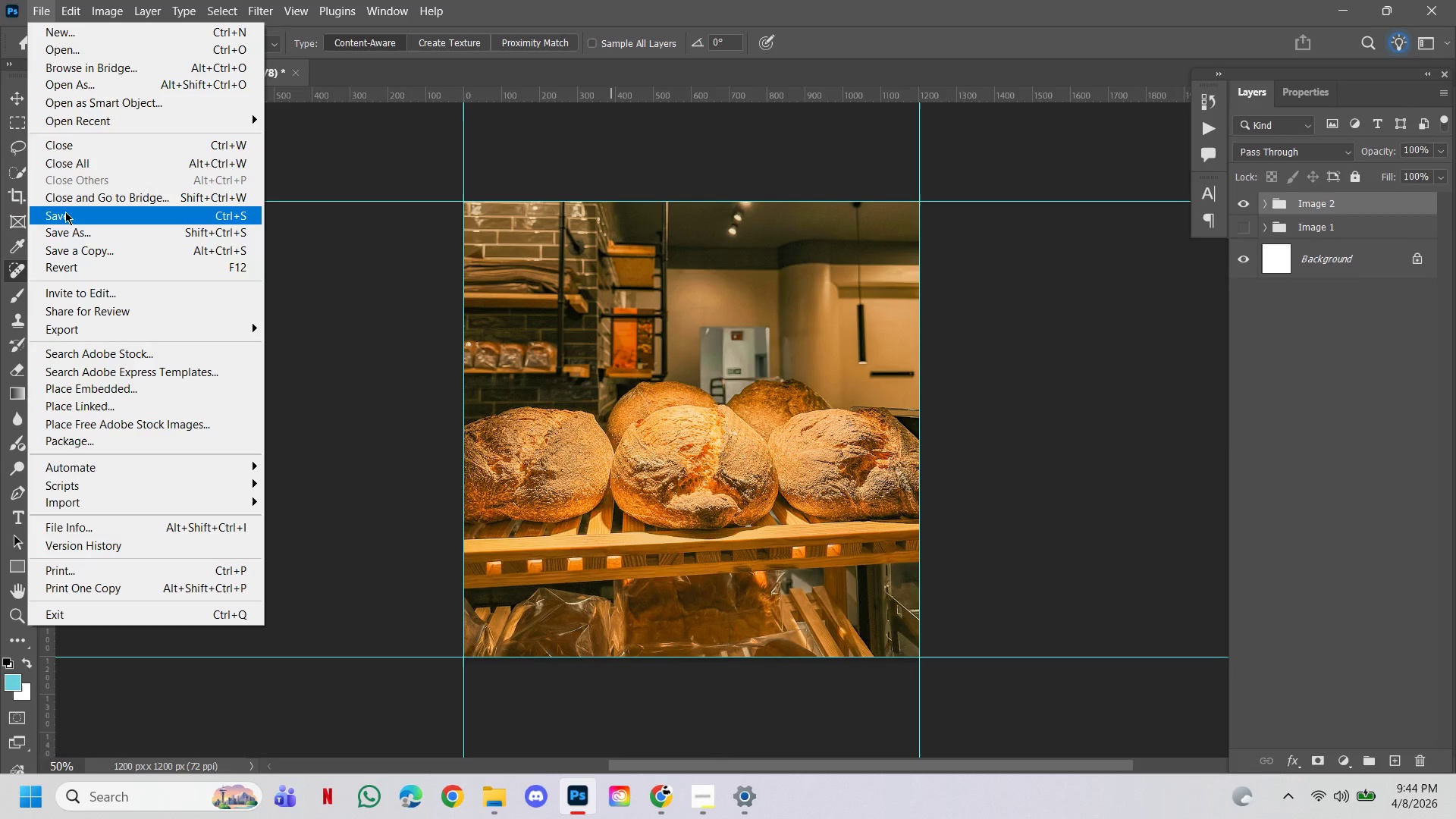 
left_click([65, 212])
 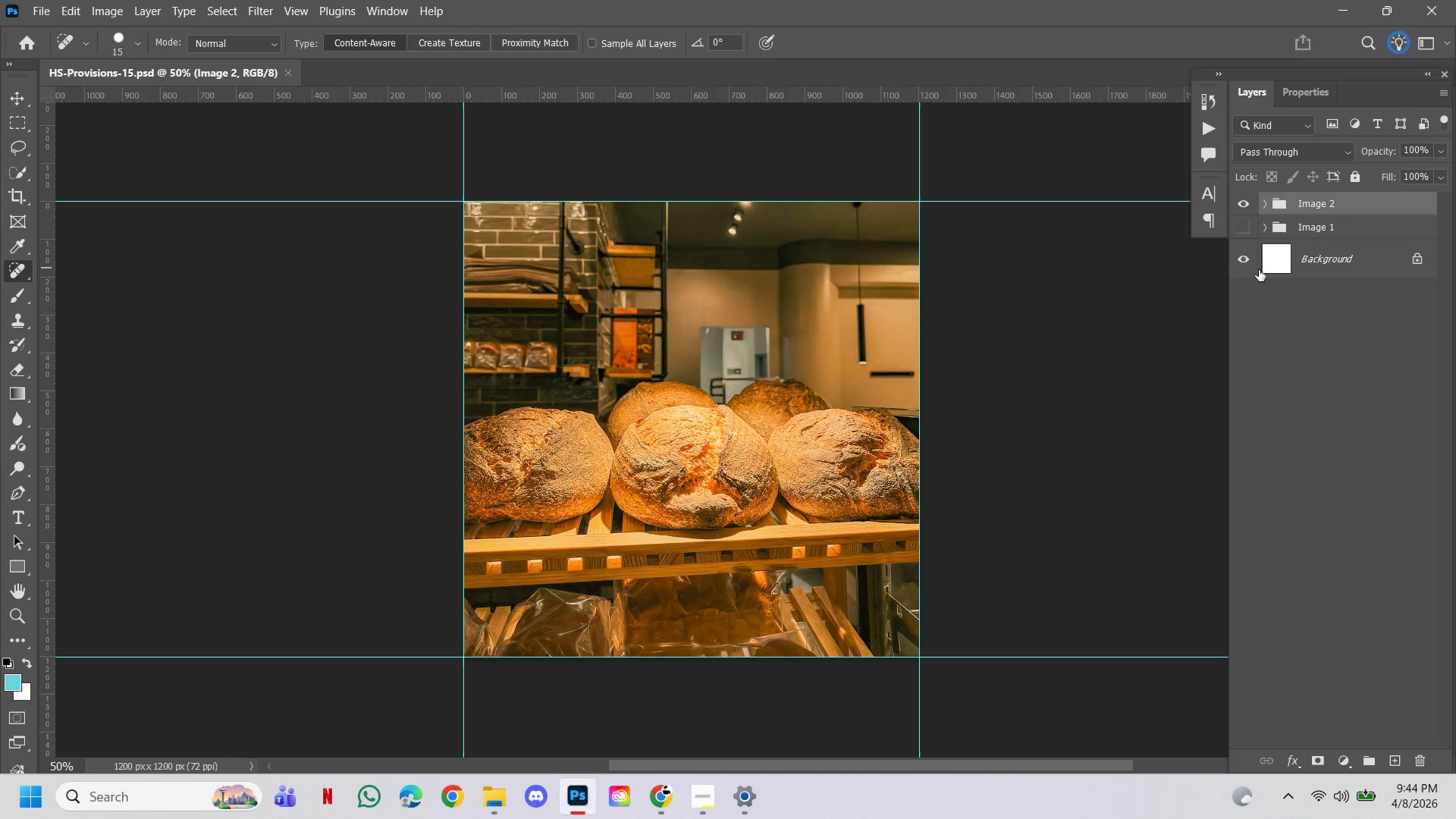 
left_click([1243, 233])
 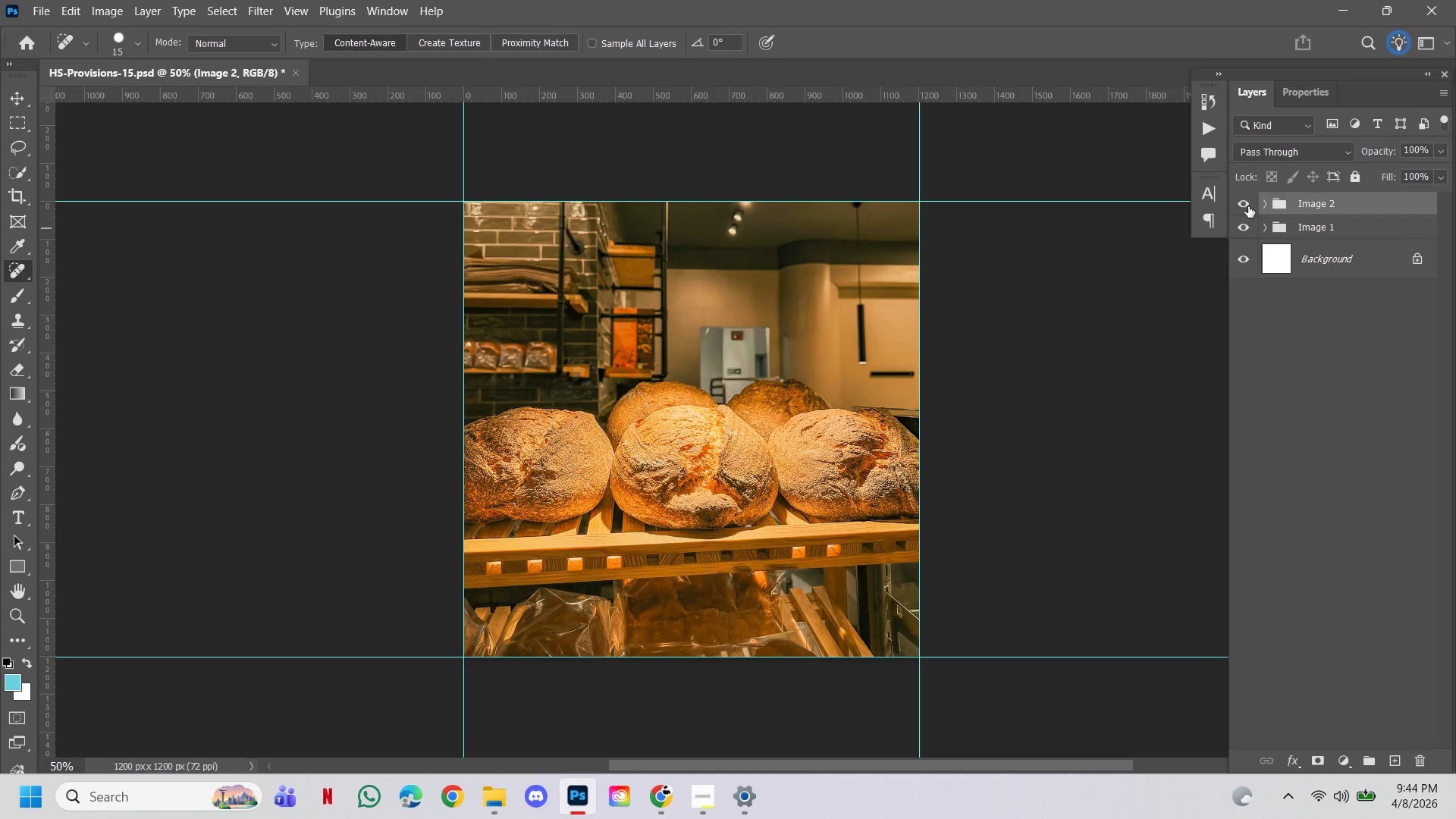 
left_click([1247, 206])
 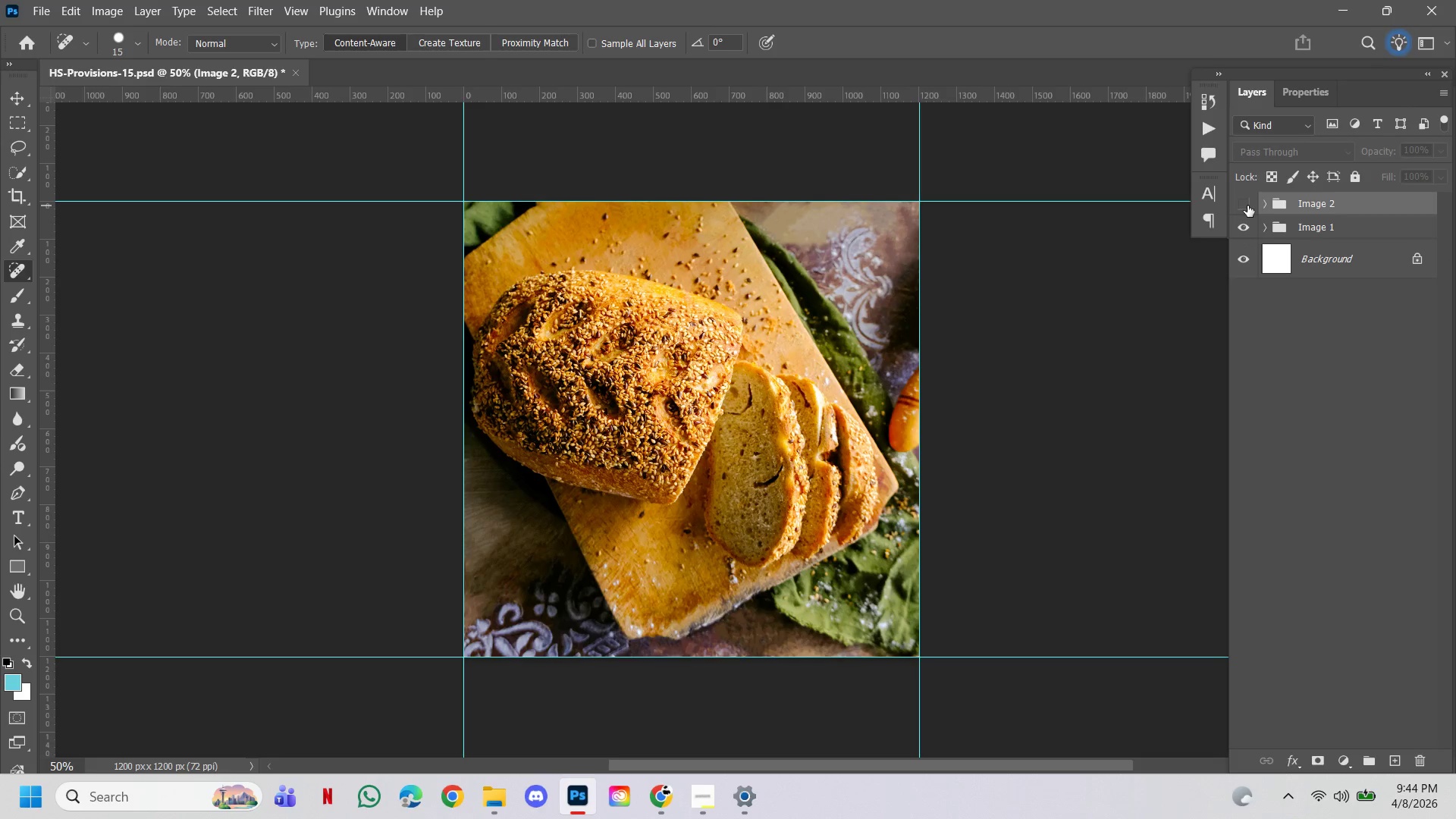 
left_click([1247, 206])
 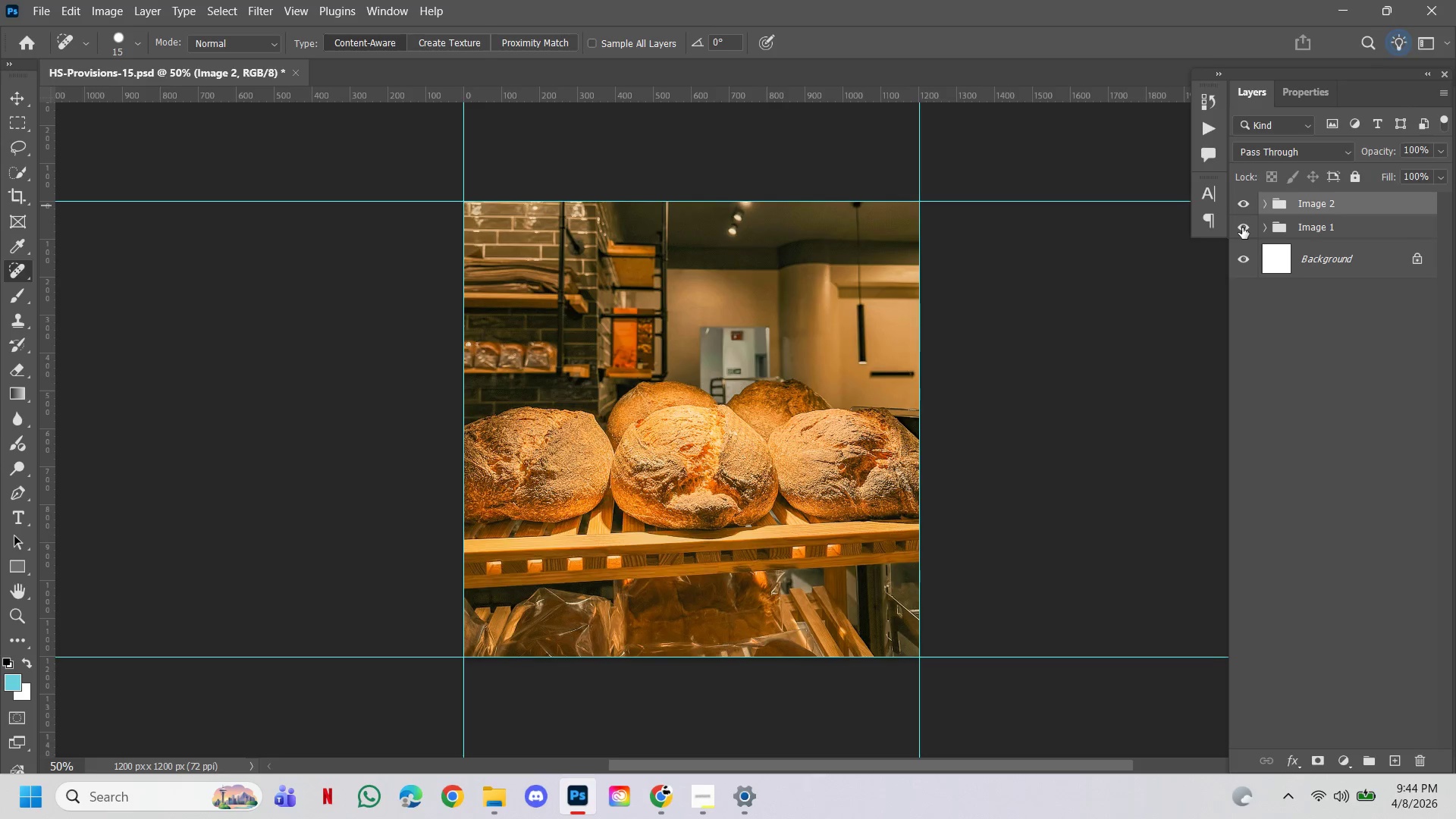 
left_click([1243, 228])
 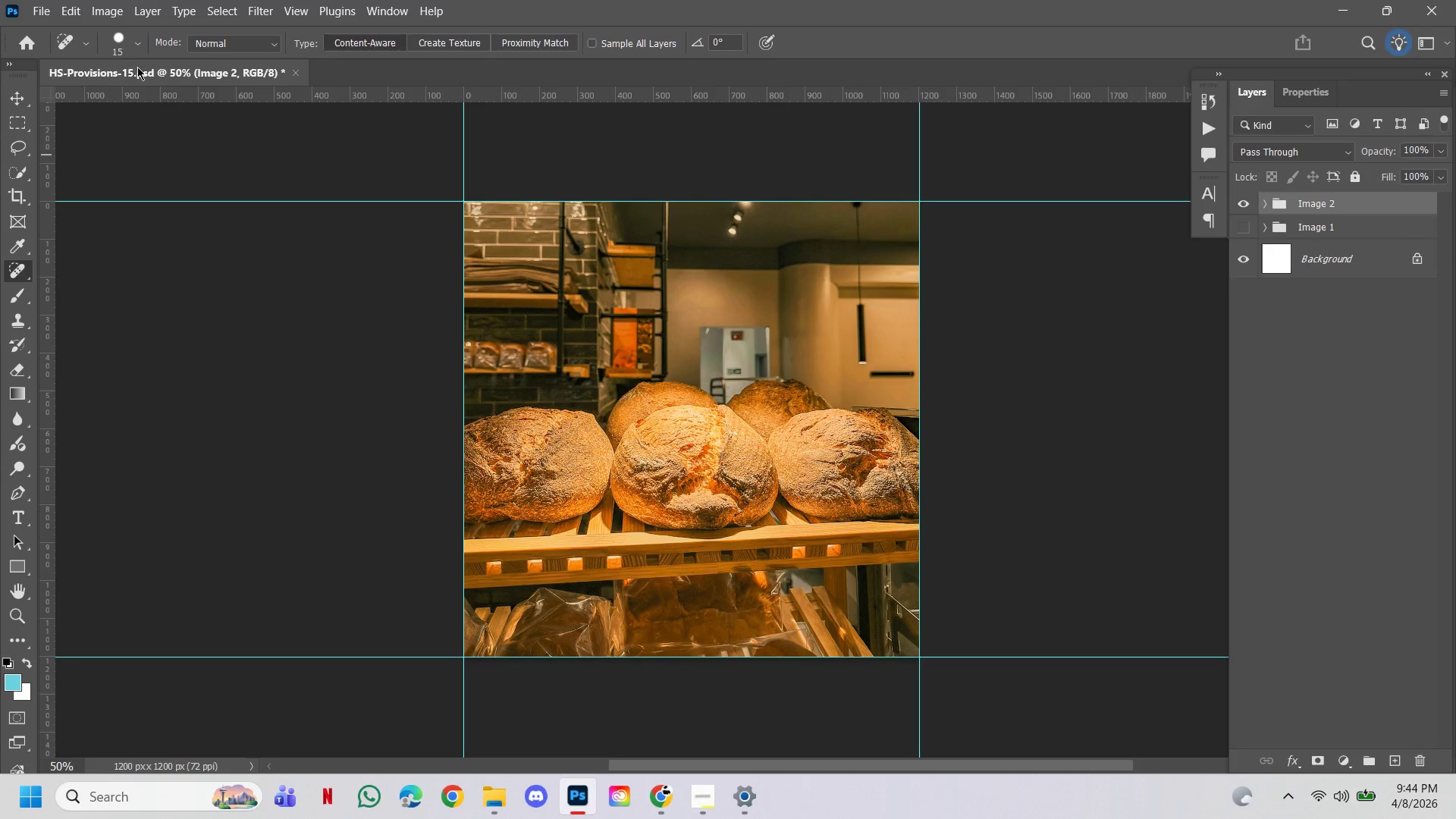 
left_click([46, 9])
 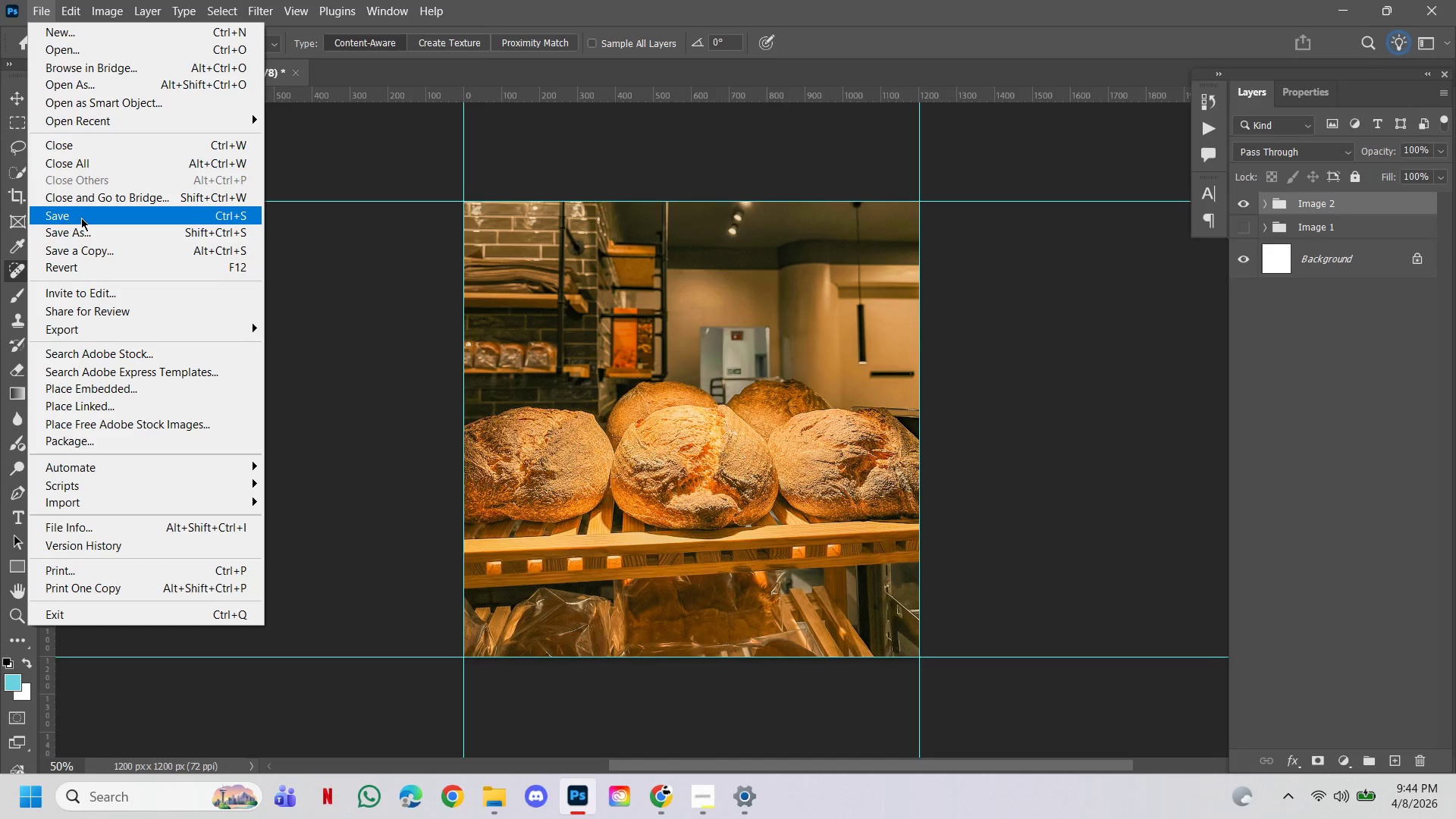 
left_click([81, 218])
 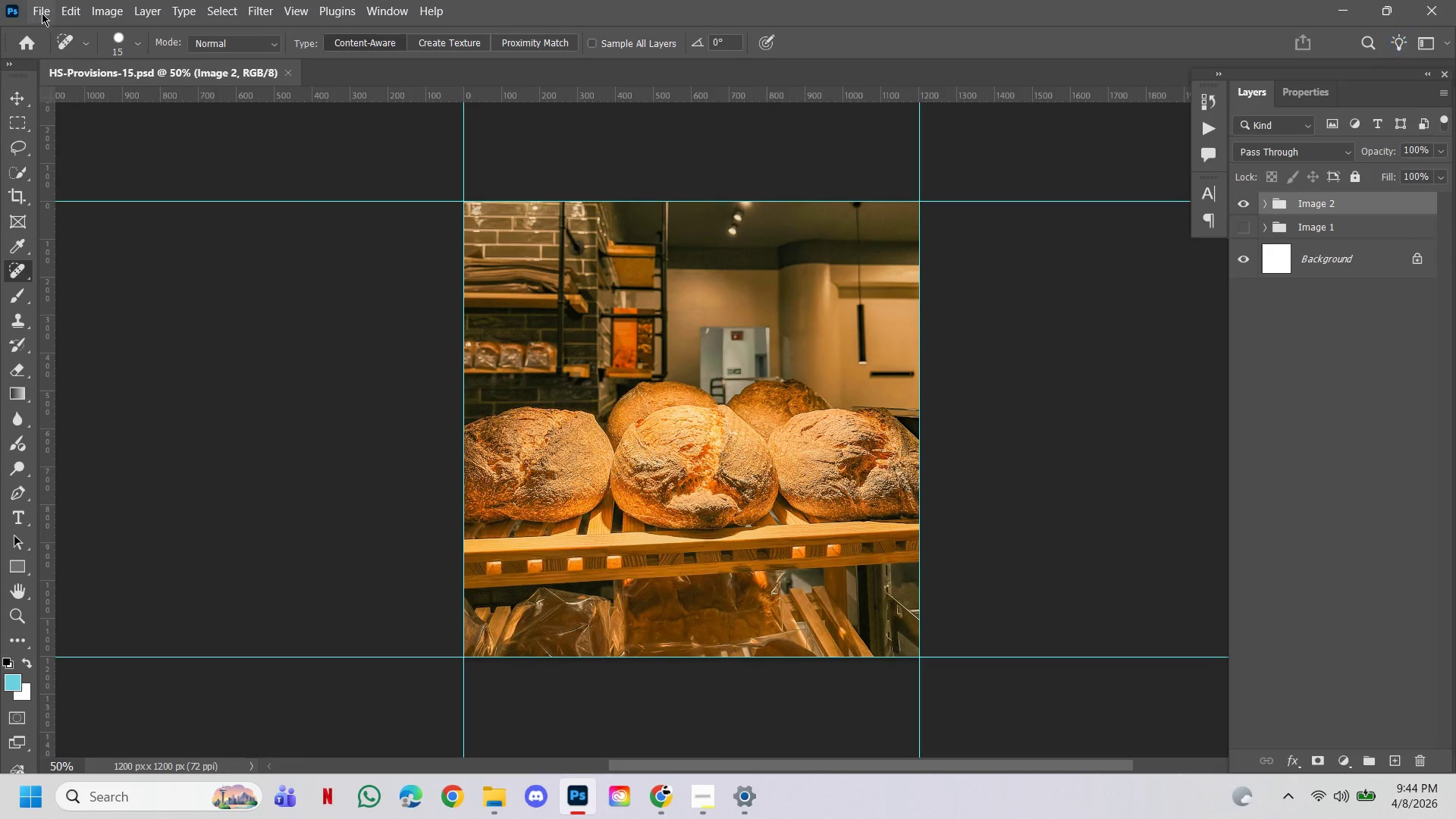 
left_click([42, 10])
 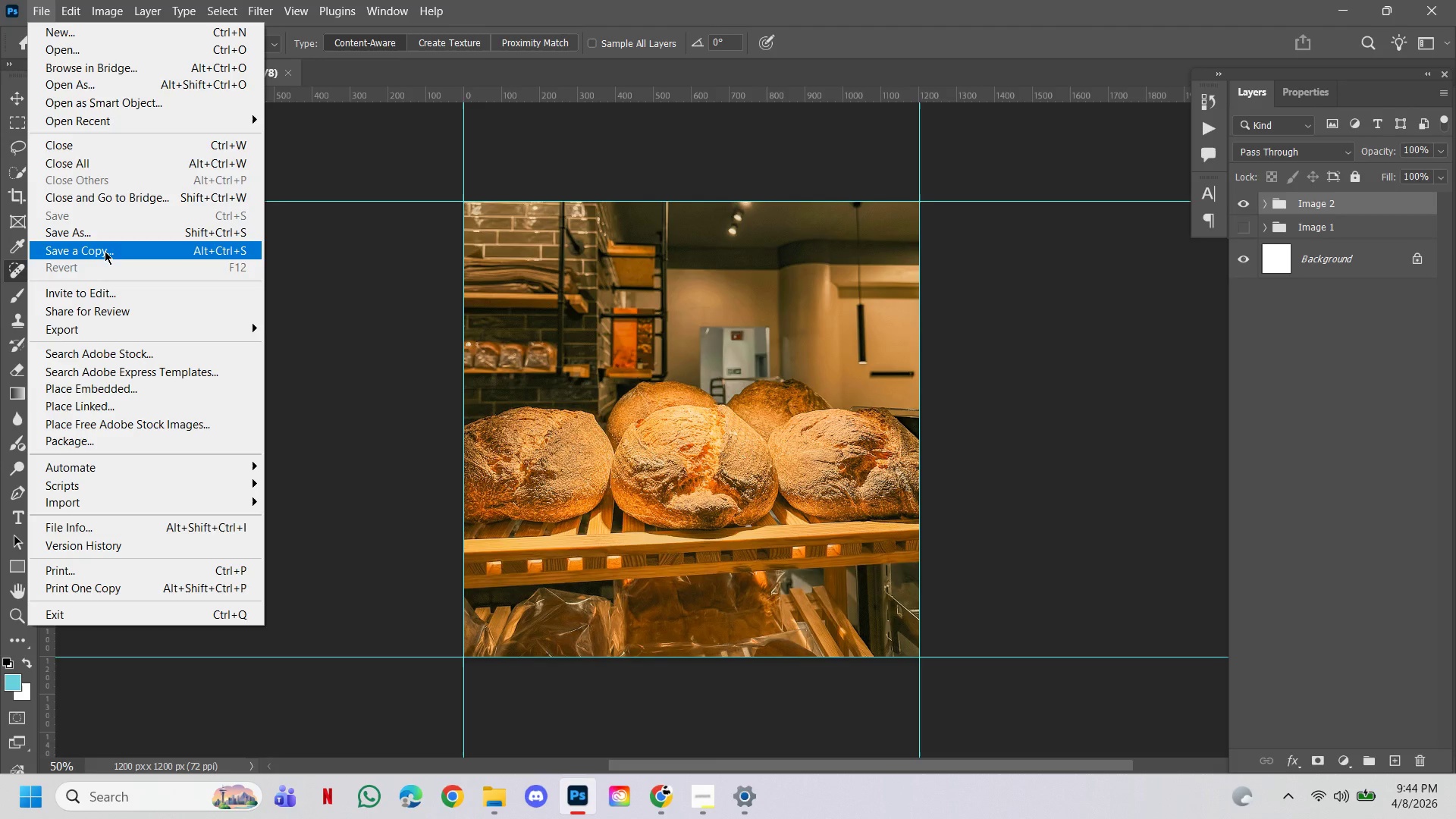 
left_click([105, 251])
 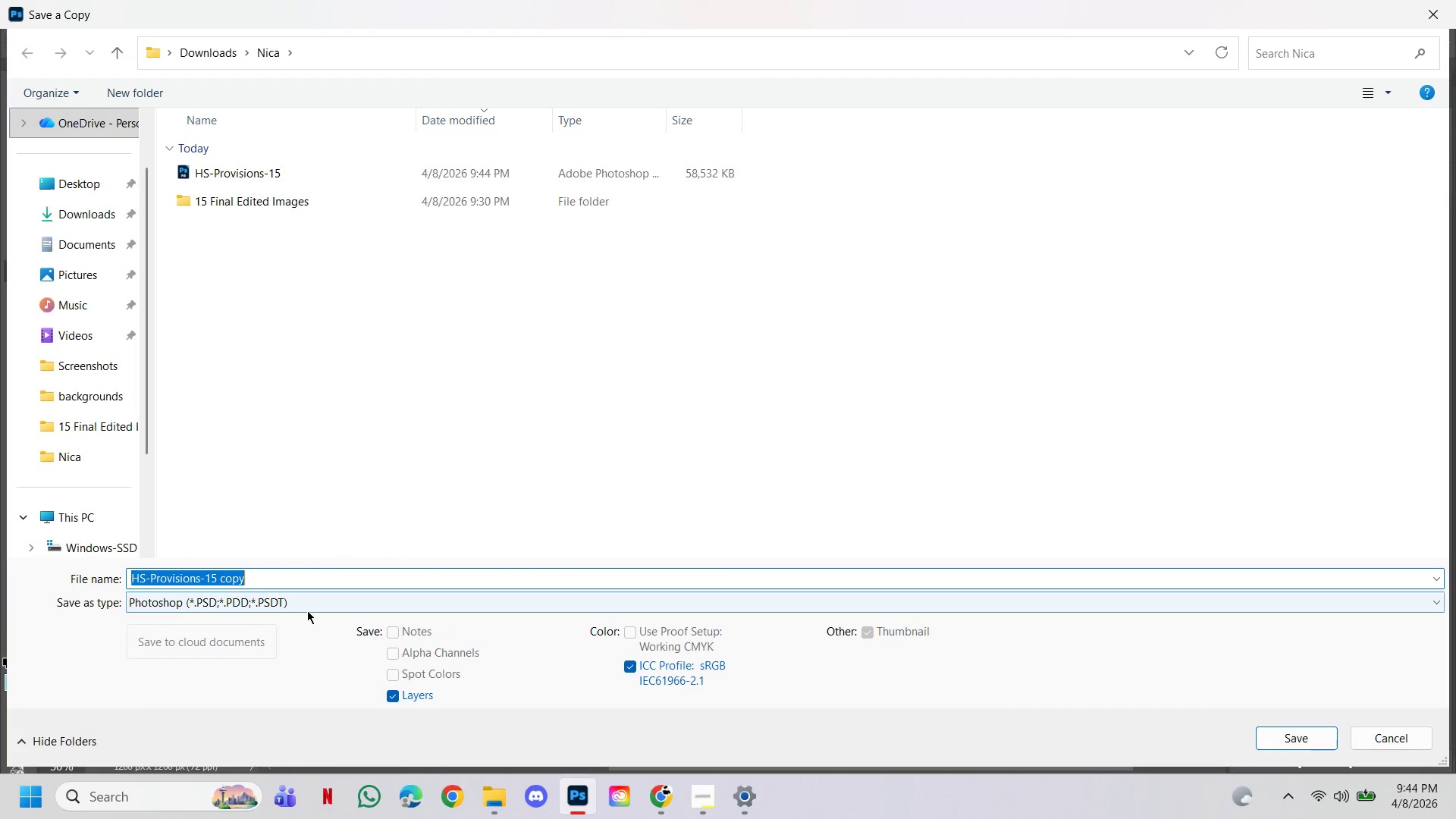 
left_click([293, 604])
 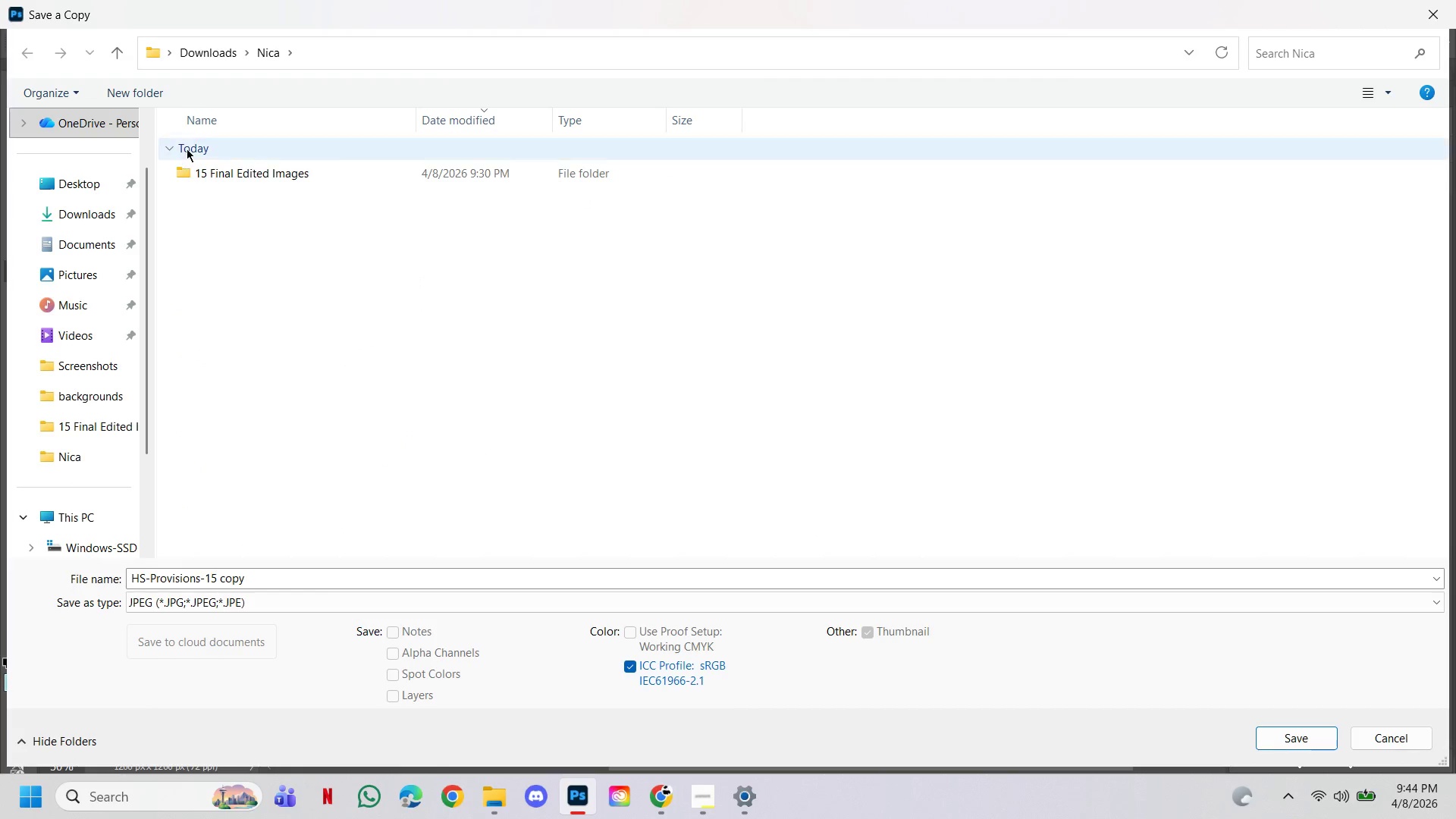 
double_click([255, 170])
 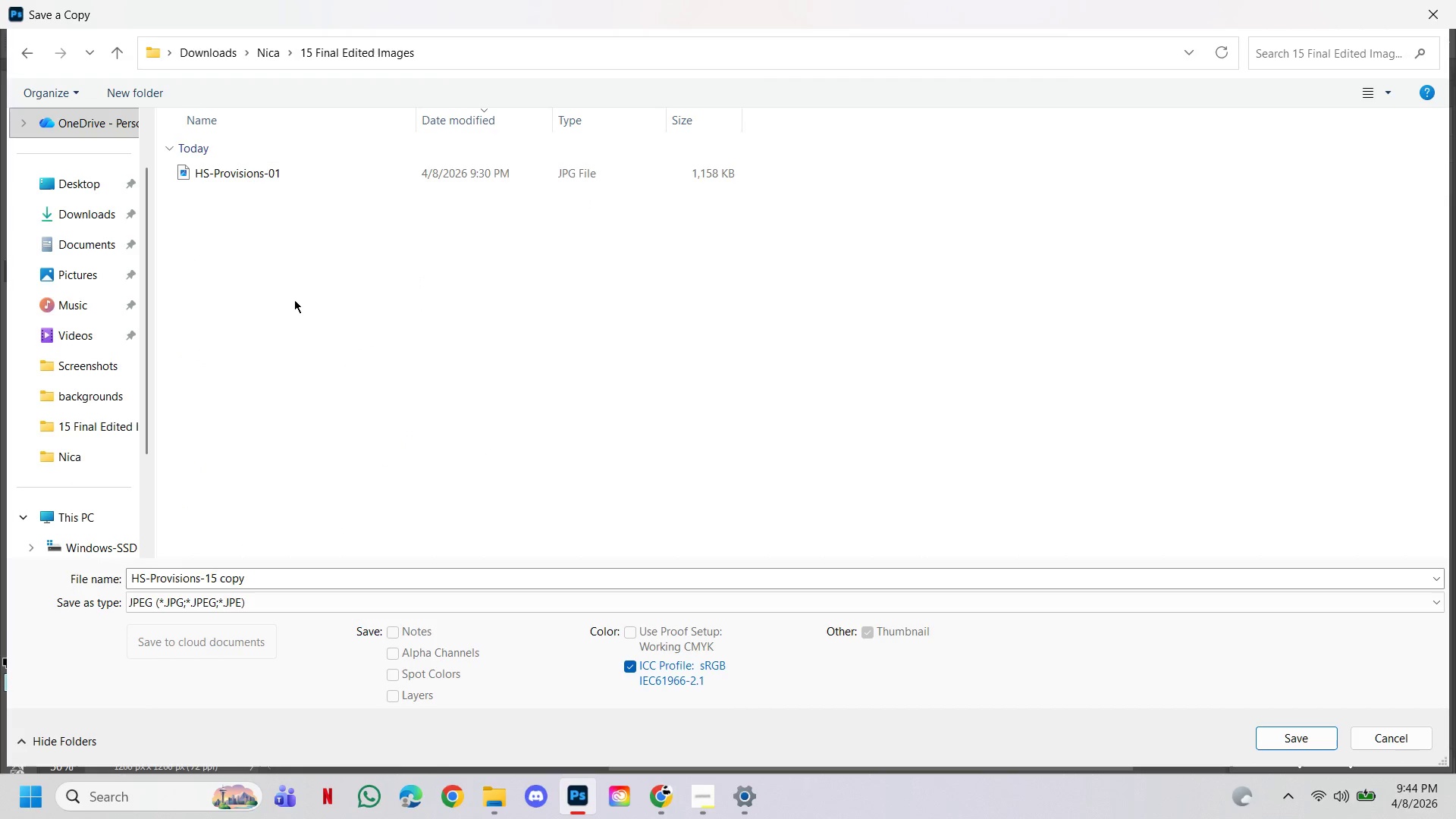 
triple_click([294, 300])
 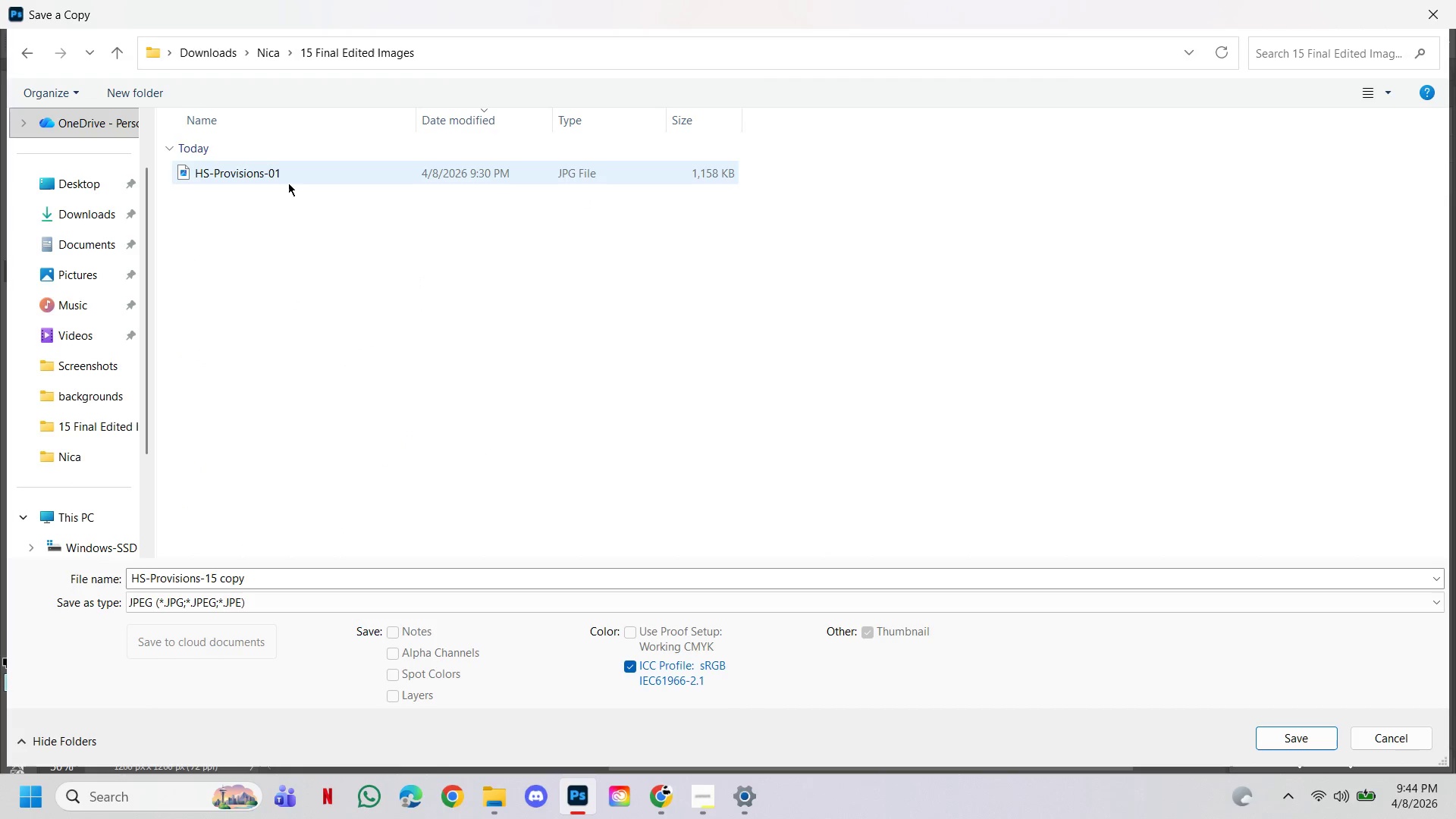 
left_click([288, 183])
 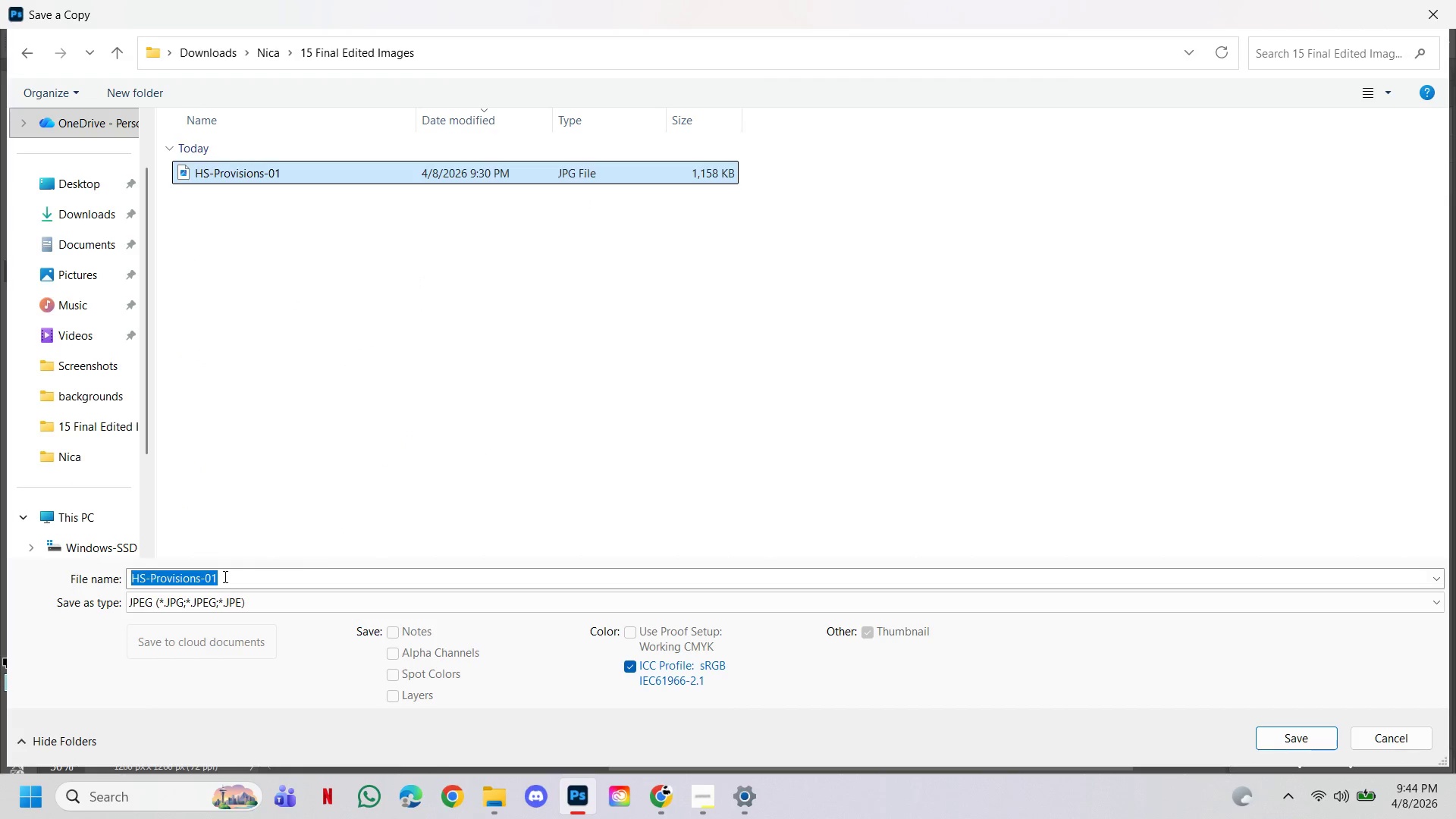 
double_click([230, 576])
 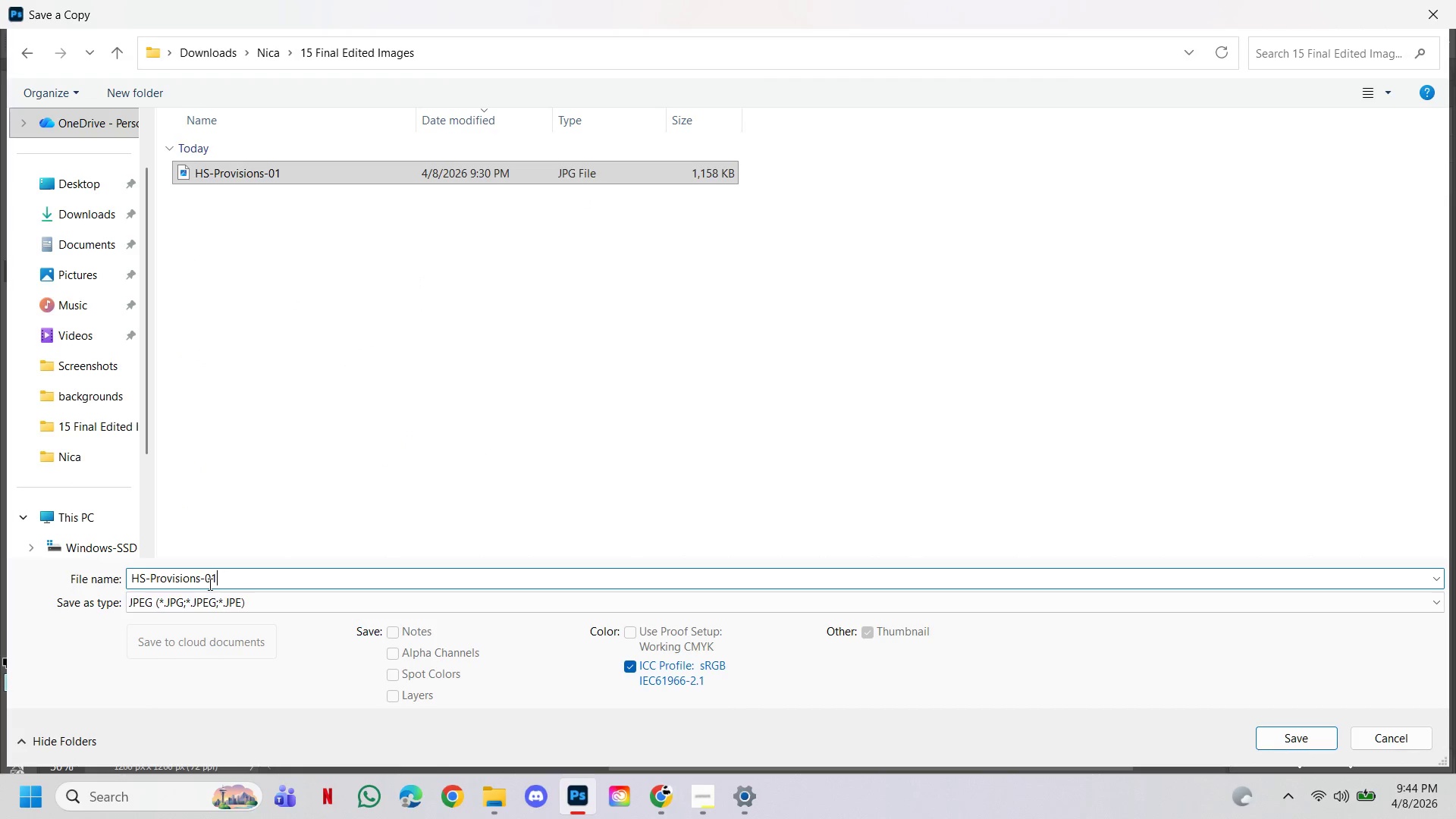 
key(Backspace)
 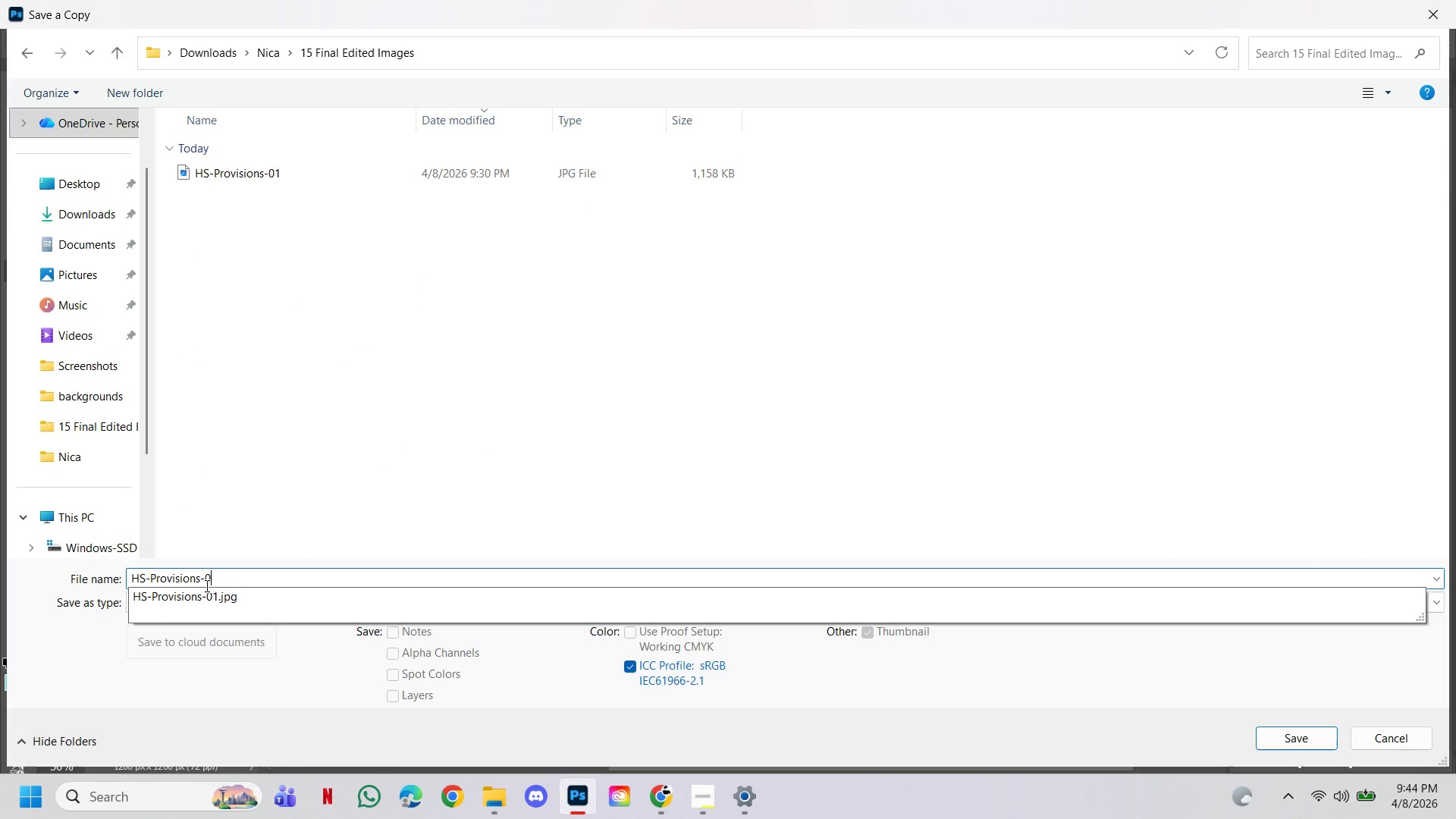 
key(2)
 